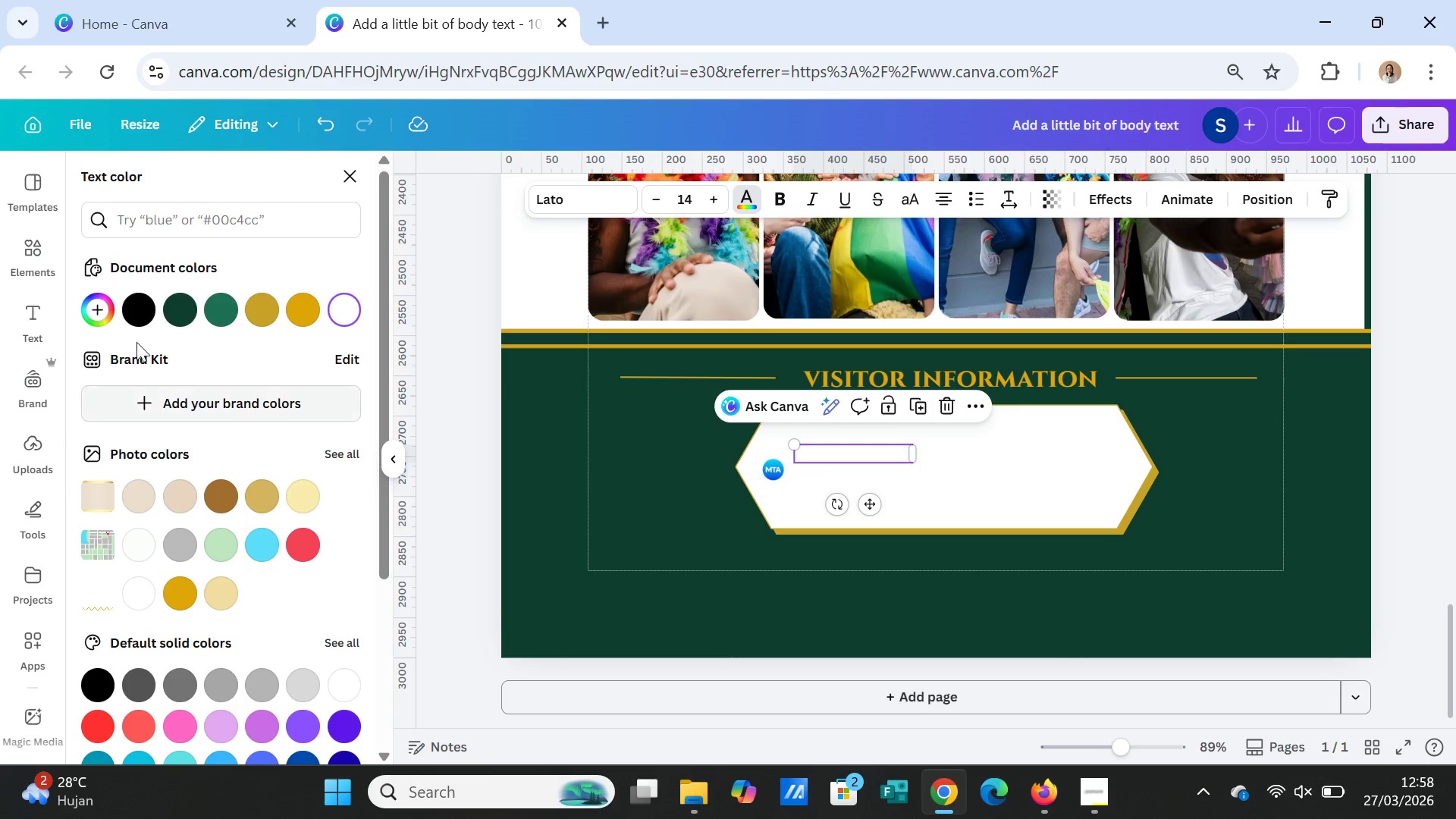 
left_click([215, 312])
 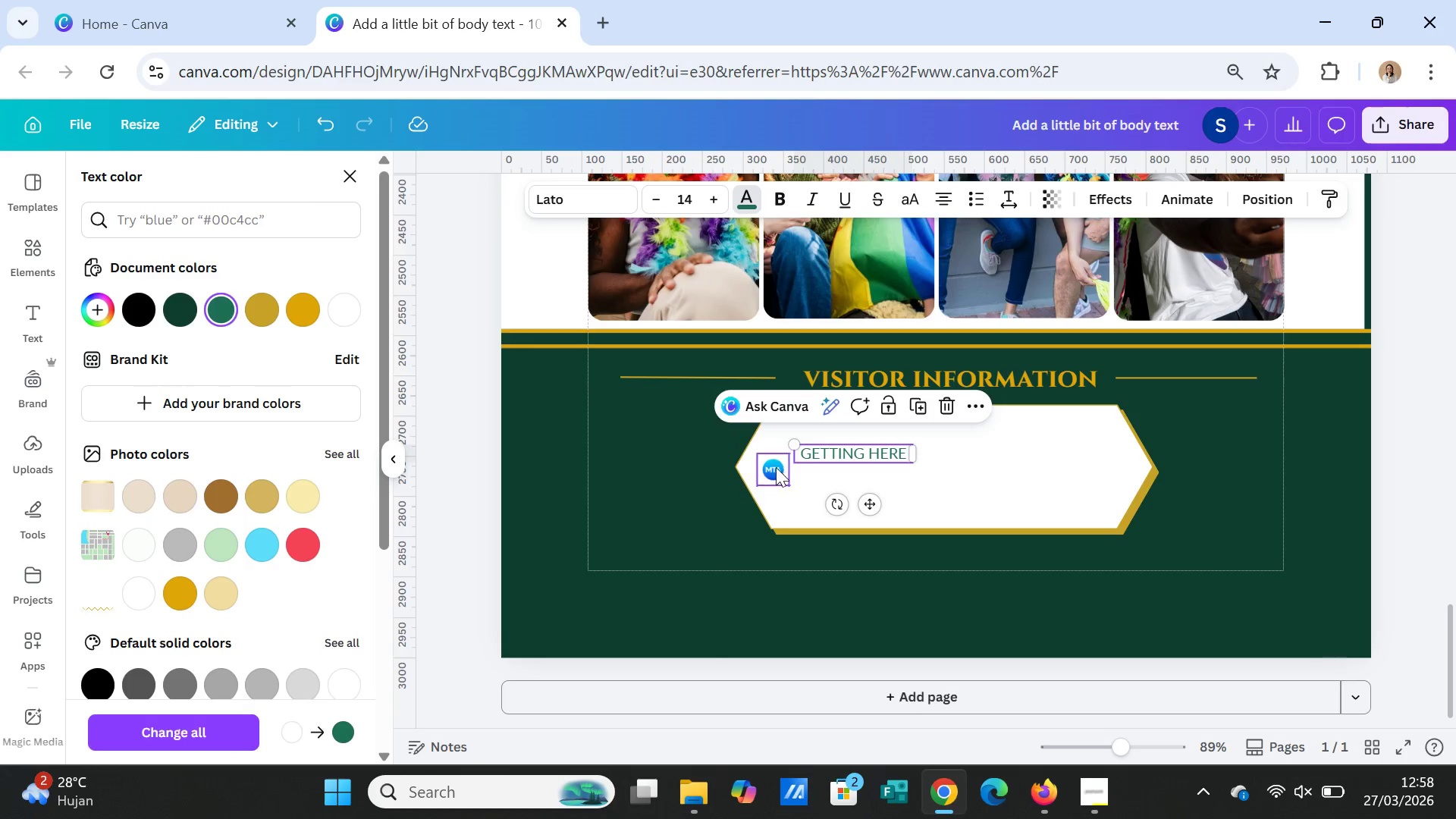 
left_click([774, 469])
 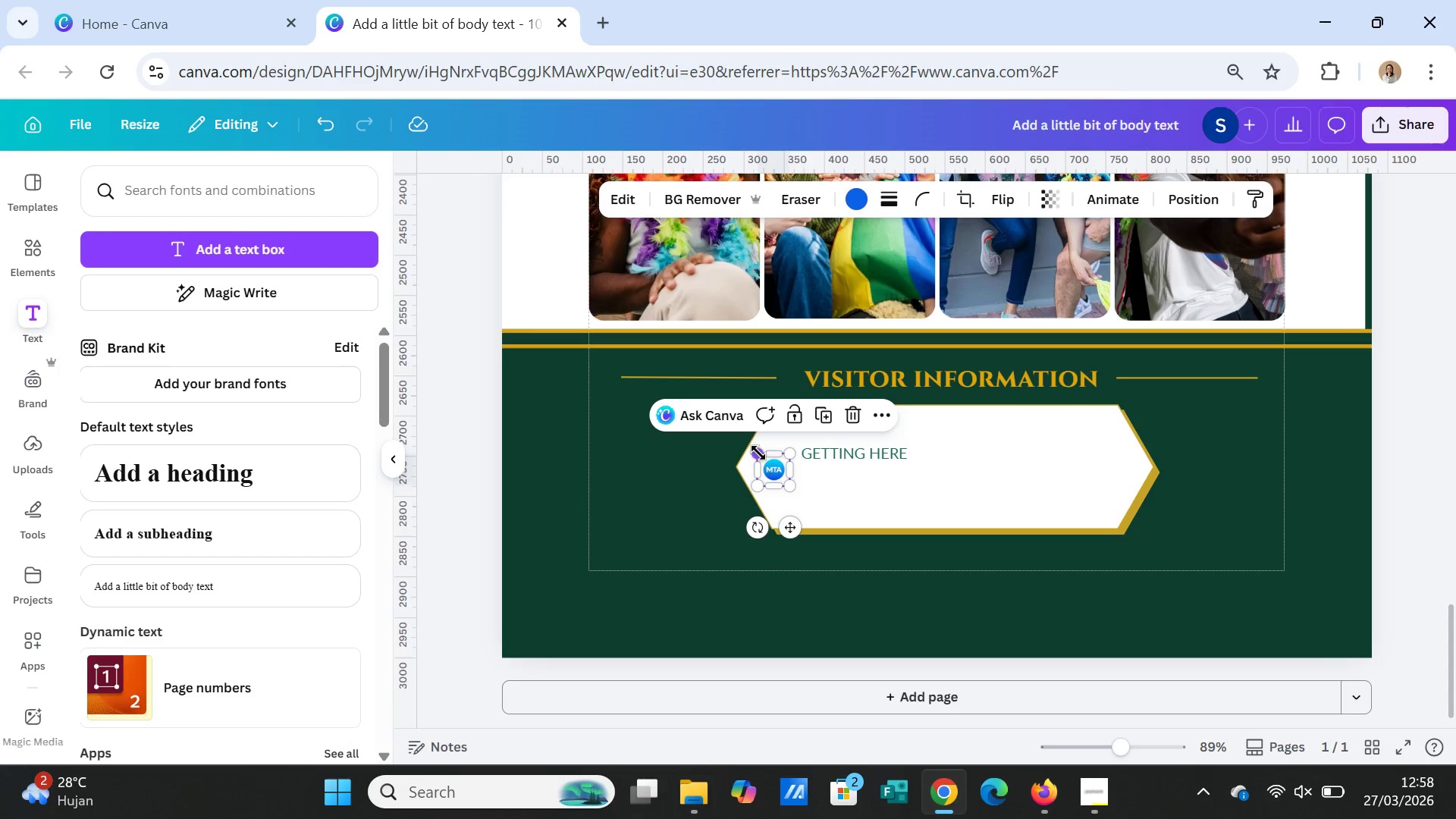 
left_click_drag(start_coordinate=[758, 452], to_coordinate=[756, 442])
 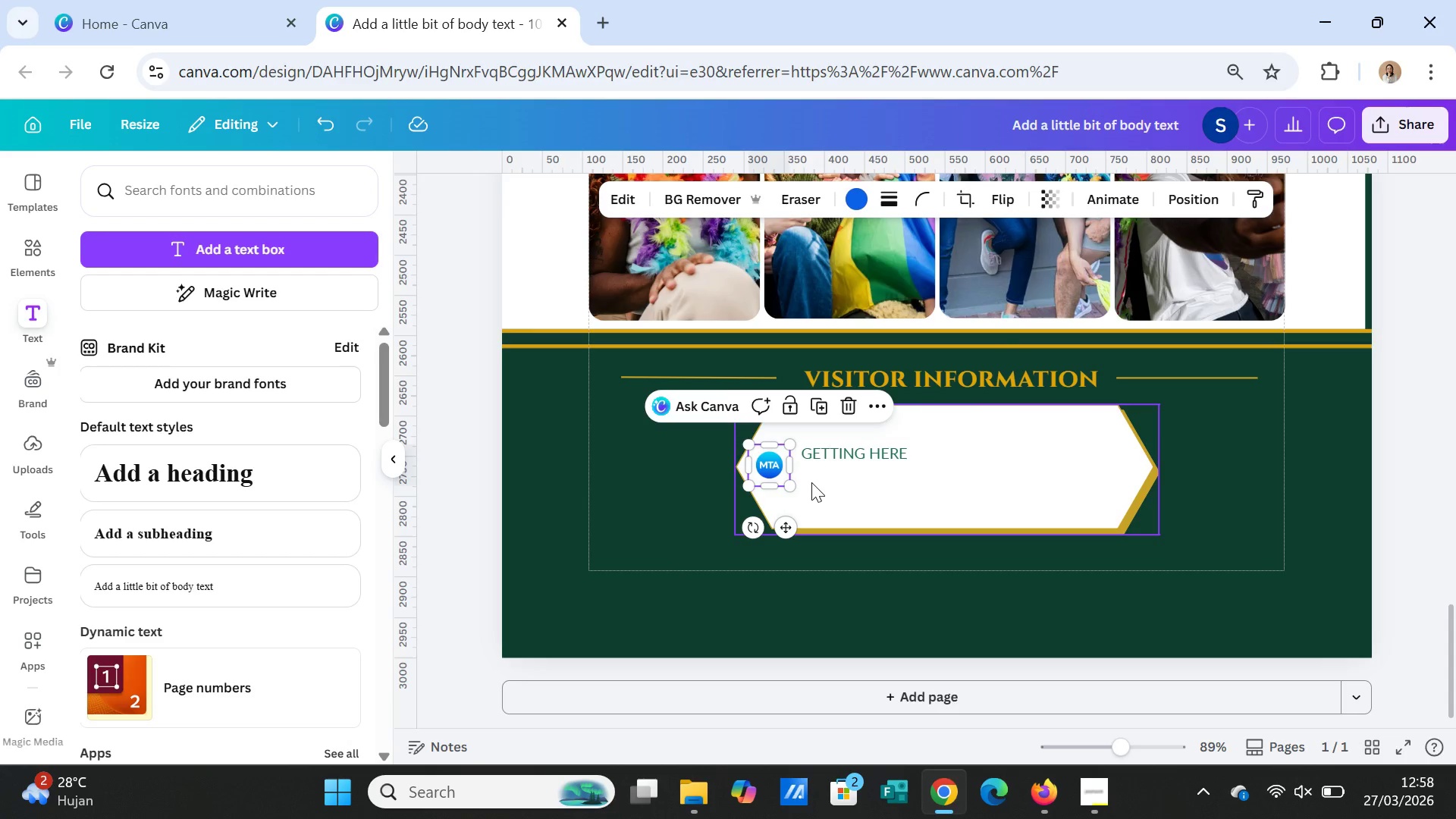 
left_click([811, 482])
 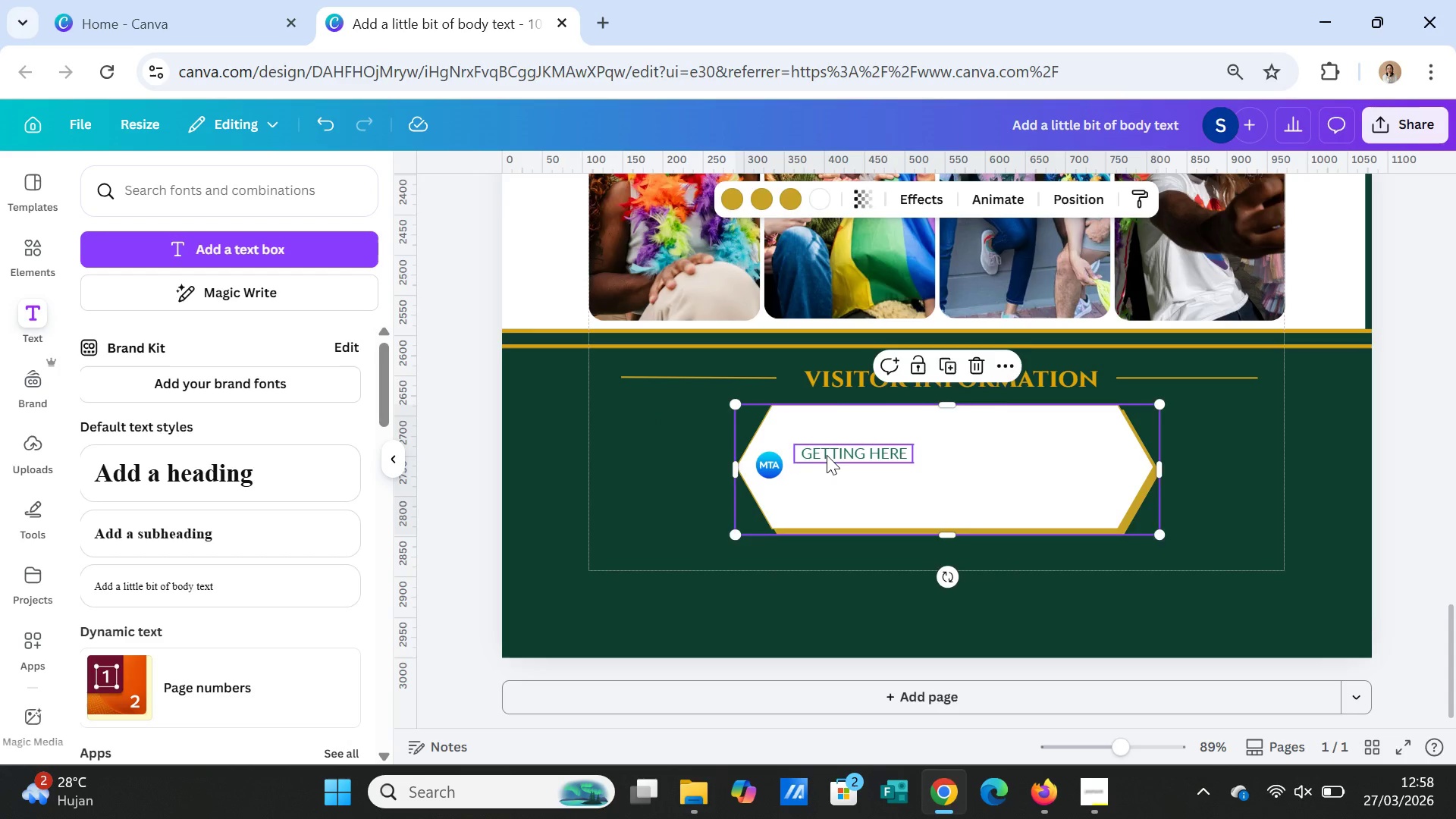 
left_click_drag(start_coordinate=[827, 455], to_coordinate=[814, 463])
 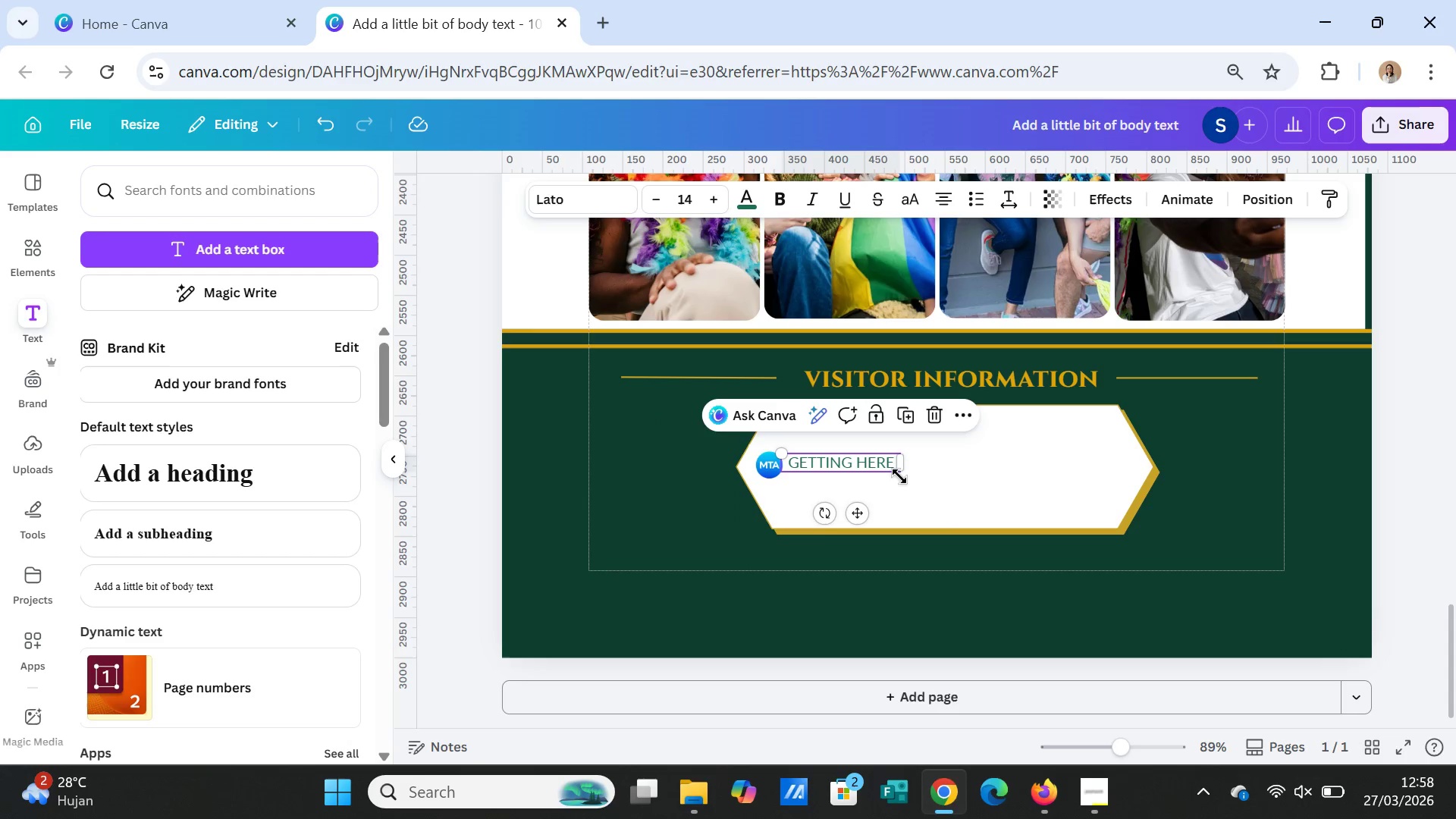 
left_click([899, 476])
 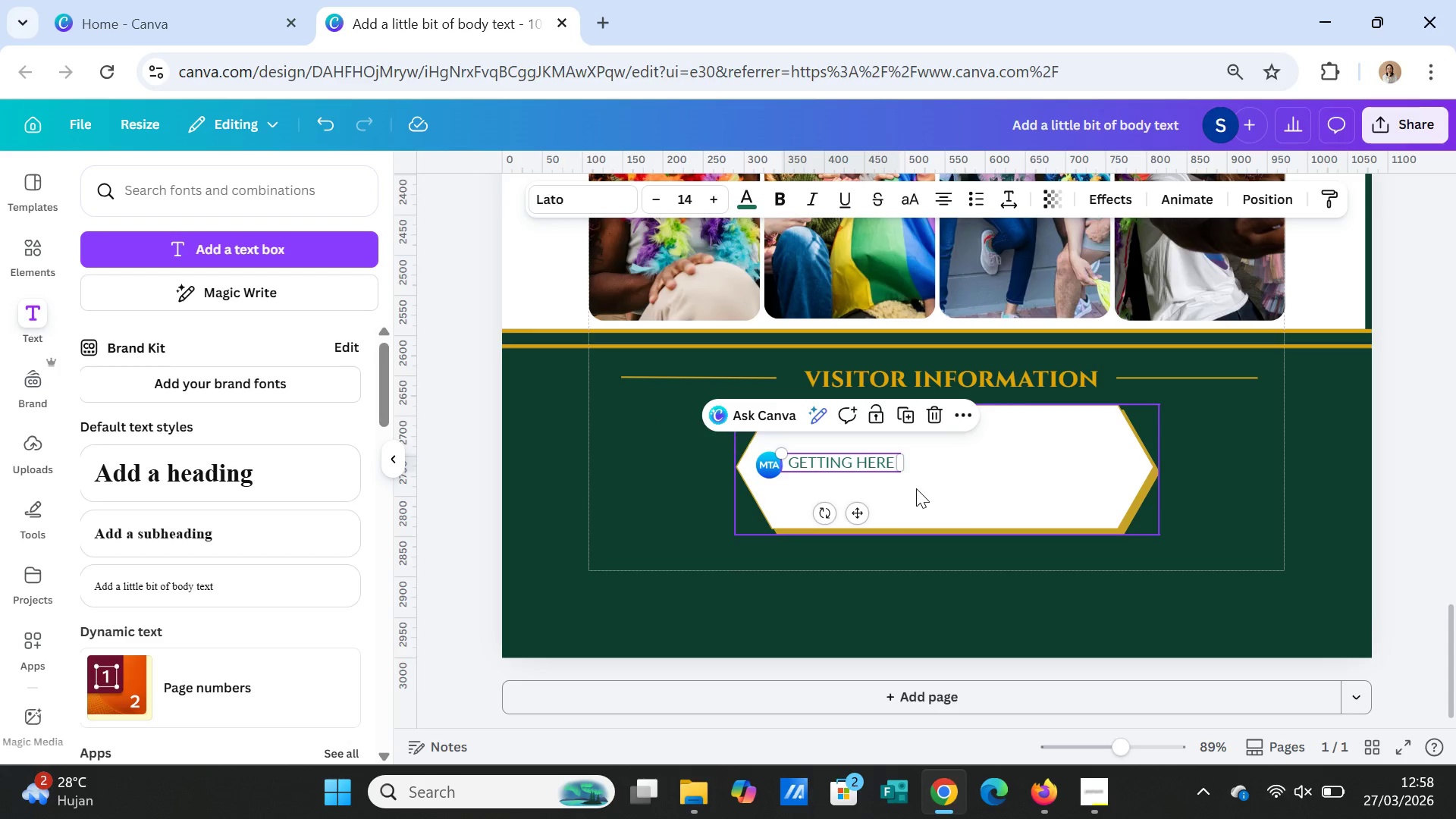 
left_click([915, 487])
 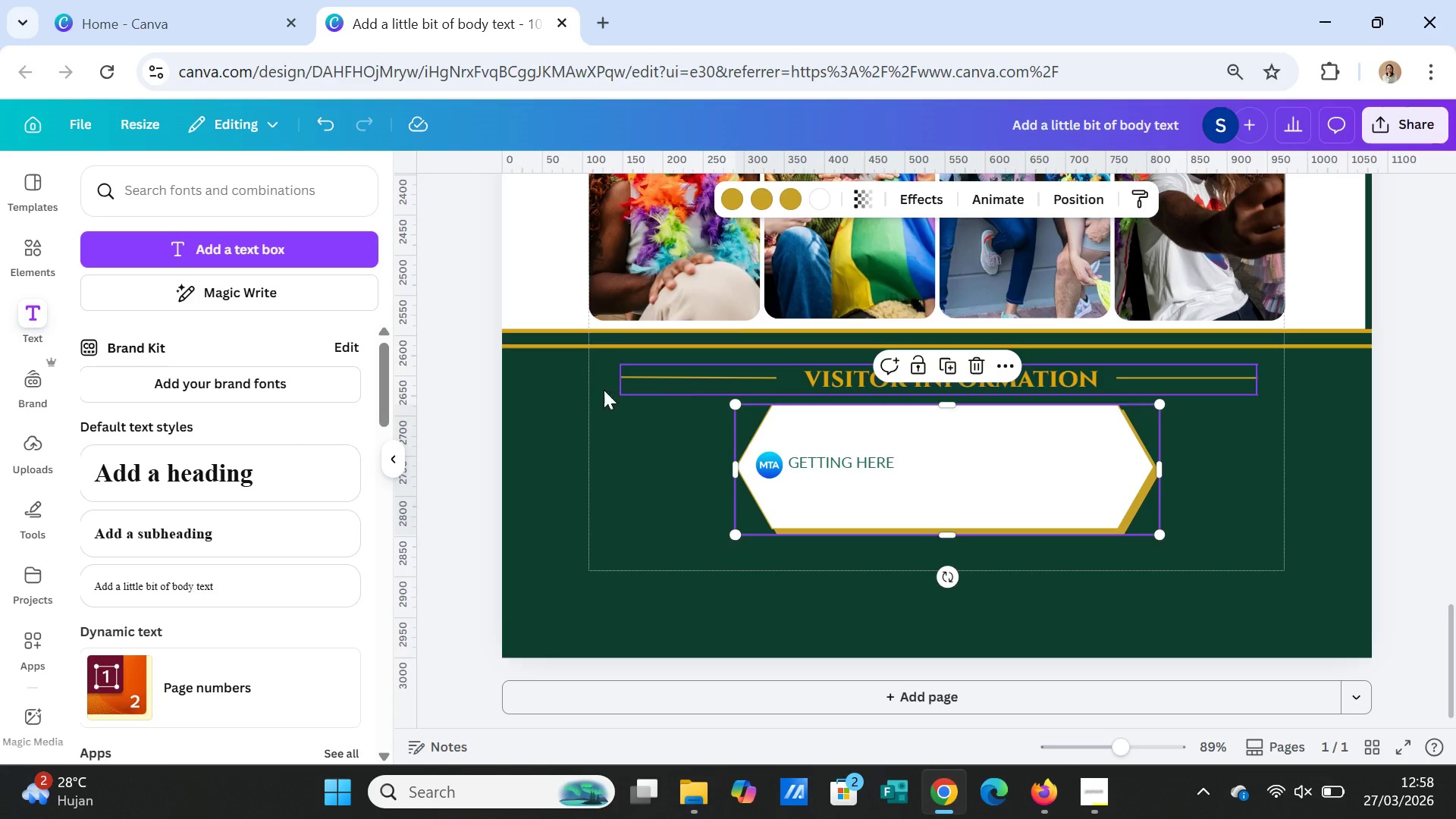 
left_click([43, 240])
 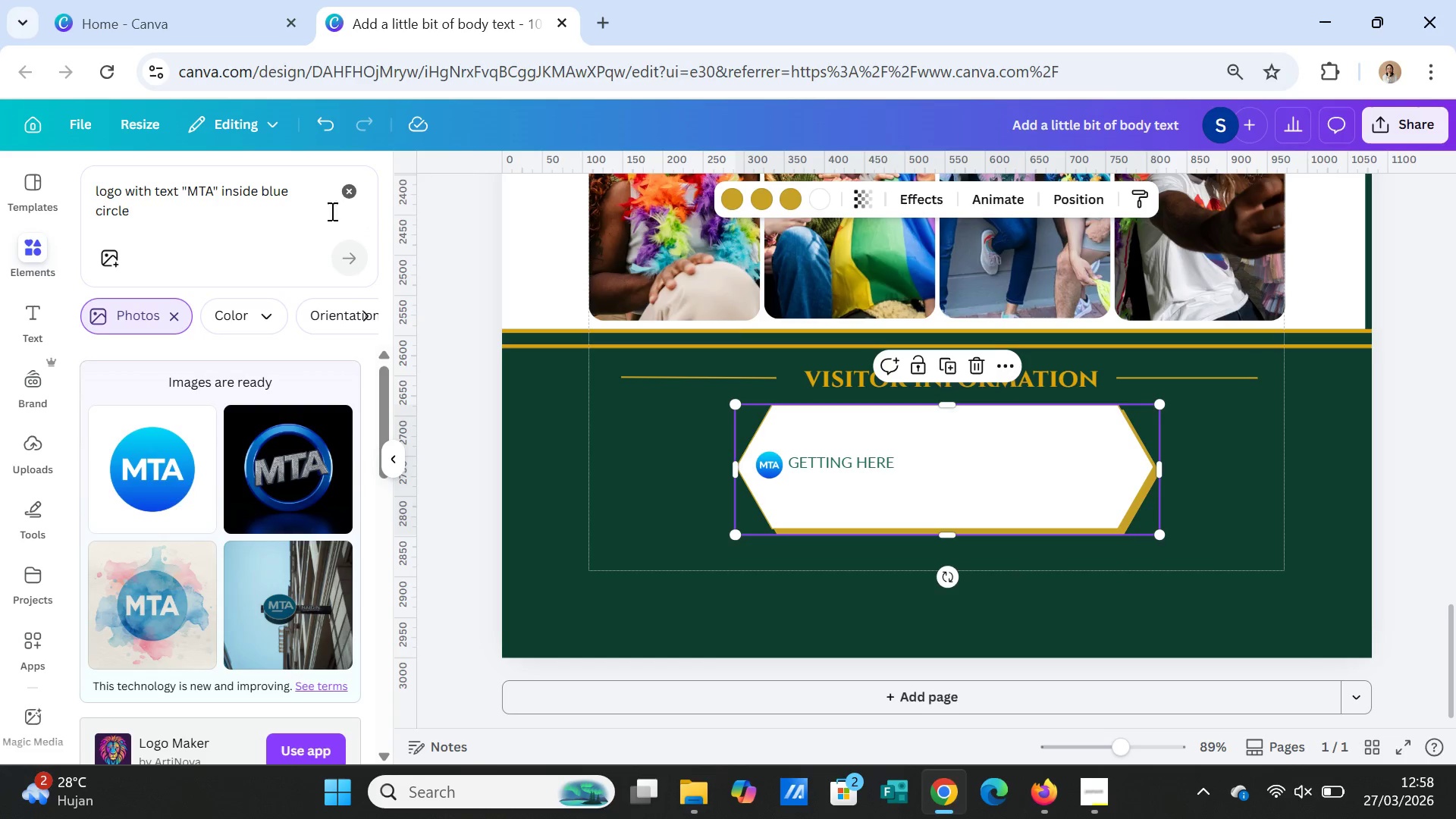 
left_click([347, 190])
 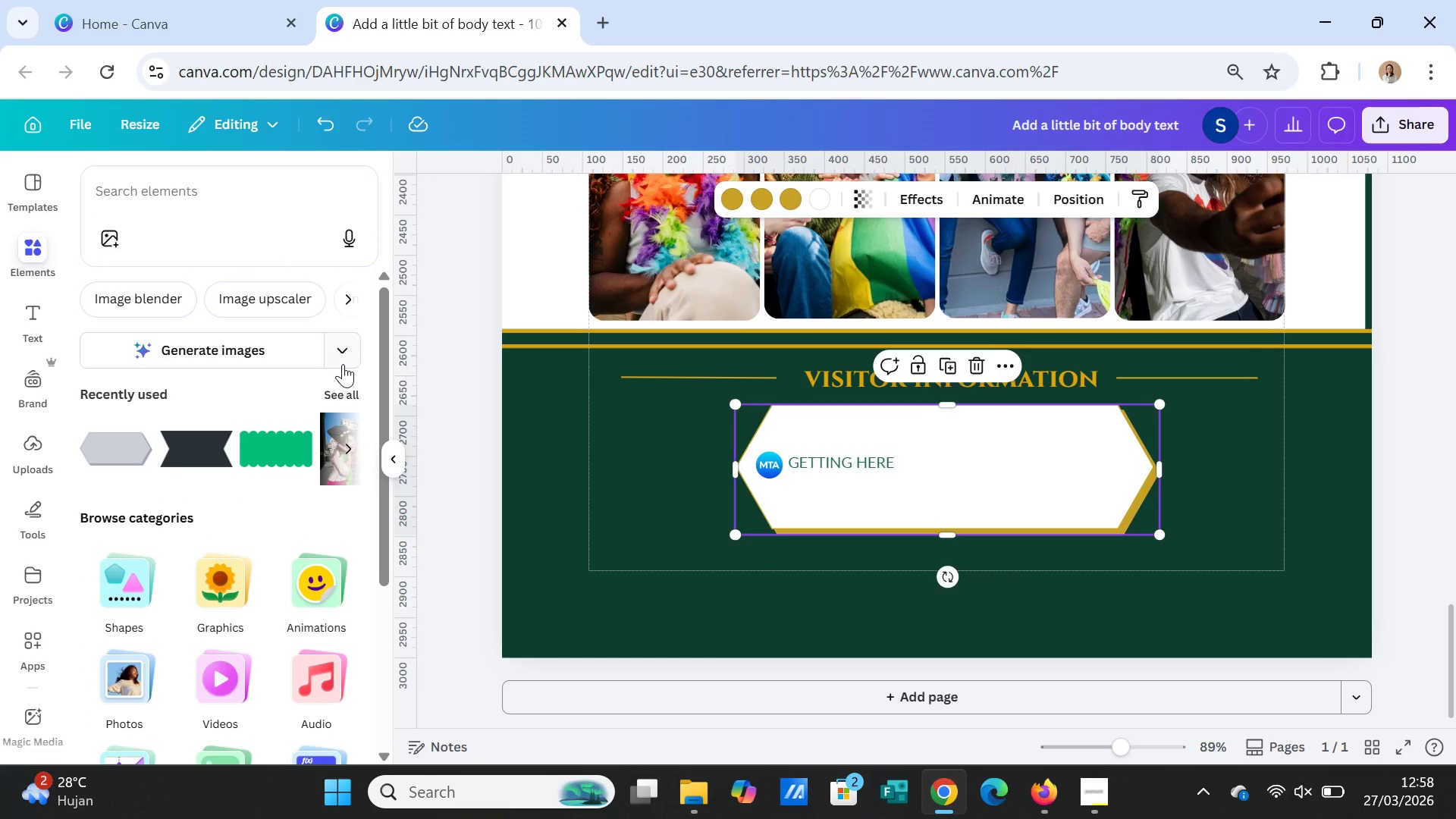 
left_click([346, 388])
 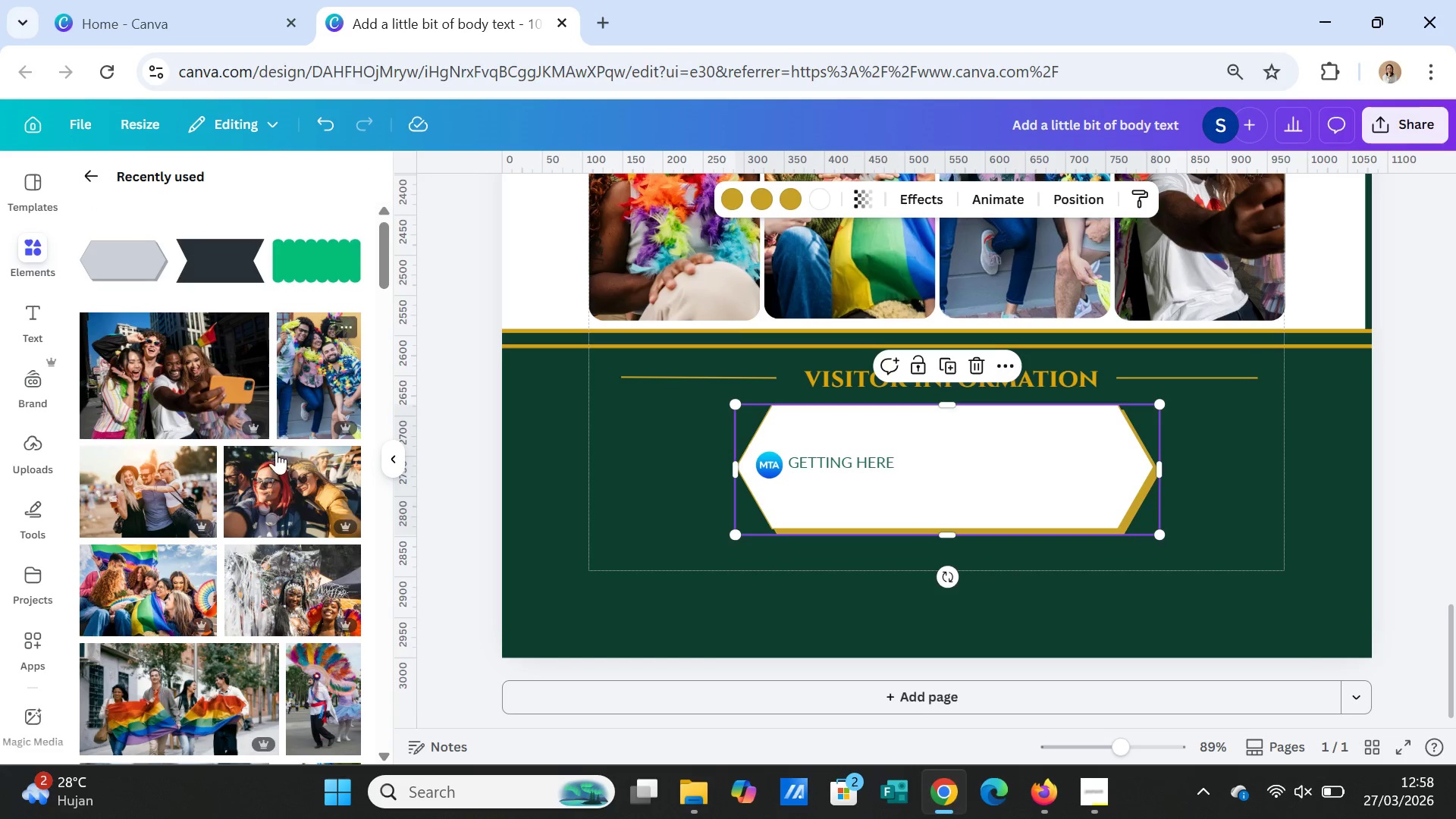 
scroll: coordinate [281, 544], scroll_direction: down, amount: 2.0
 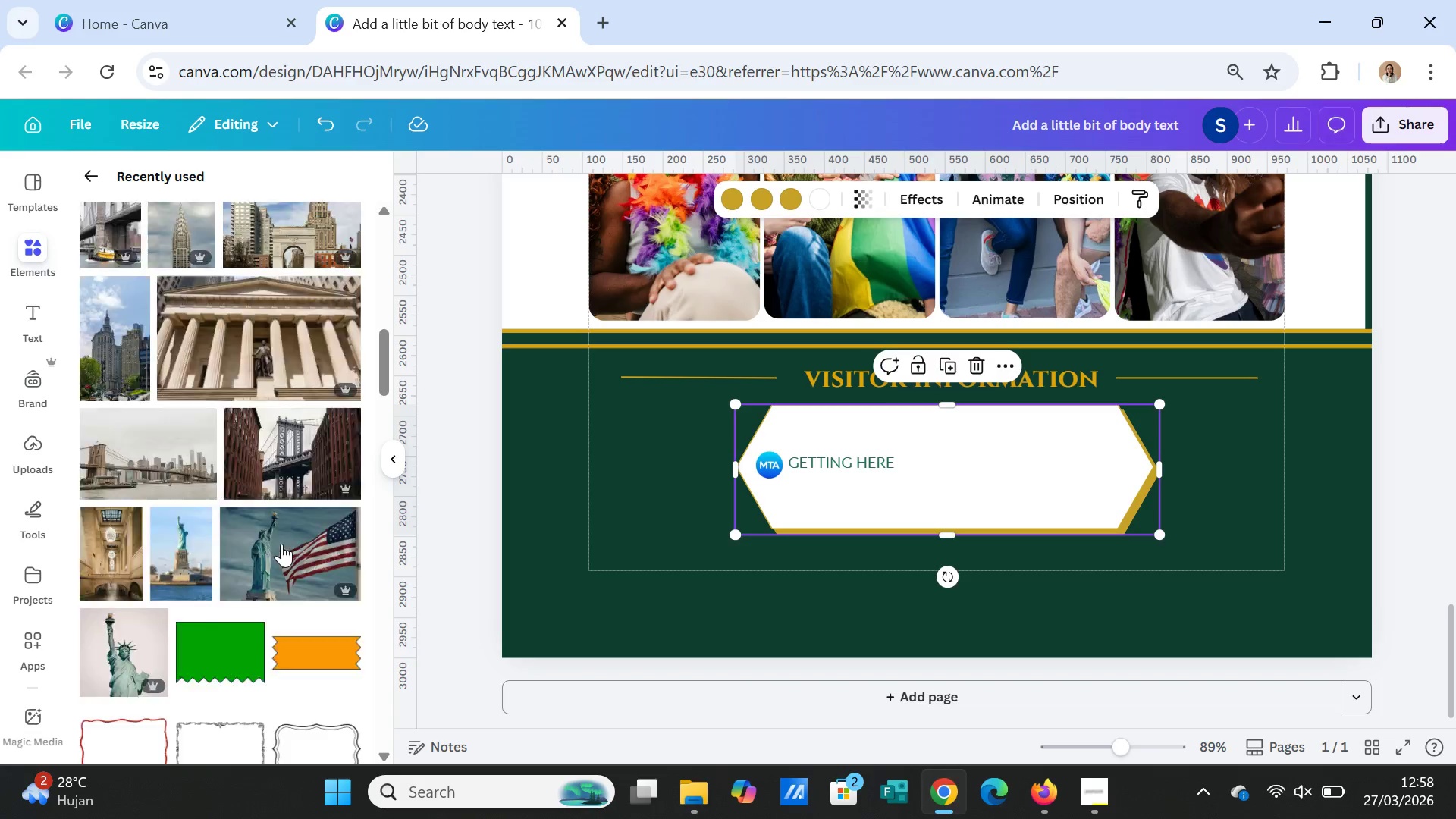 
scroll: coordinate [281, 544], scroll_direction: up, amount: 1.0
 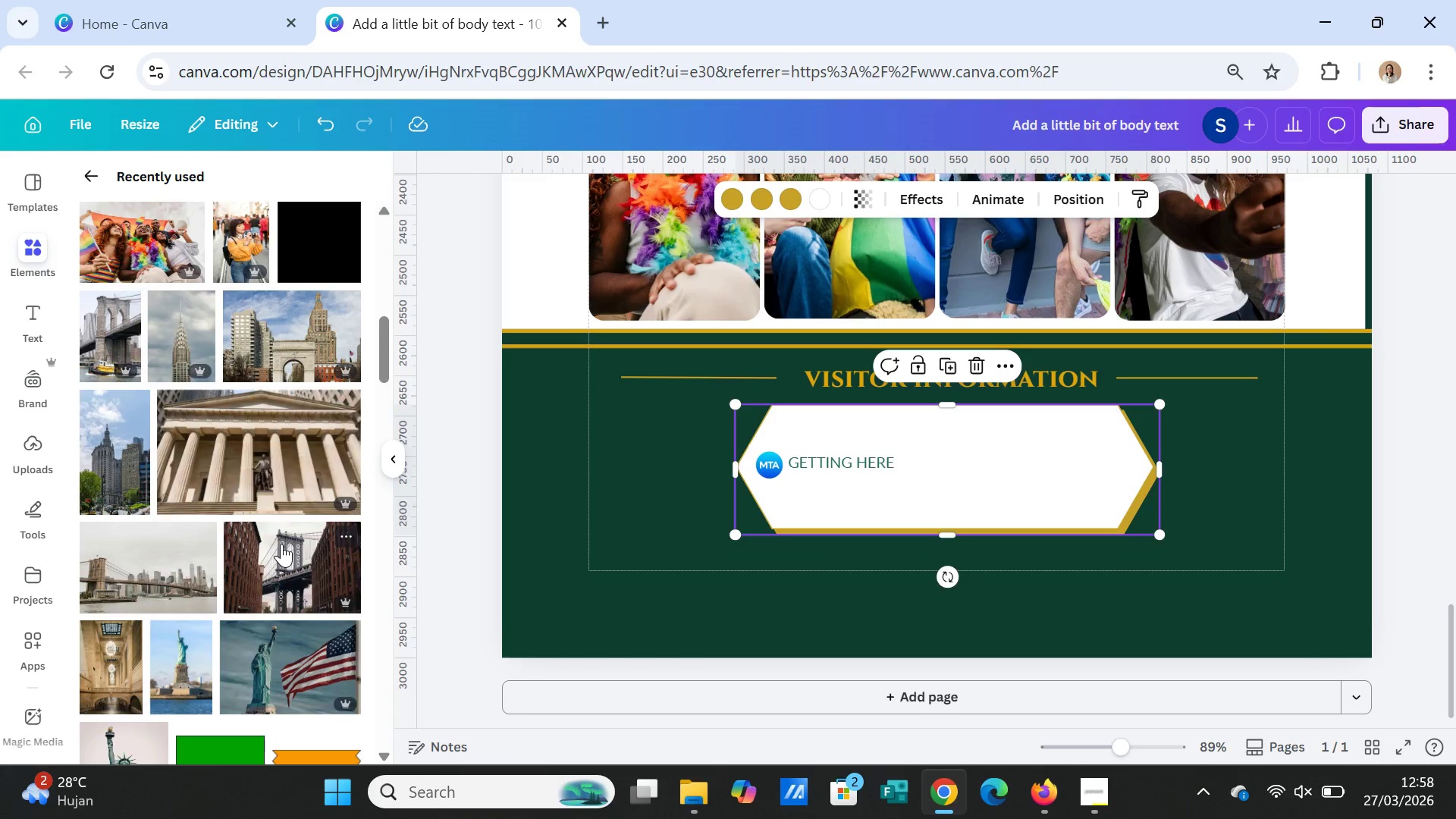 
scroll: coordinate [281, 544], scroll_direction: down, amount: 3.0
 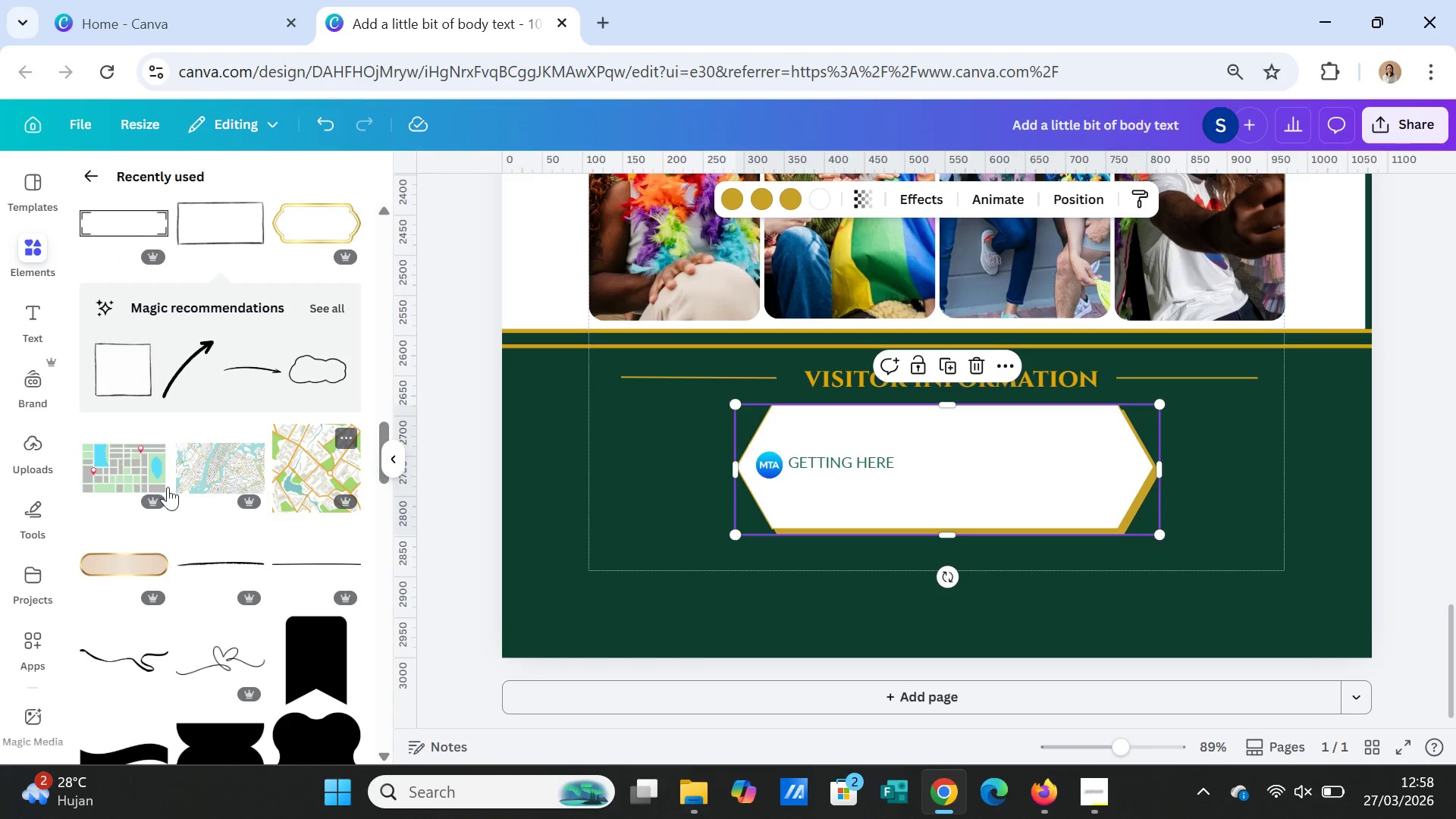 
left_click([39, 253])
 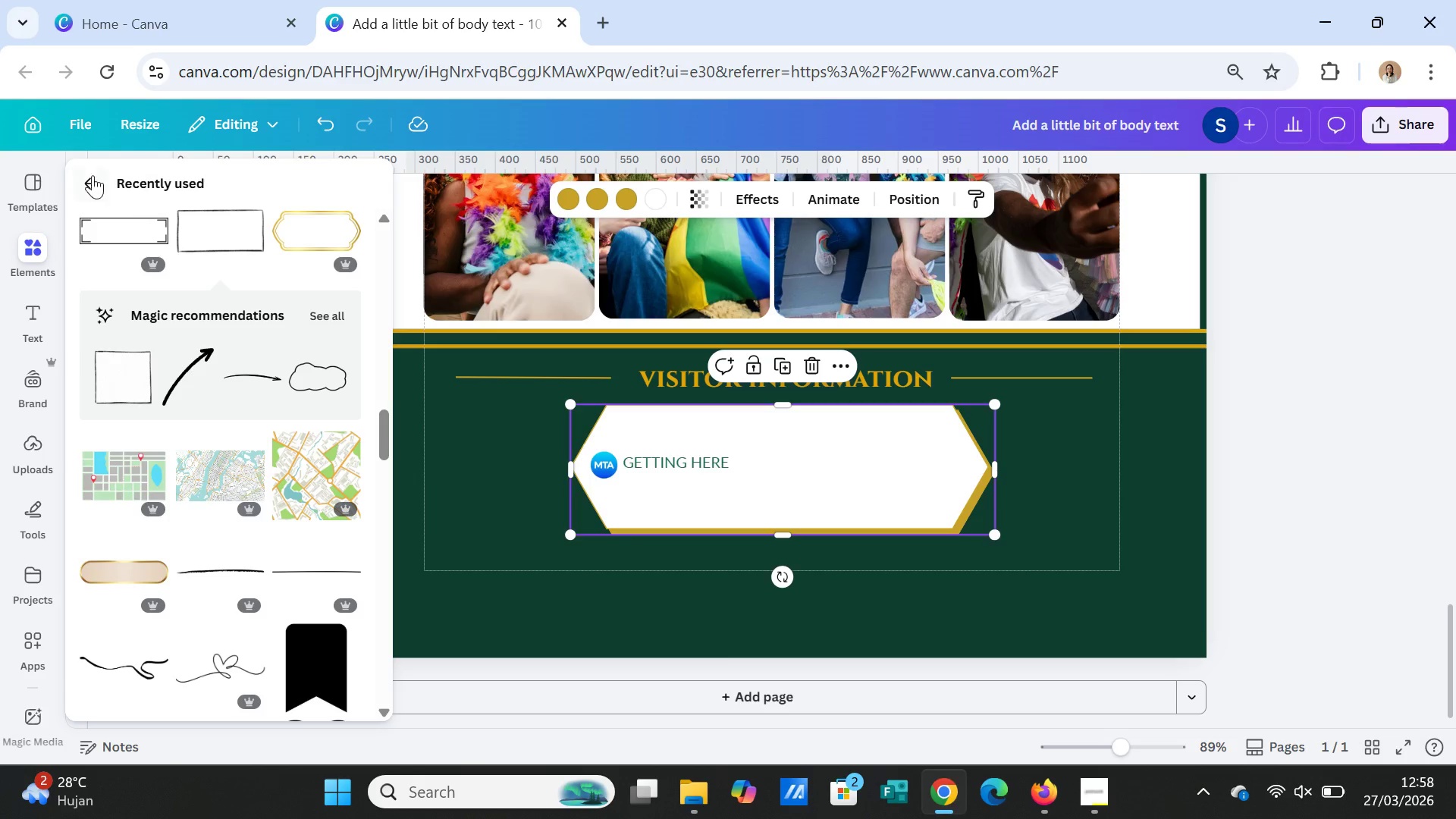 
left_click([91, 173])
 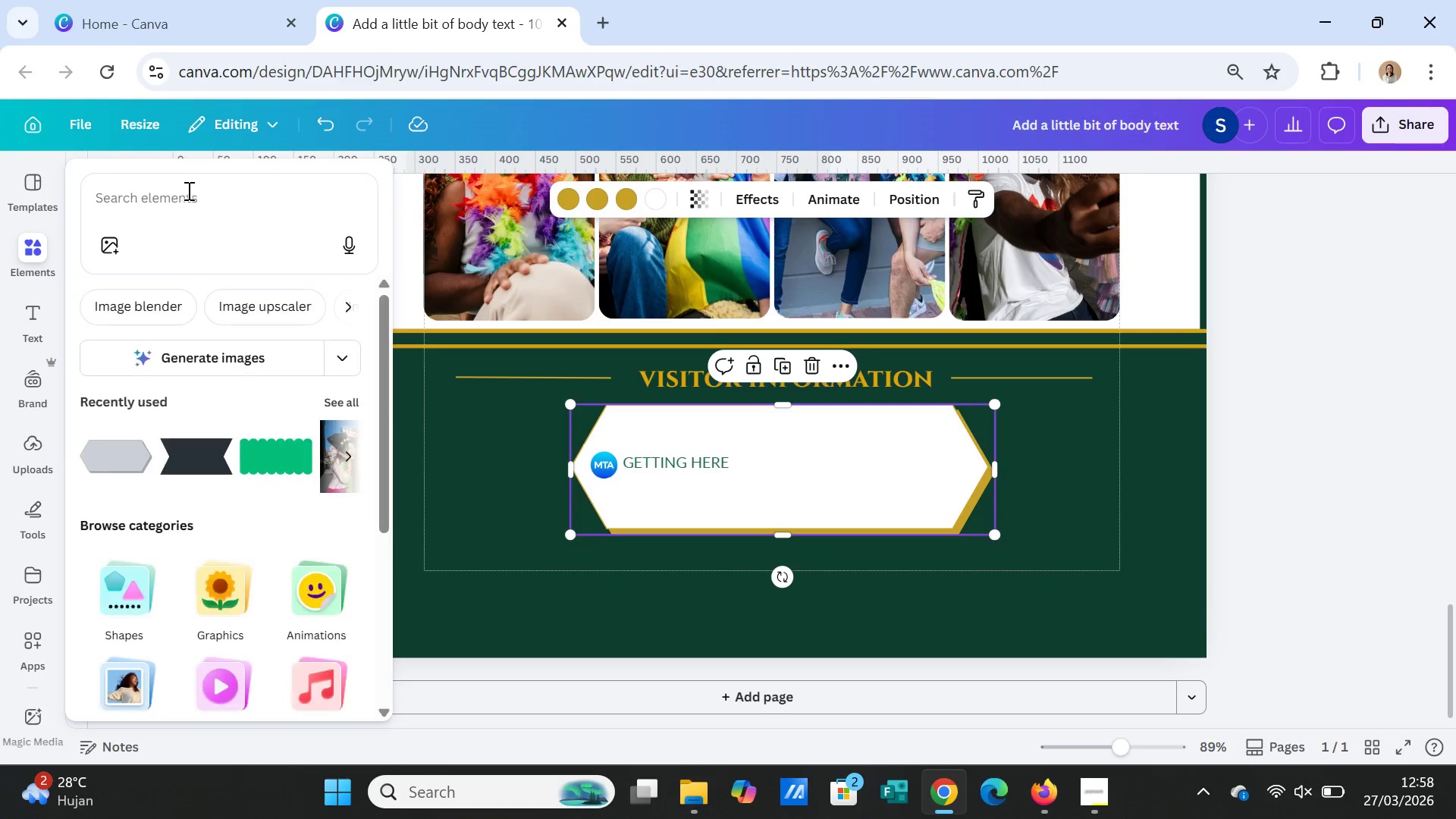 
left_click([192, 190])
 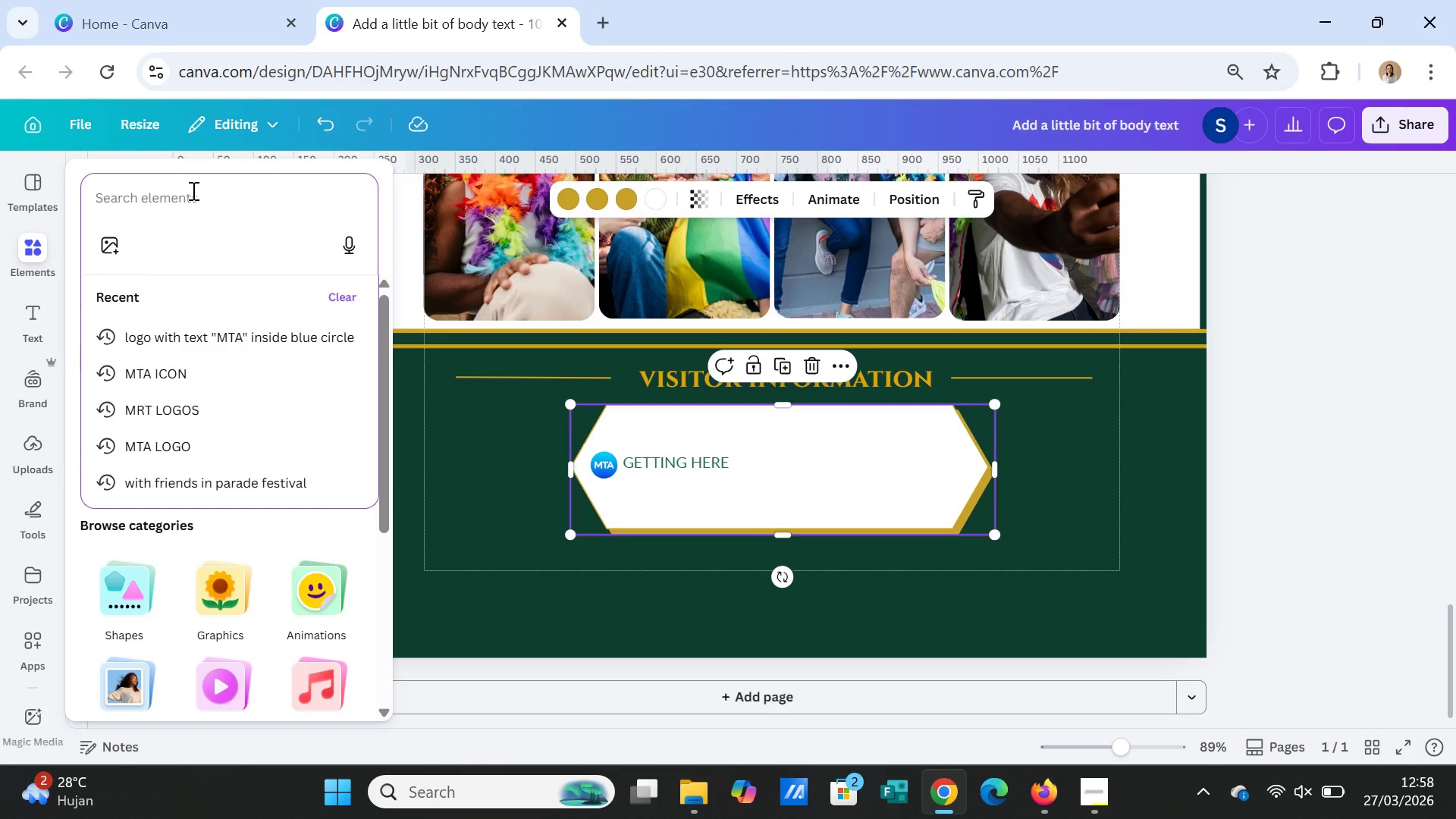 
type(LINE)
 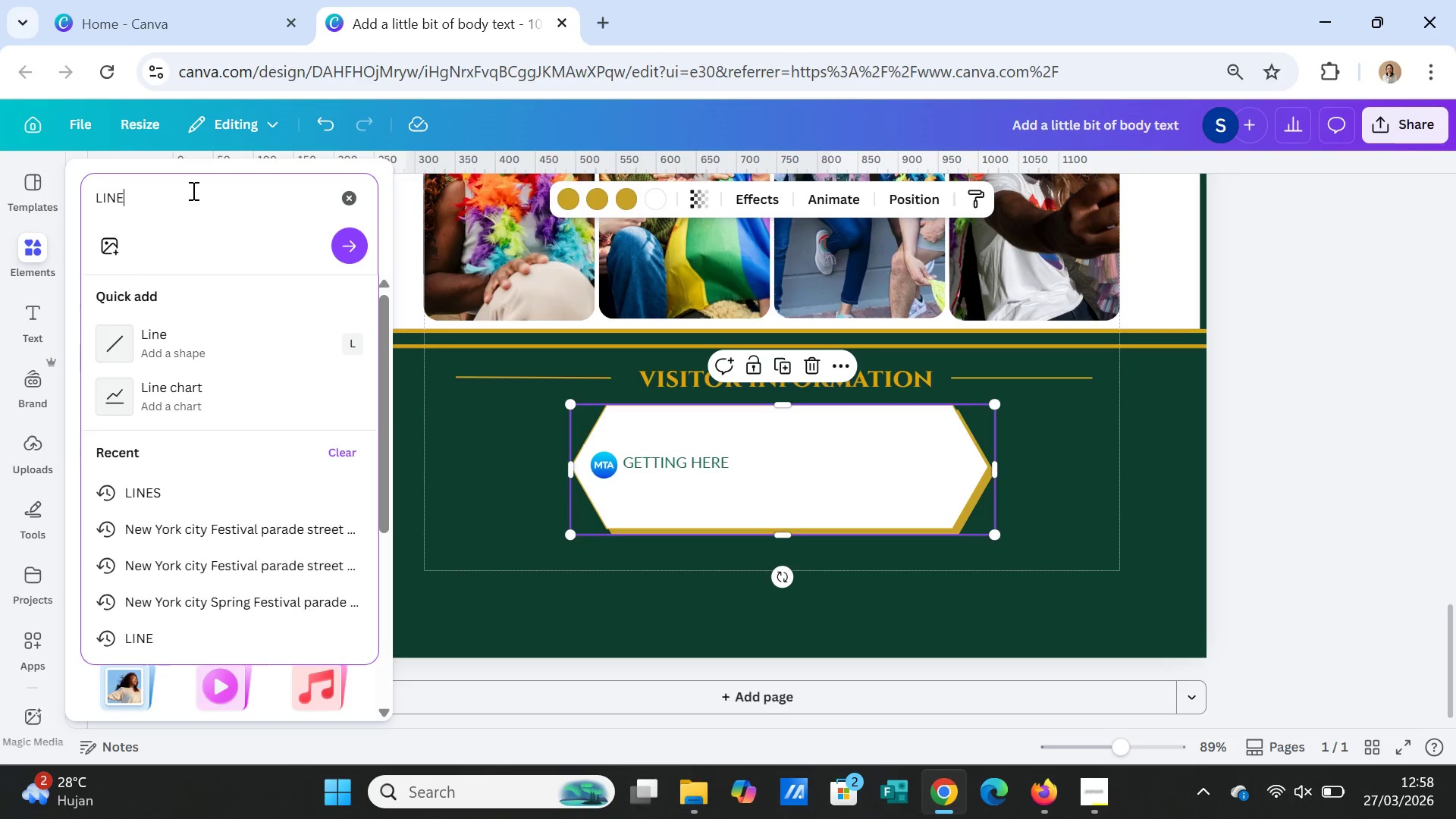 
key(Enter)
 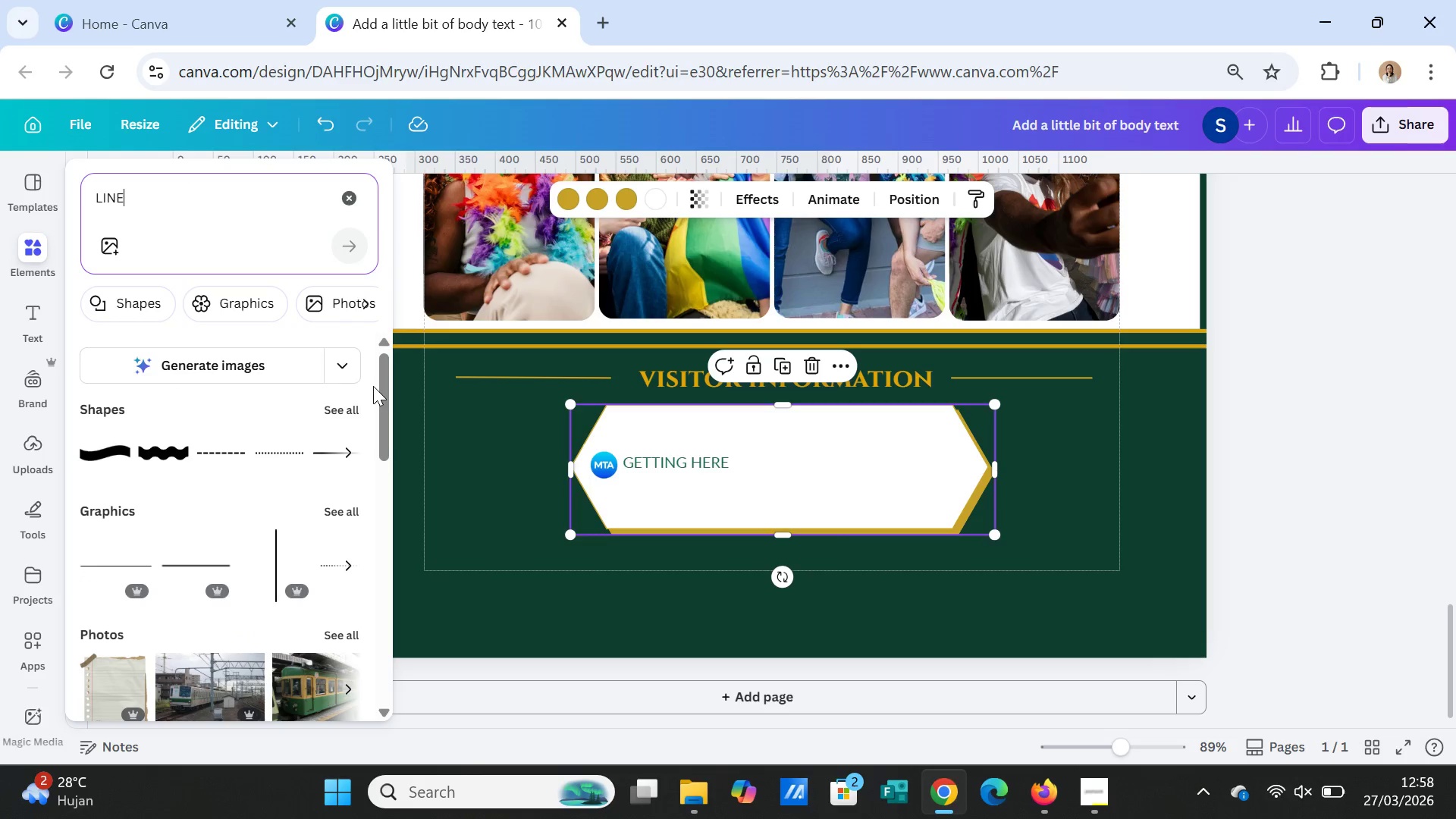 
left_click([344, 406])
 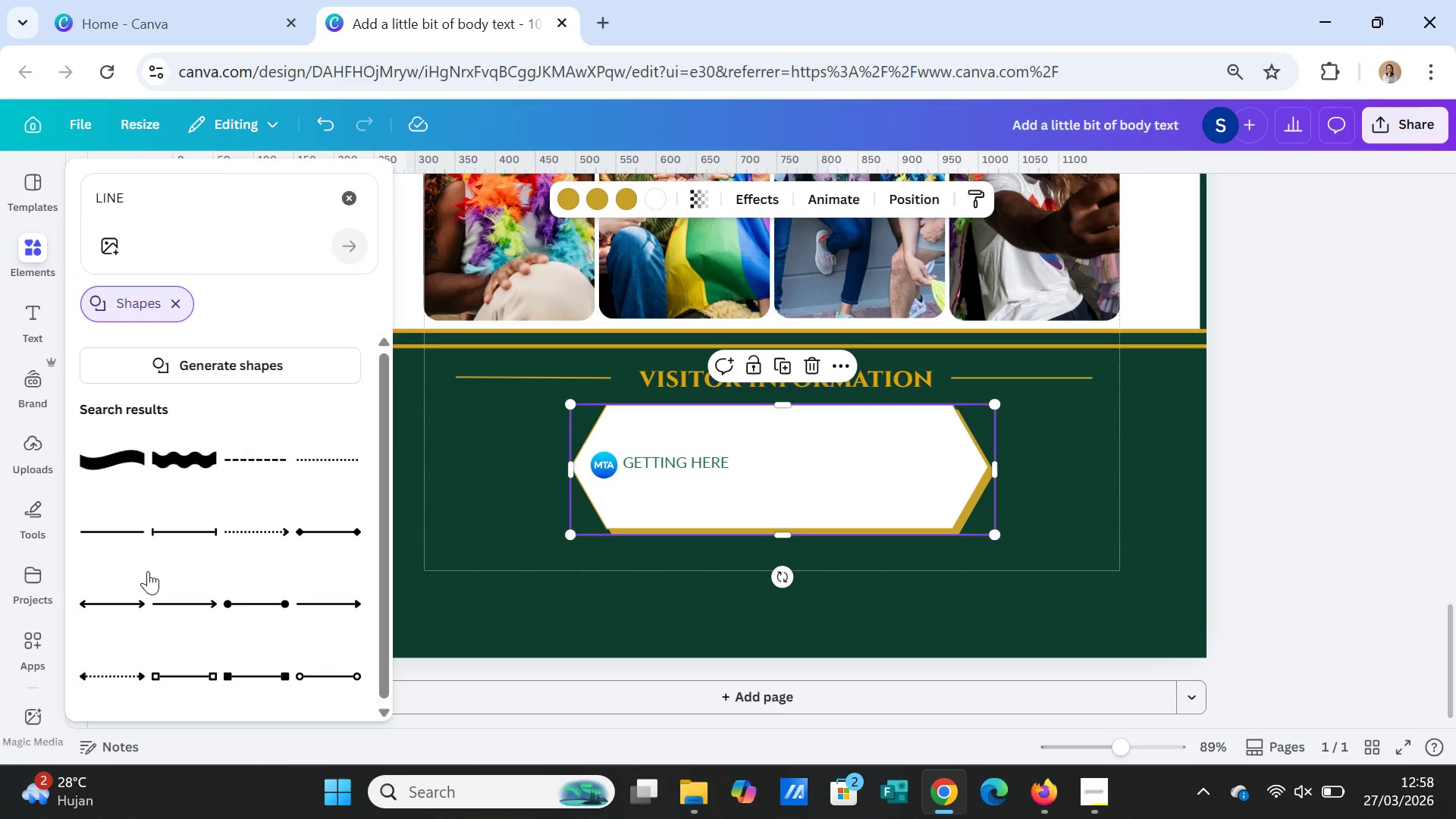 
left_click([99, 535])
 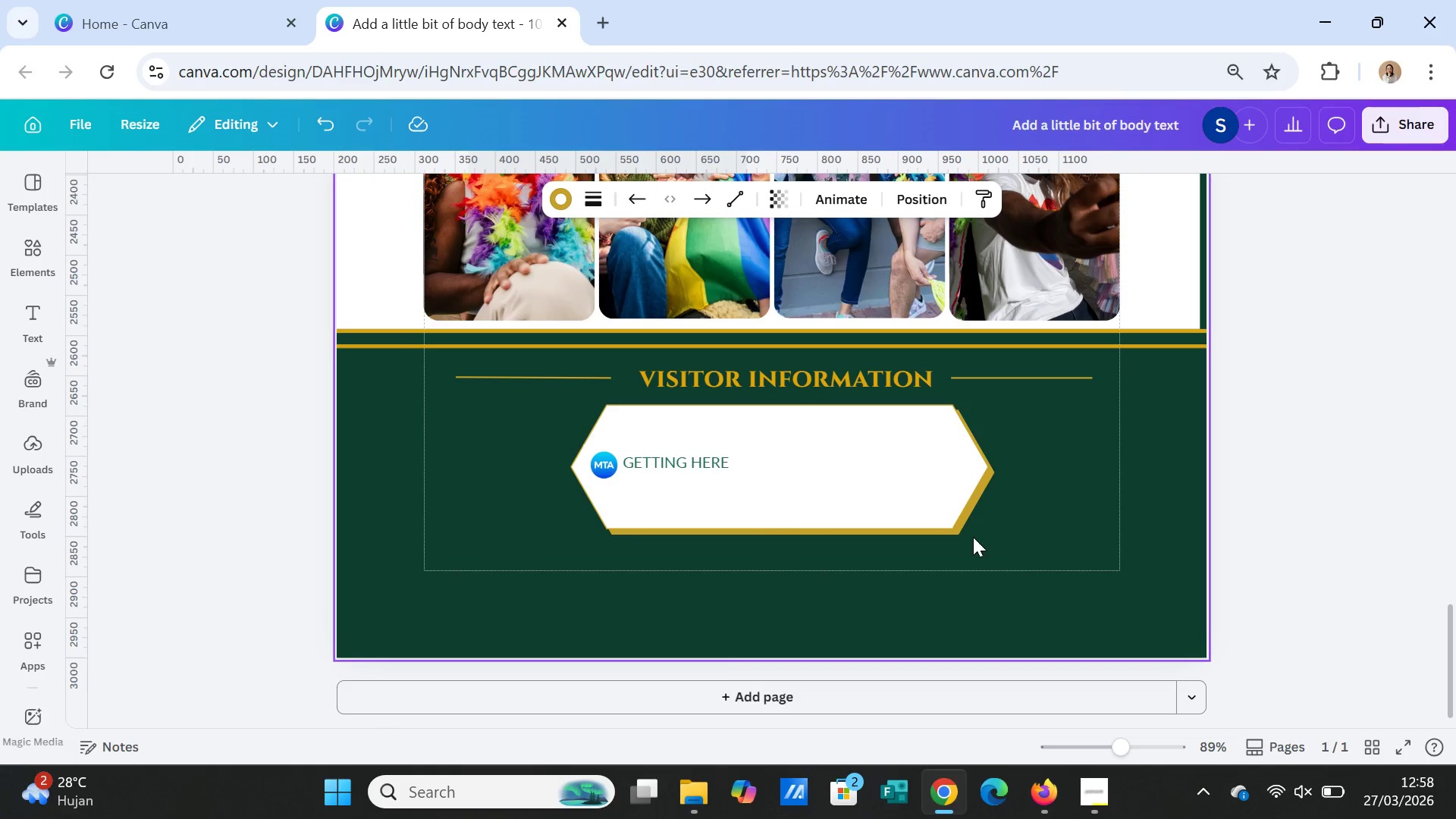 
scroll: coordinate [995, 529], scroll_direction: up, amount: 6.0
 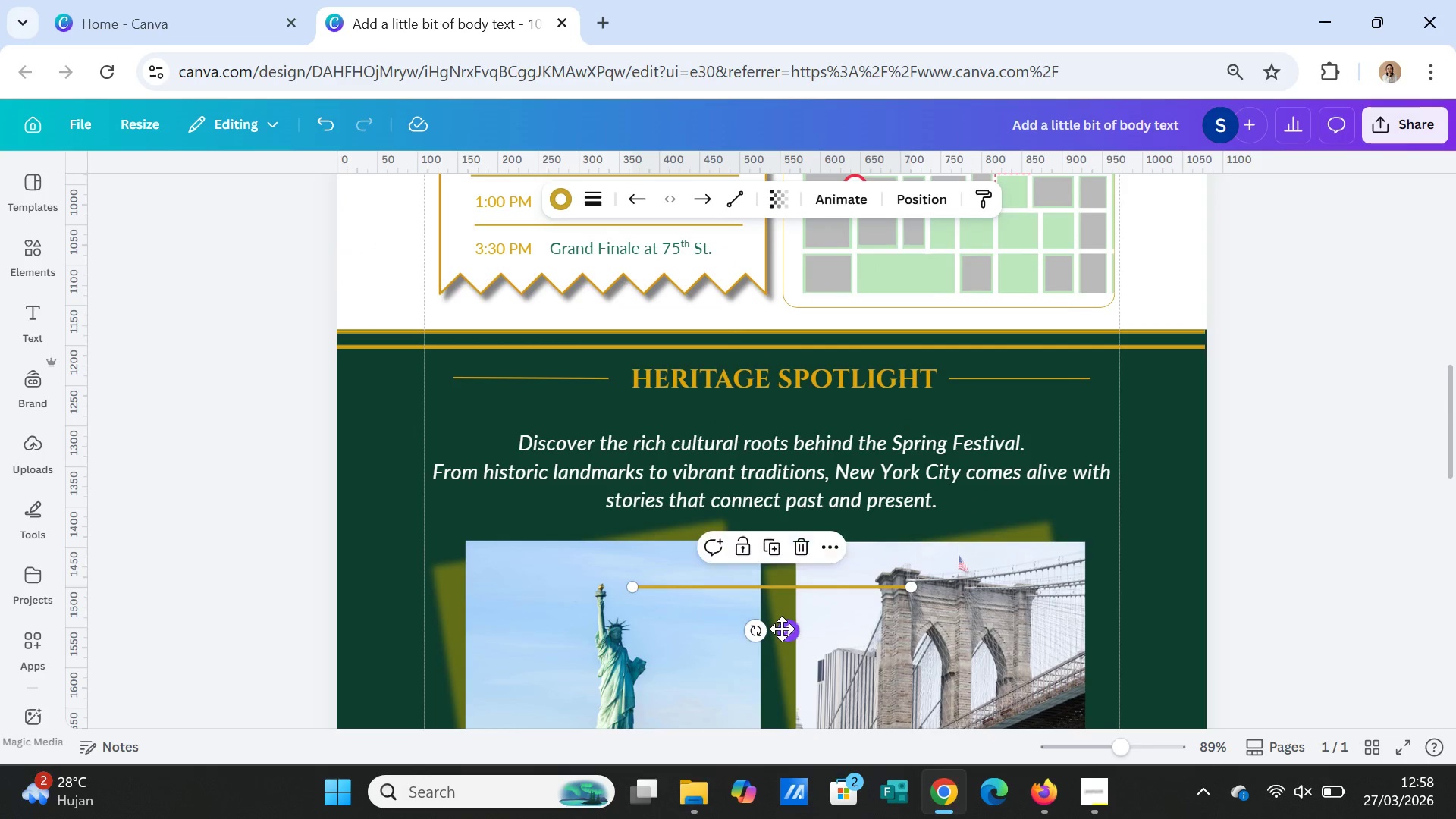 
left_click_drag(start_coordinate=[787, 631], to_coordinate=[778, 635])
 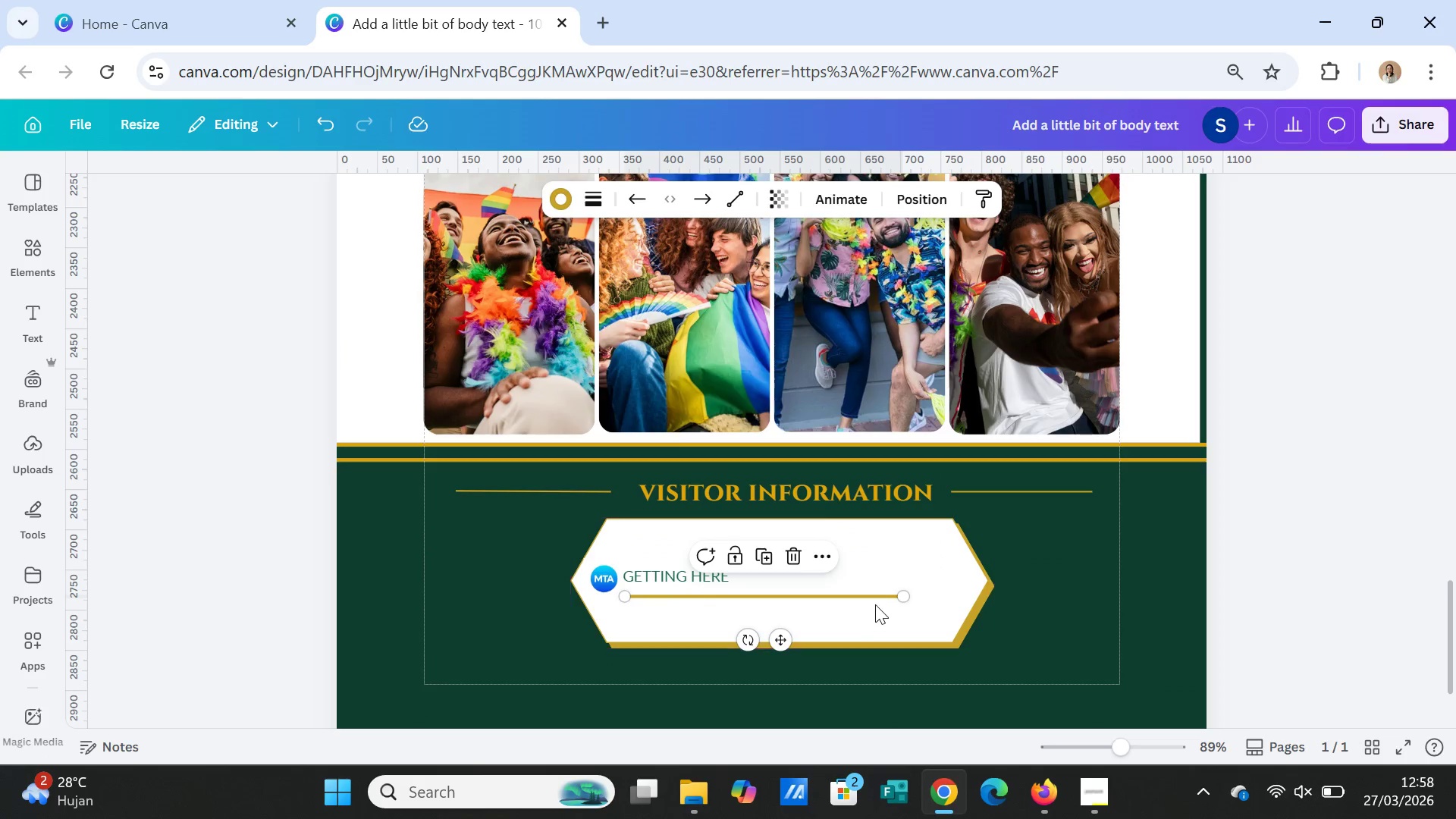 
scroll: coordinate [819, 644], scroll_direction: down, amount: 12.0
 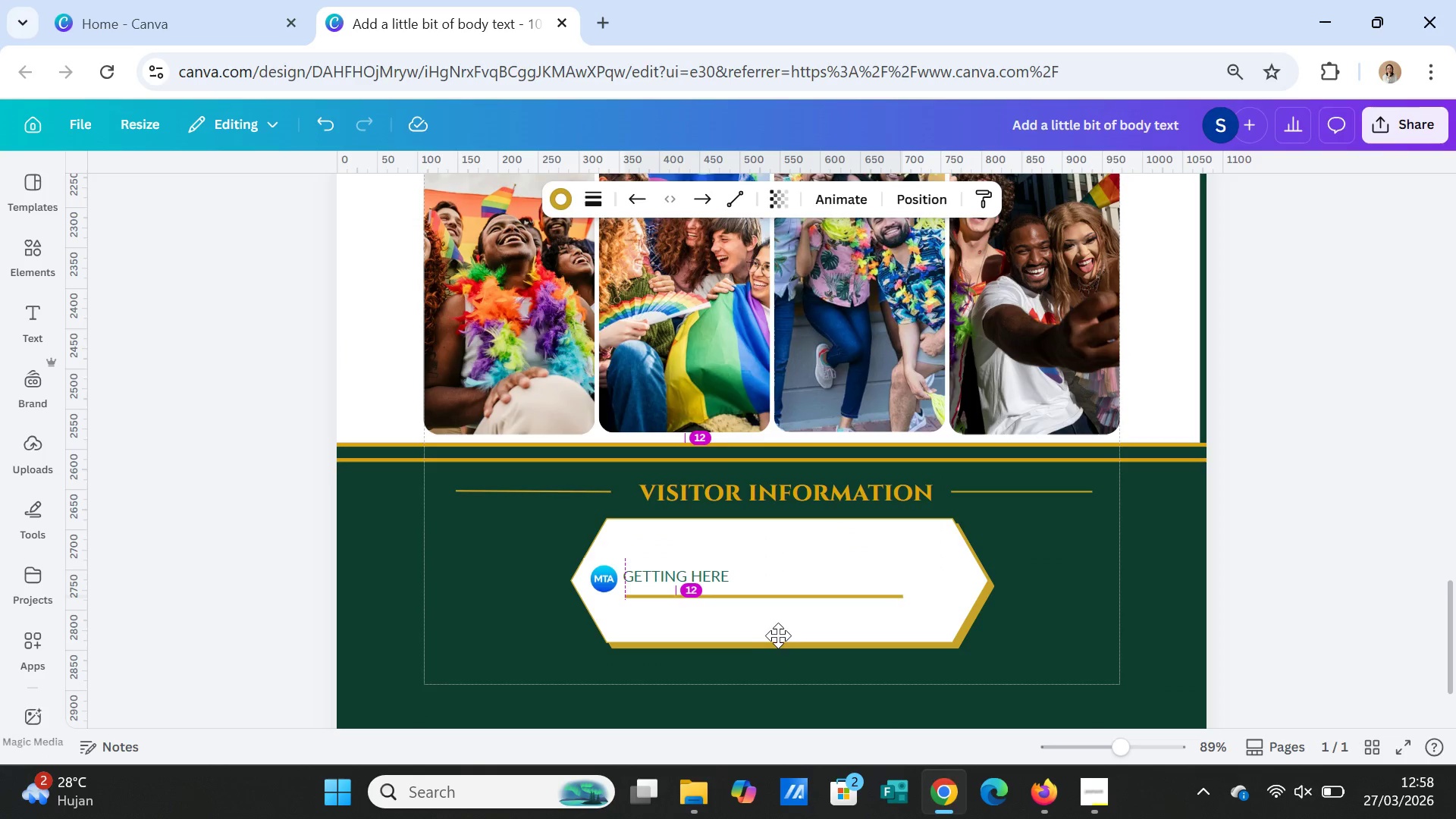 
left_click_drag(start_coordinate=[900, 592], to_coordinate=[722, 590])
 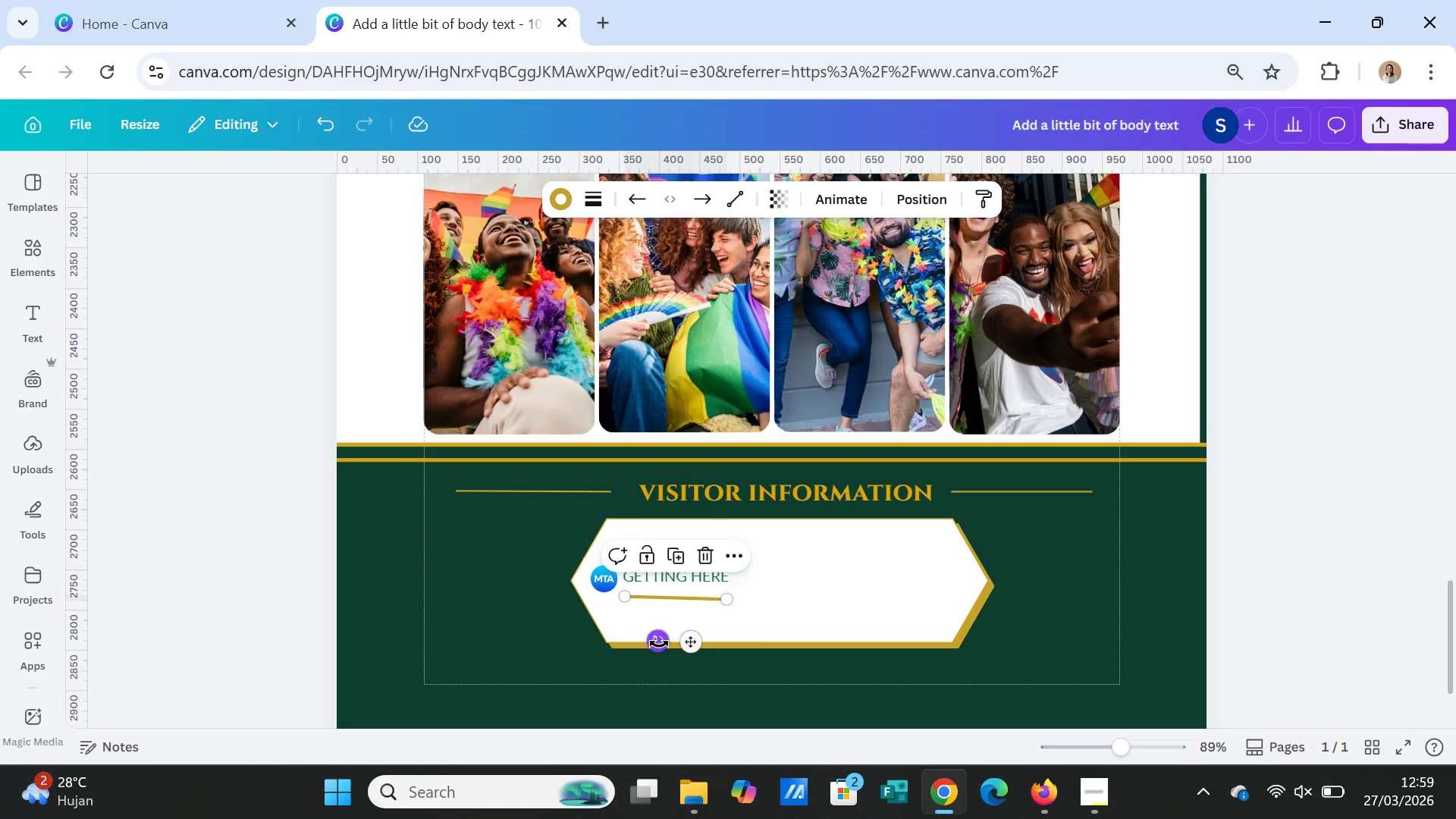 
left_click_drag(start_coordinate=[659, 644], to_coordinate=[670, 646])
 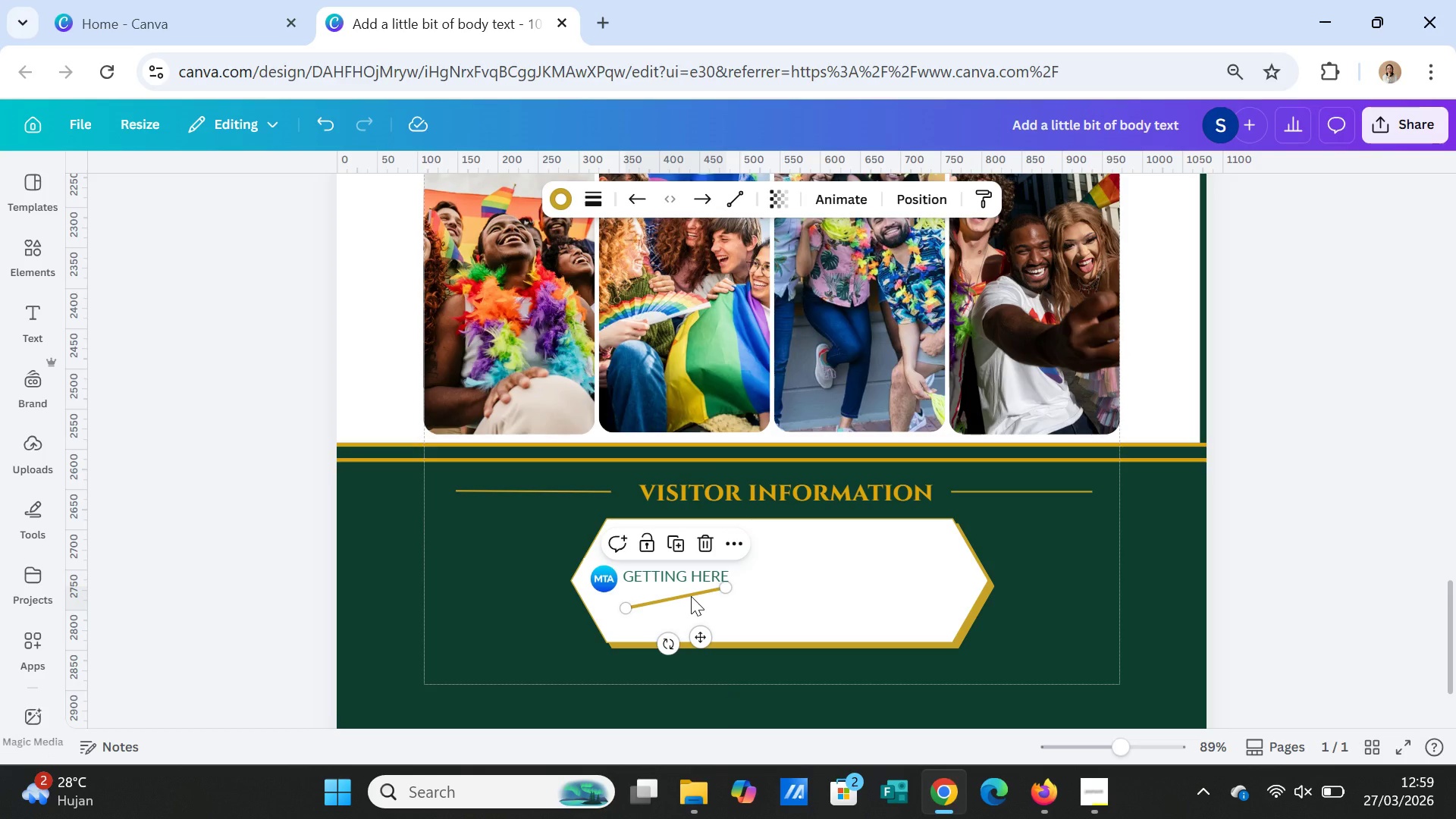 
left_click([691, 596])
 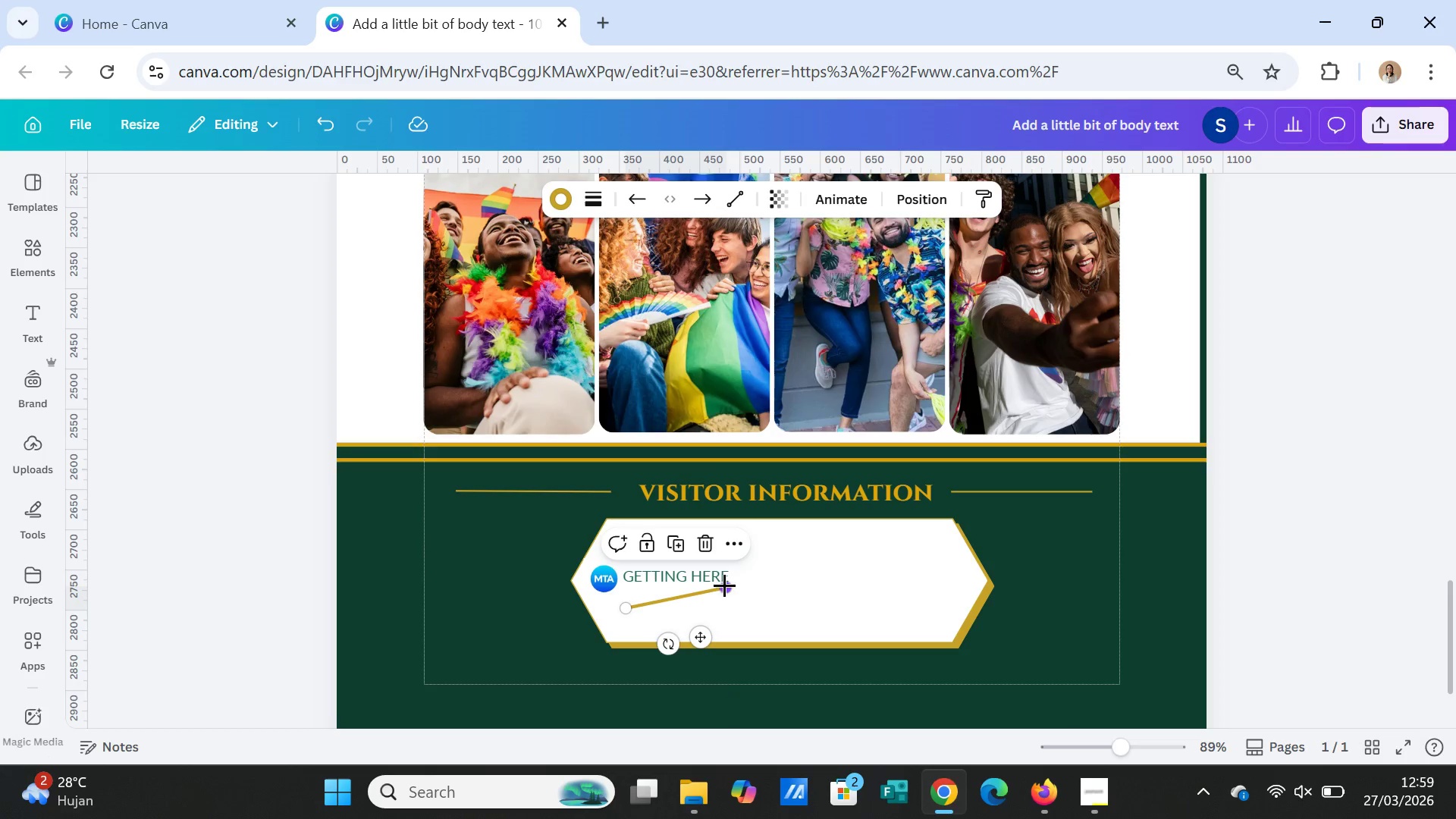 
left_click_drag(start_coordinate=[724, 585], to_coordinate=[736, 606])
 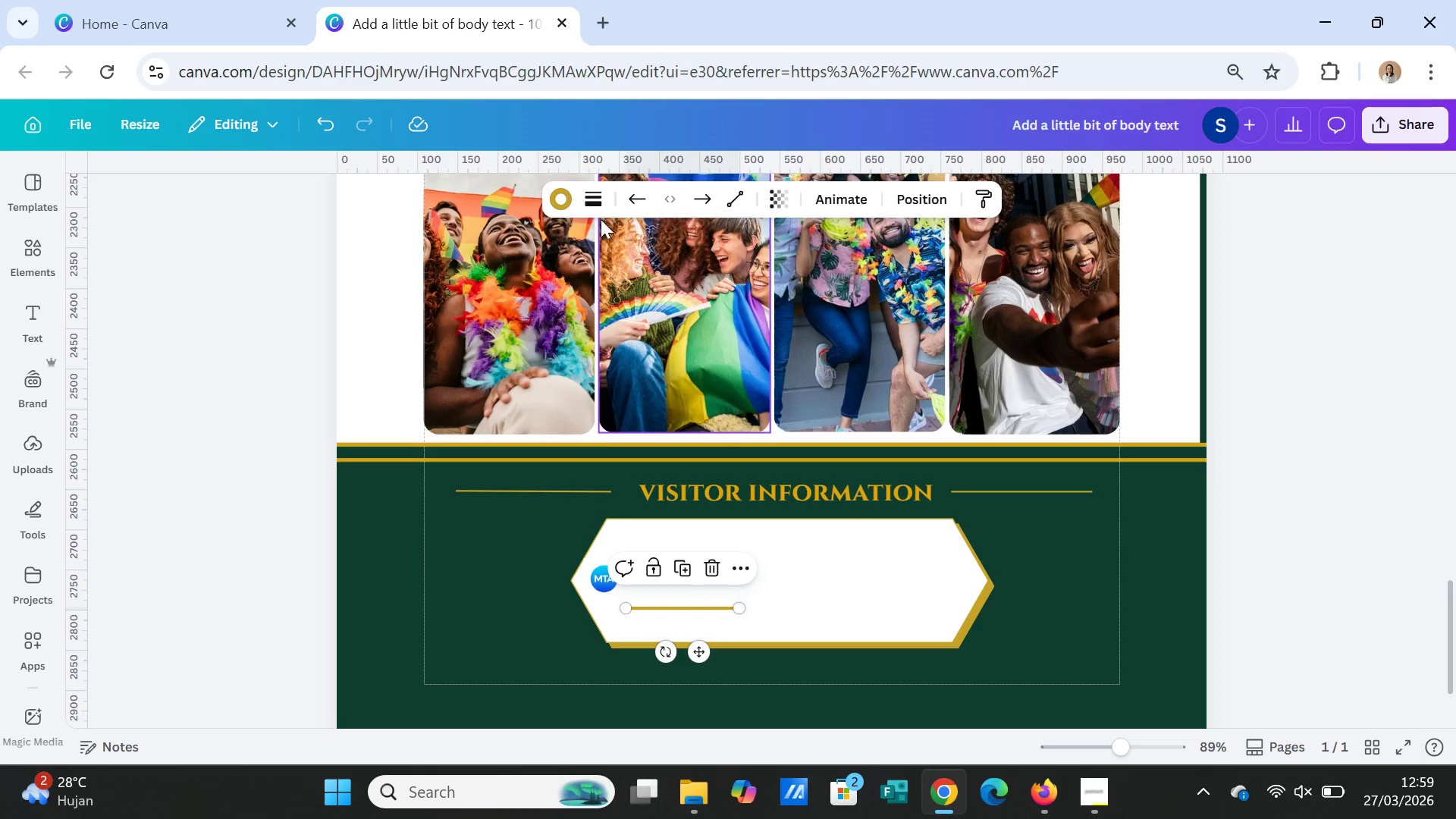 
left_click([594, 202])
 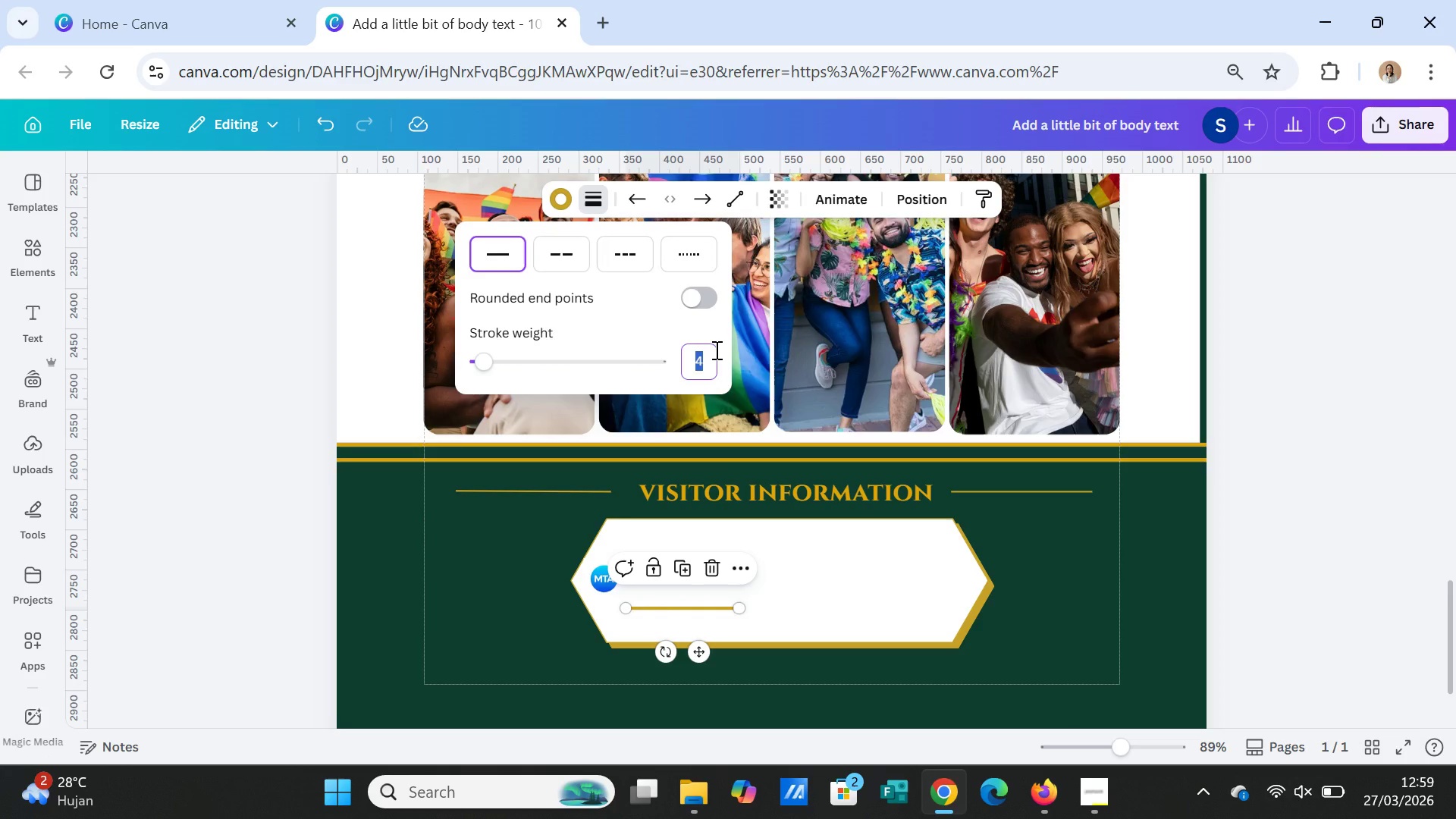 
key(1)
 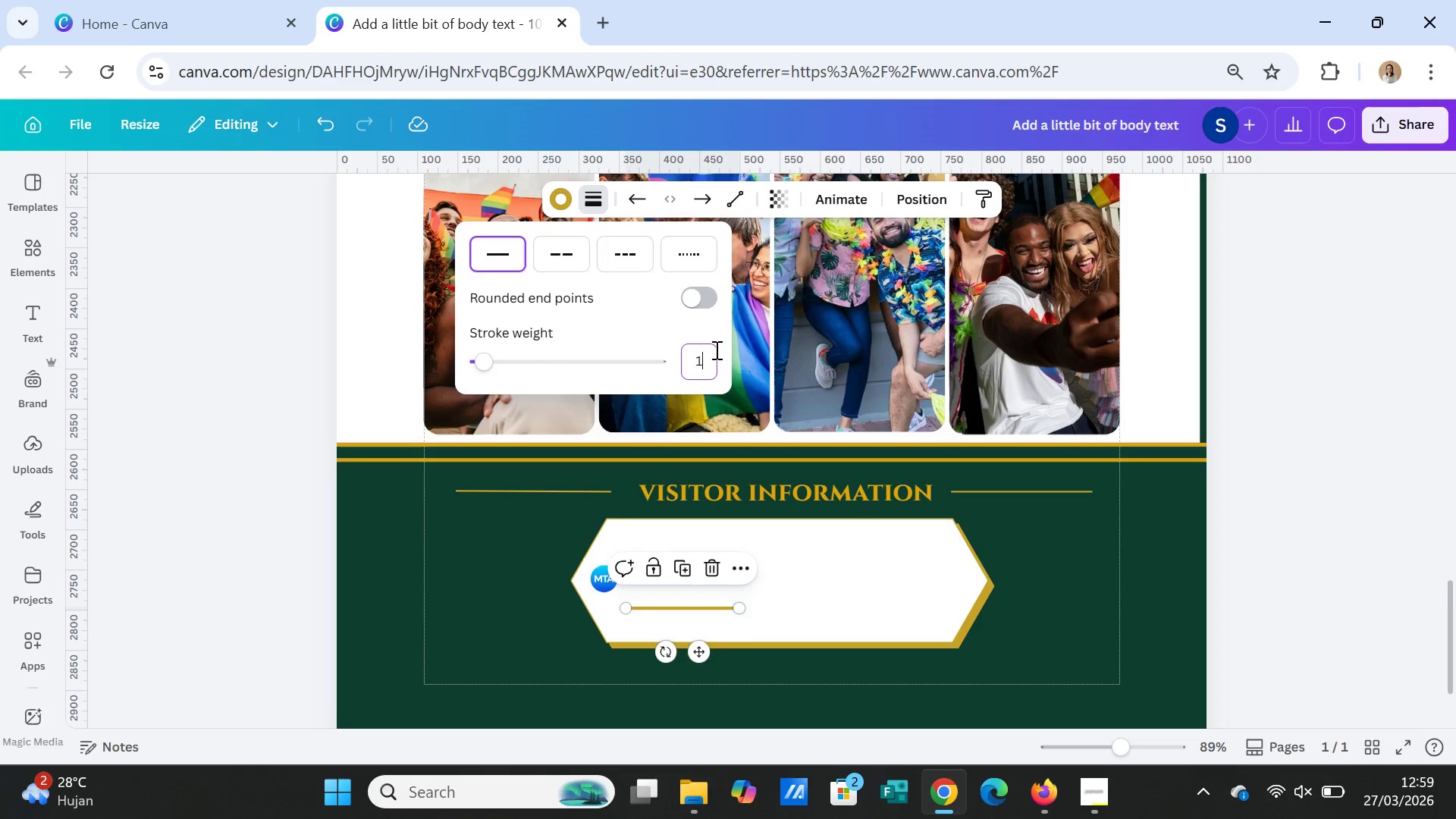 
key(Enter)
 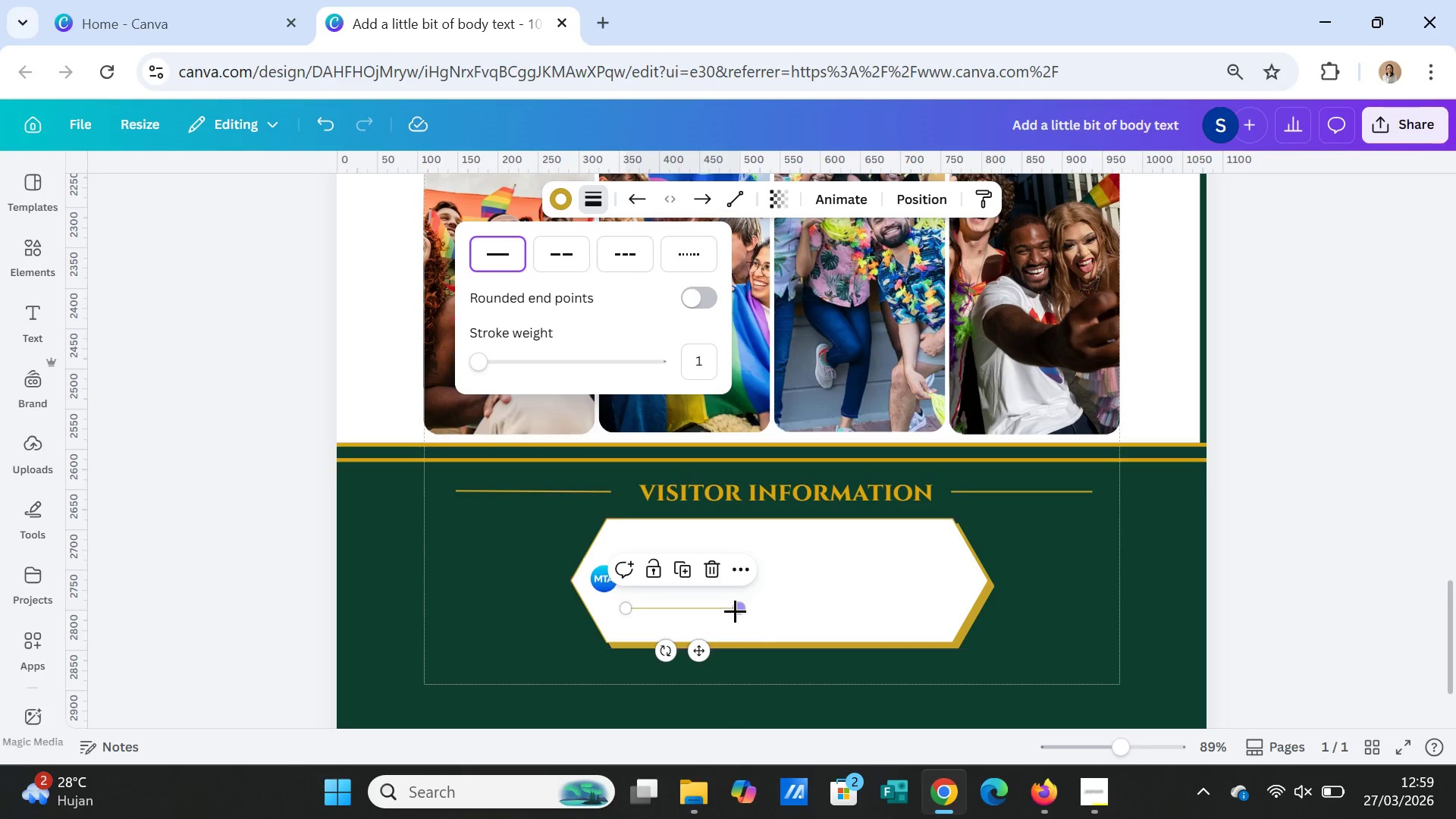 
wait(6.64)
 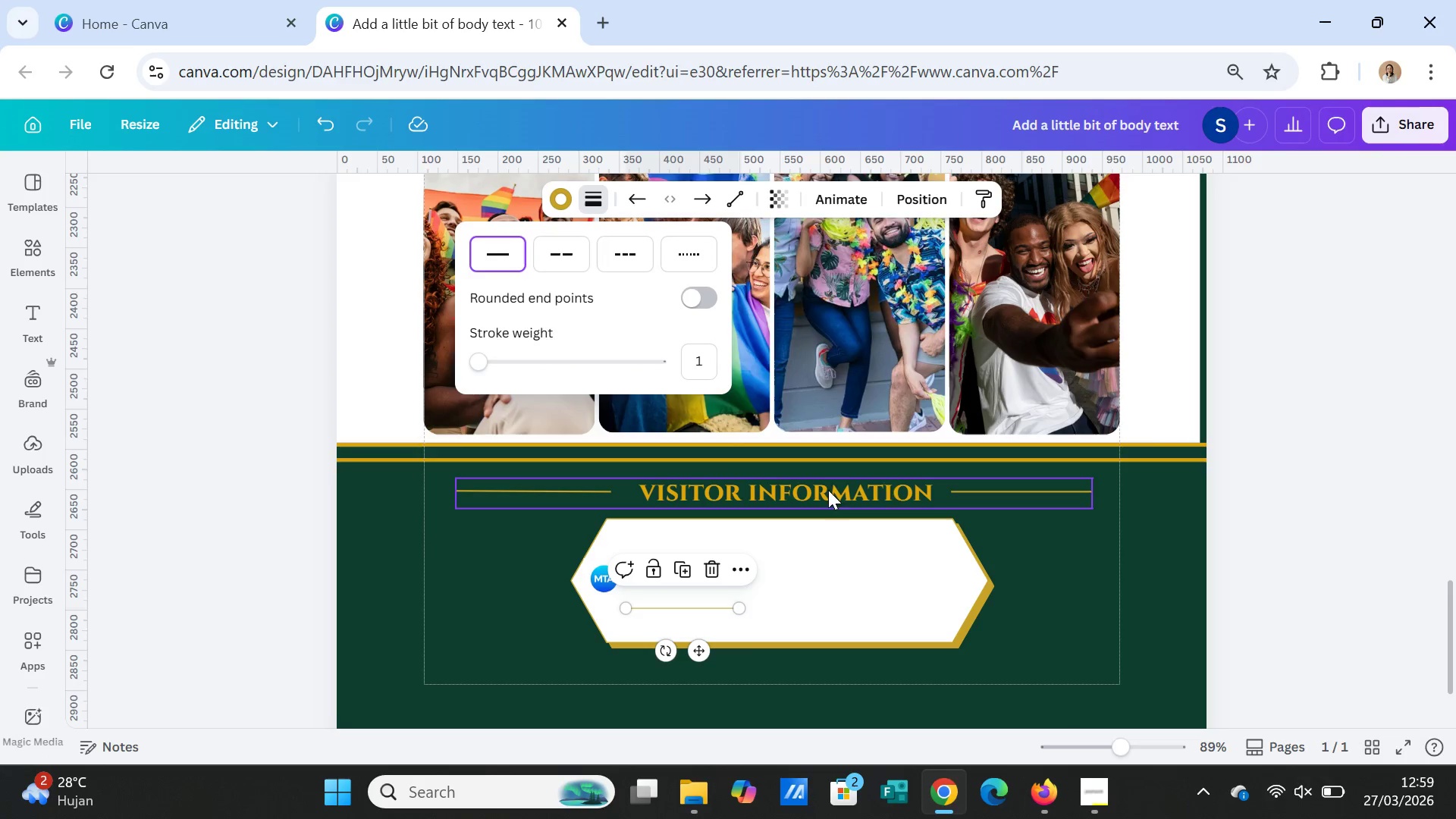 
left_click_drag(start_coordinate=[698, 652], to_coordinate=[697, 633])
 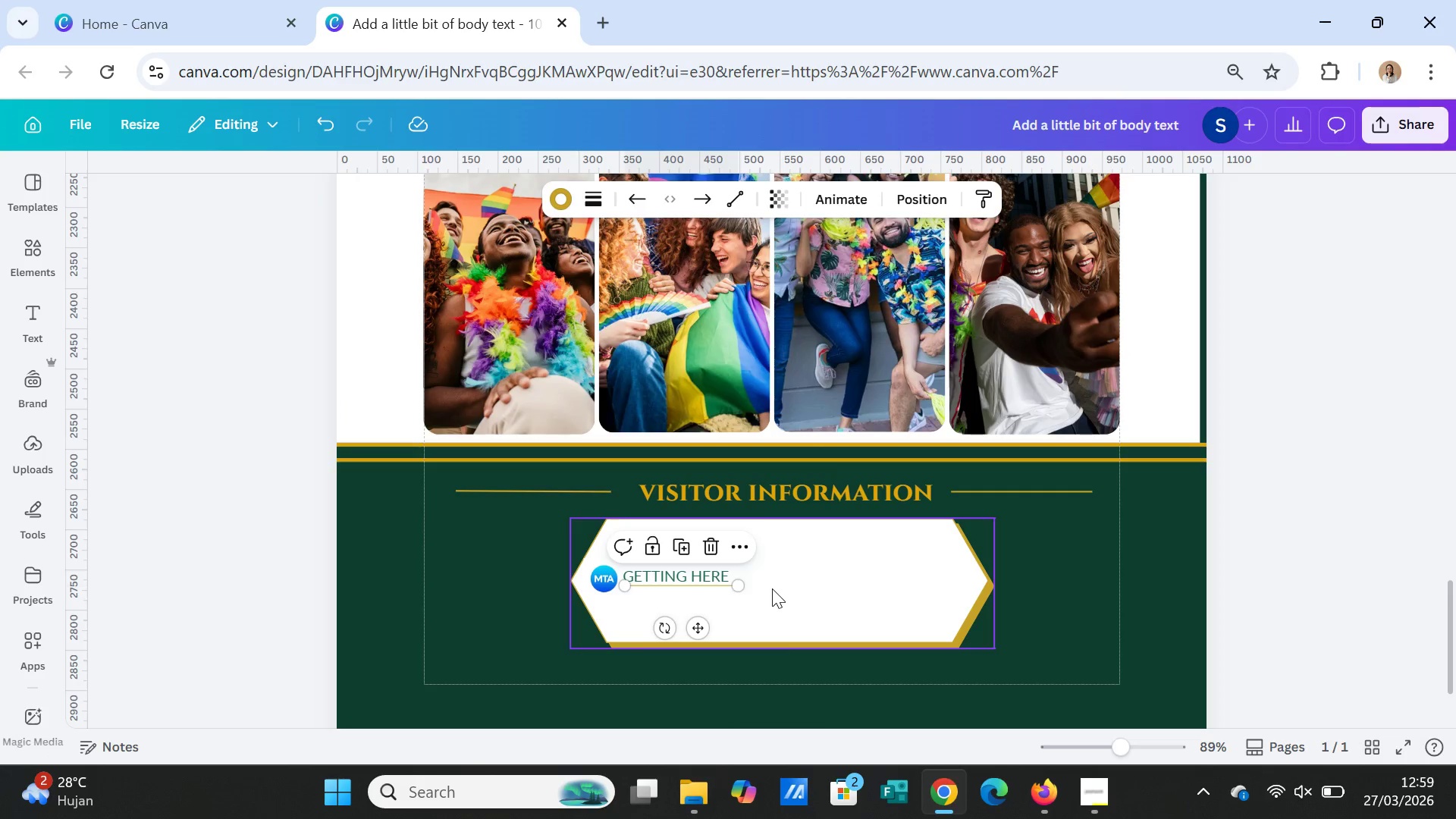 
left_click([772, 588])
 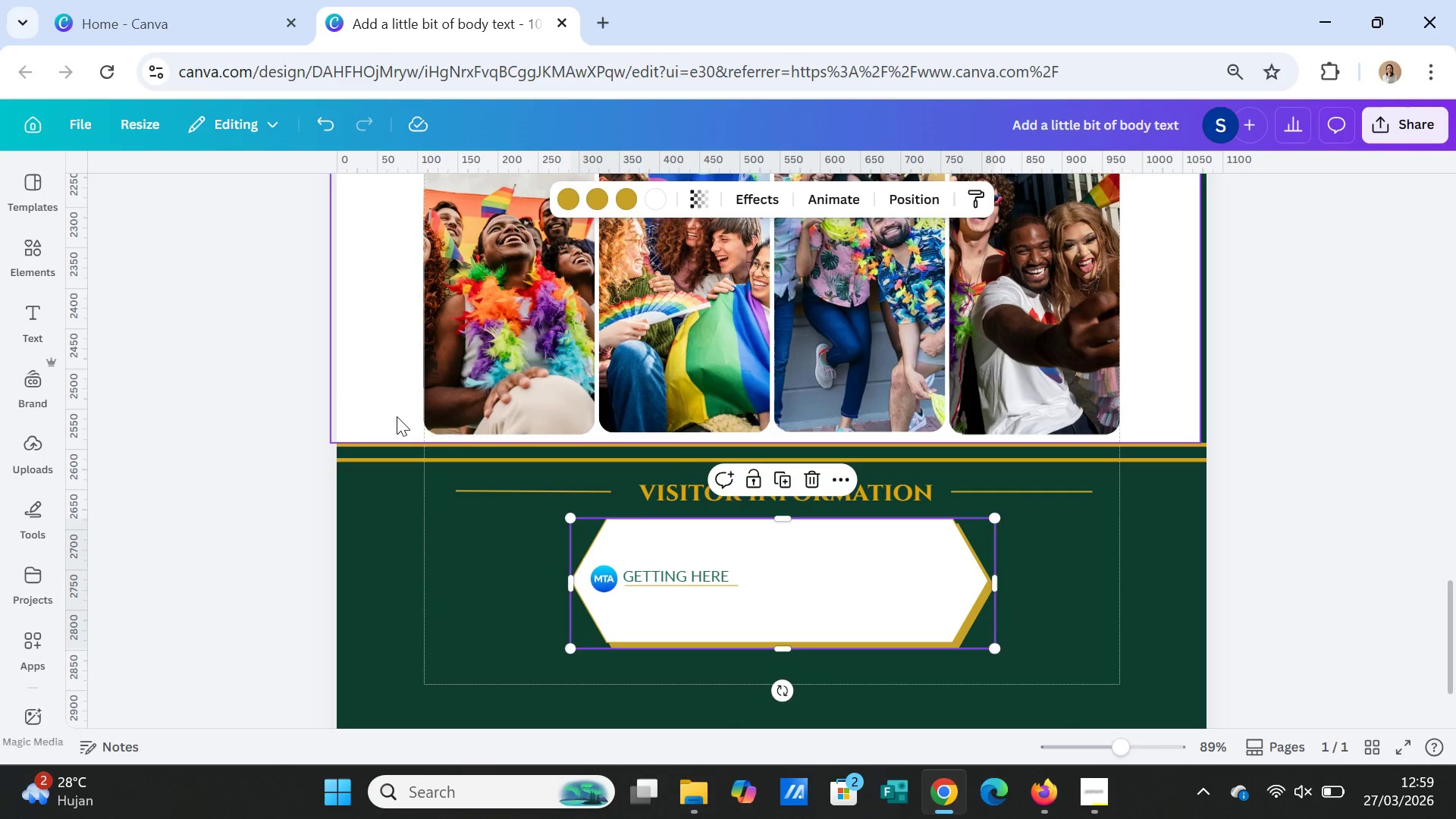 
wait(5.36)
 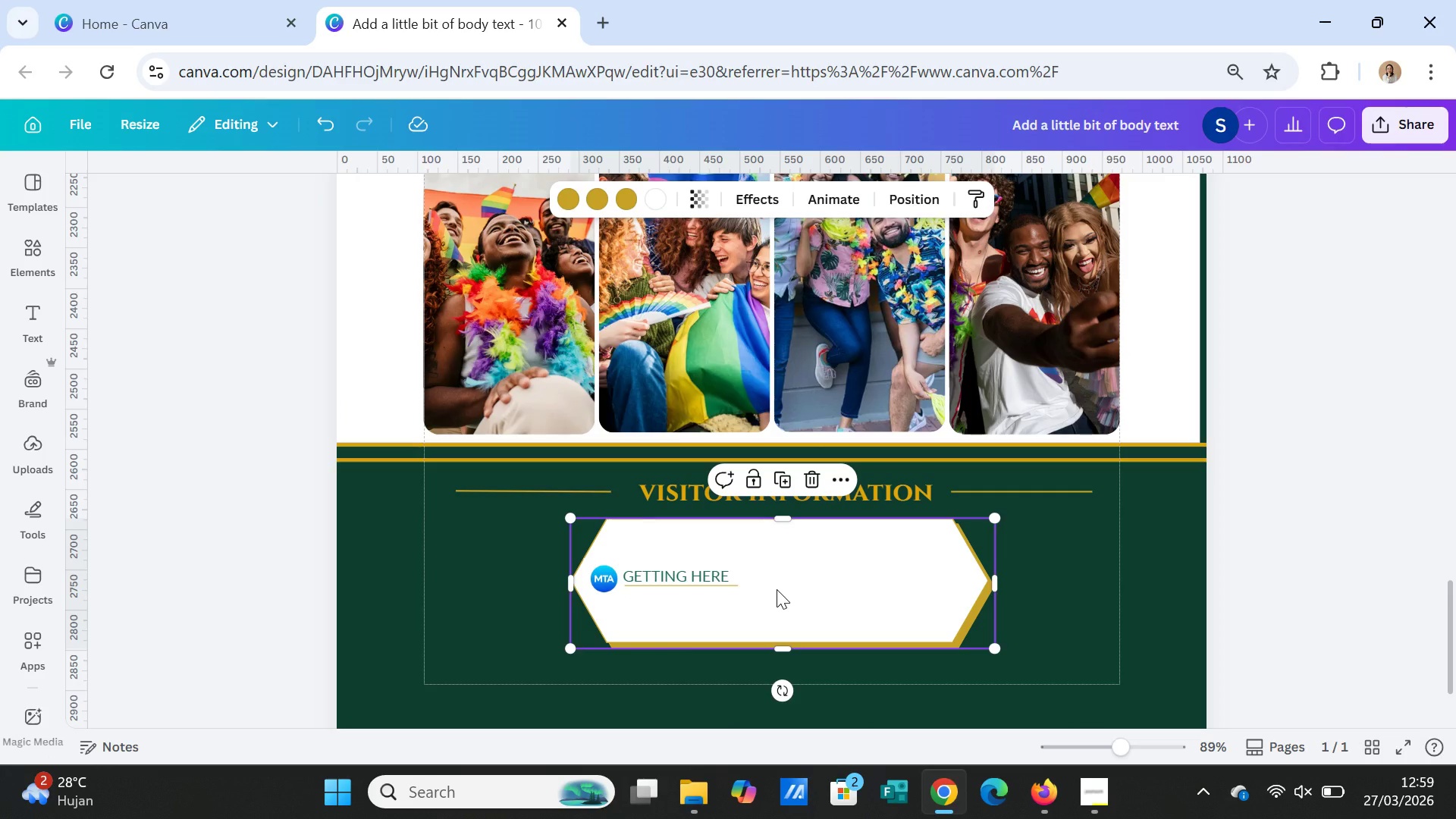 
left_click([46, 316])
 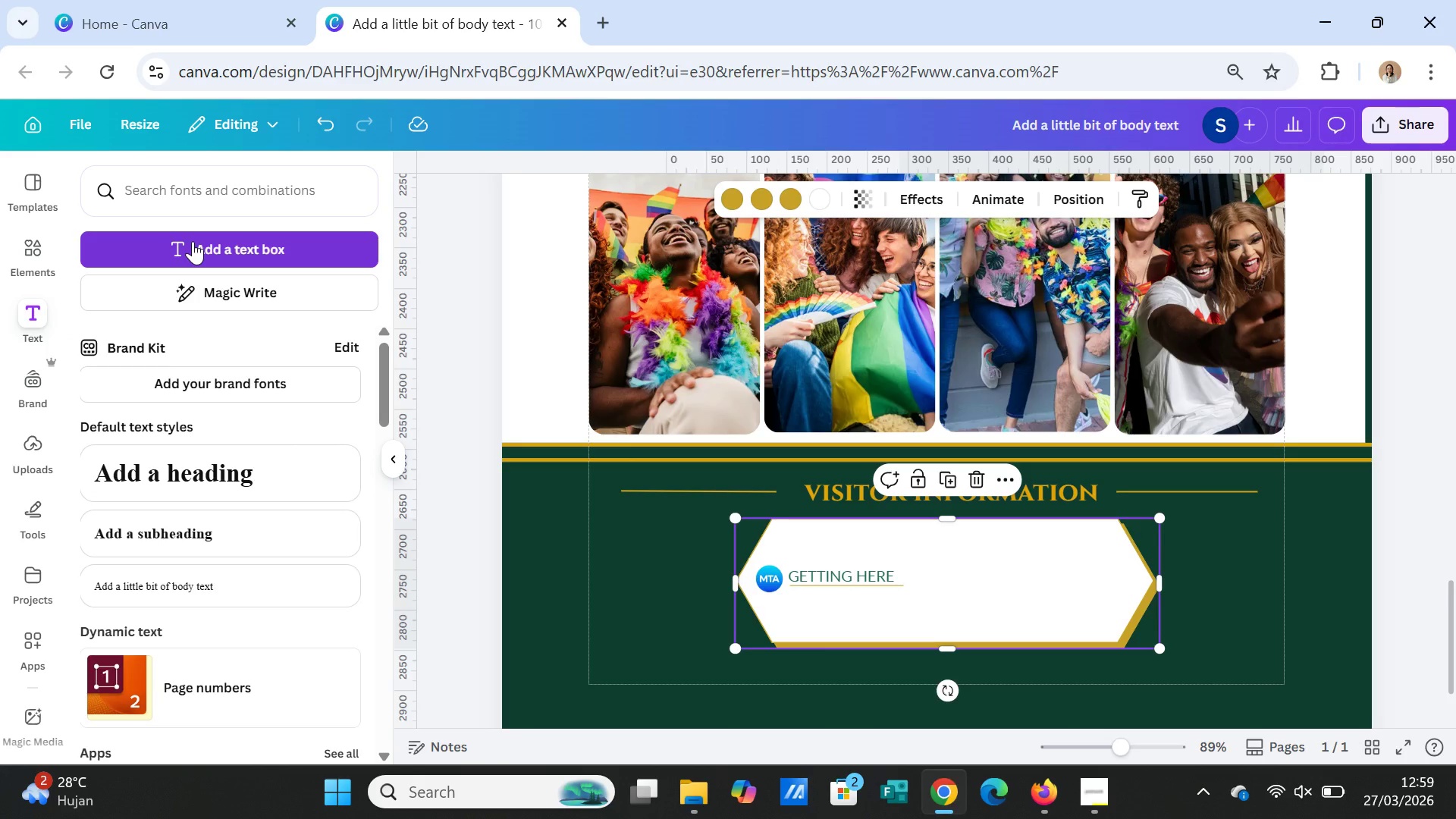 
left_click([193, 241])
 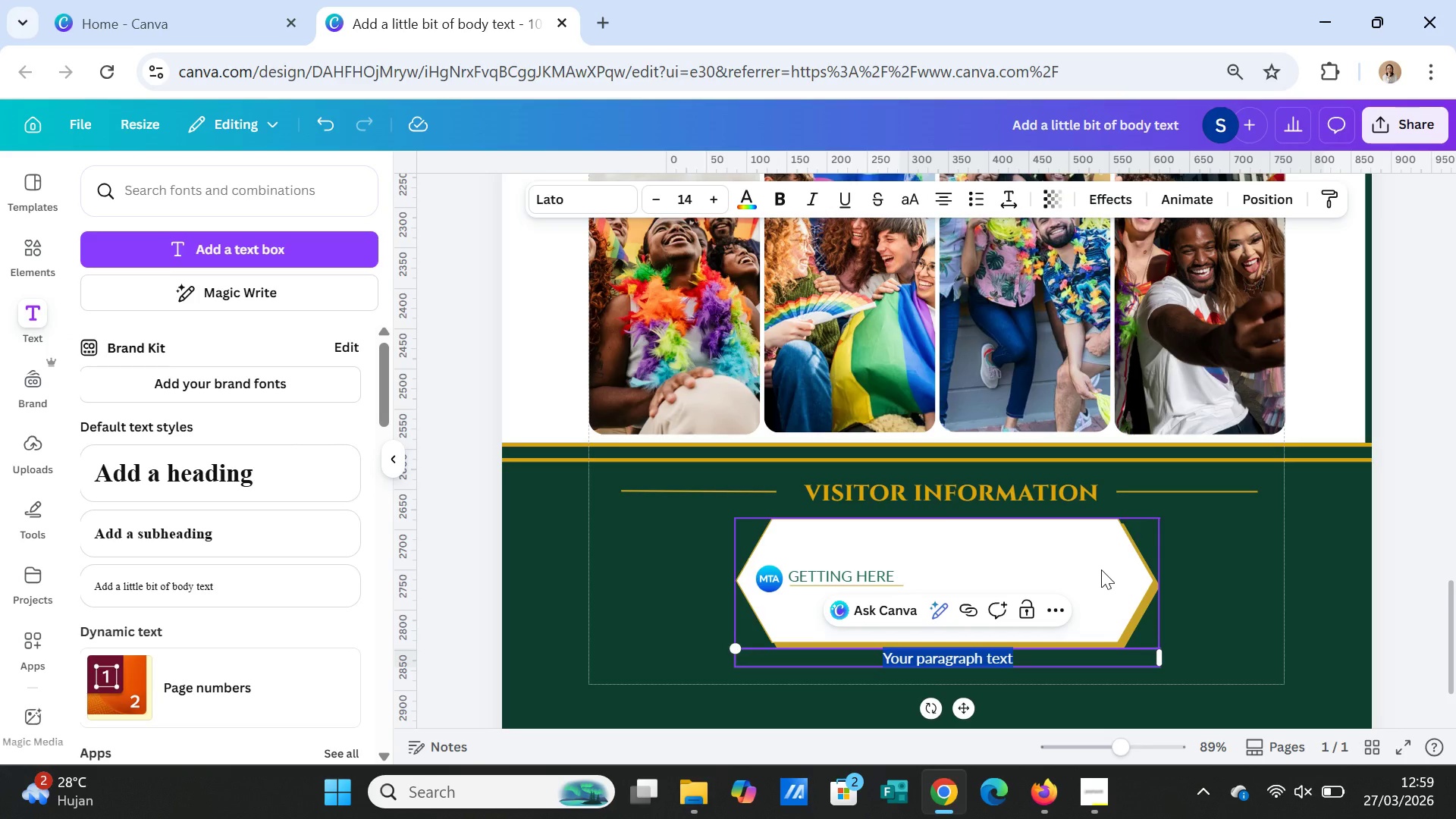 
type(Subway )
 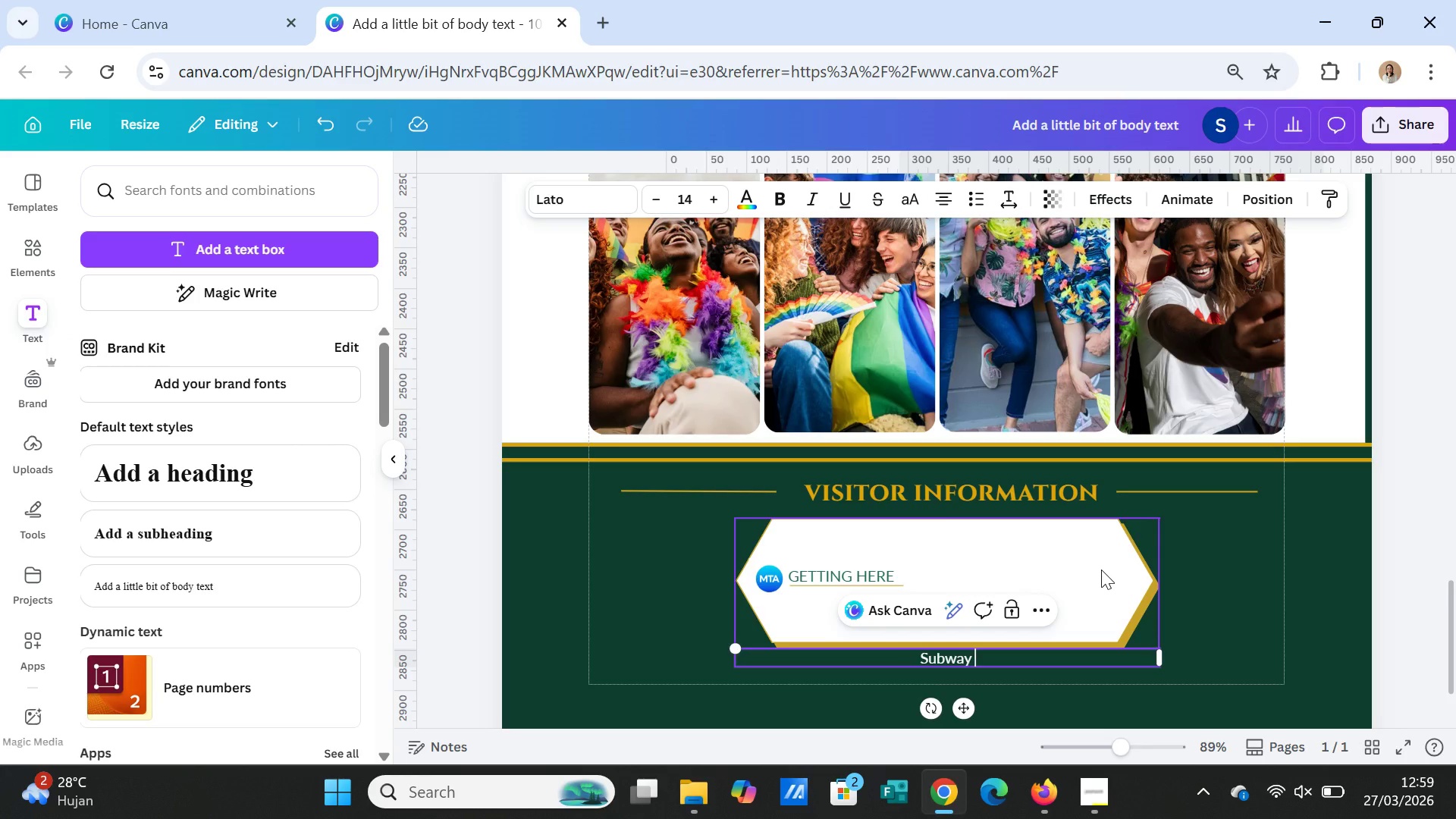 
type(& Transit Updates)
 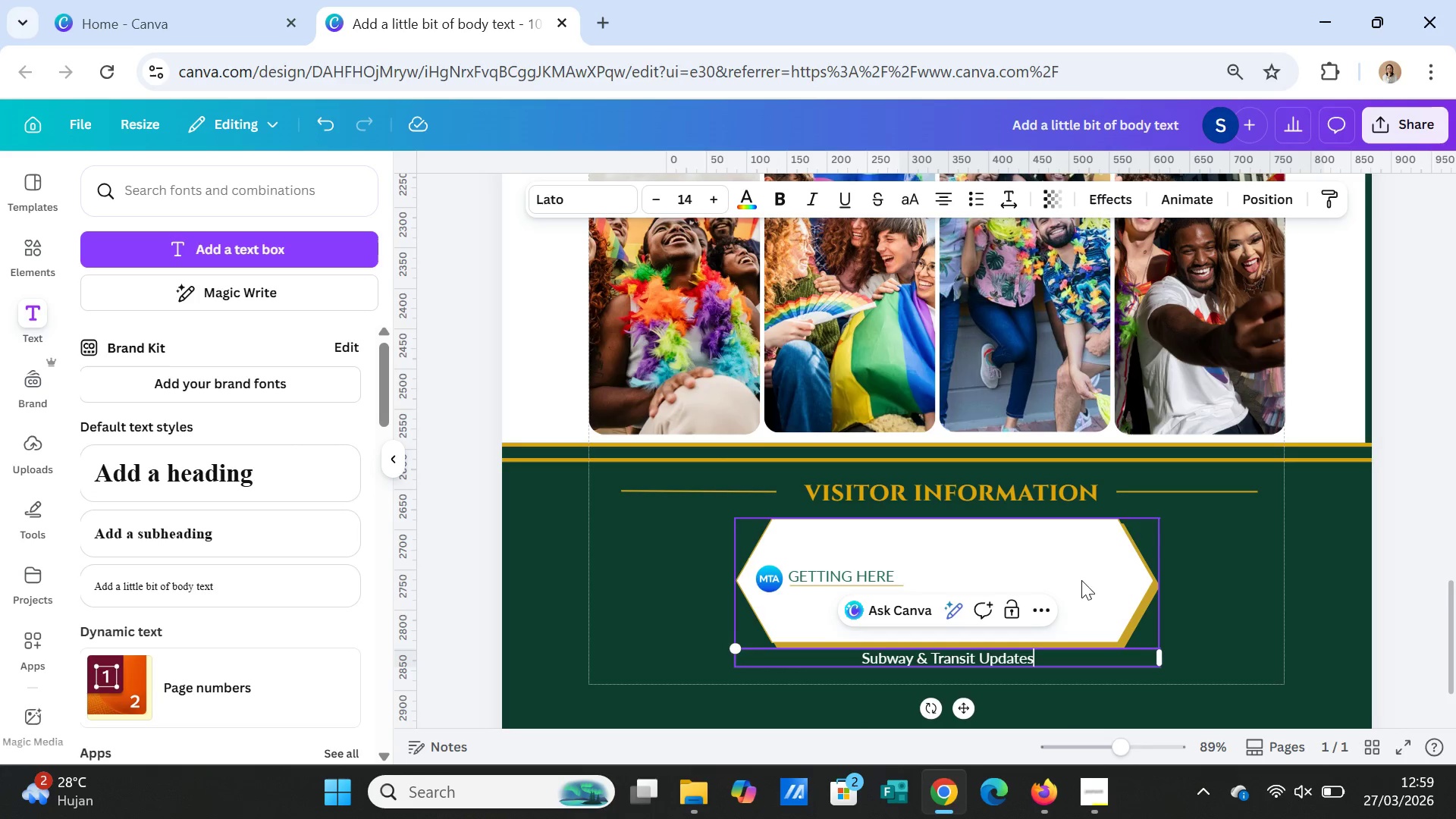 
left_click([1067, 552])
 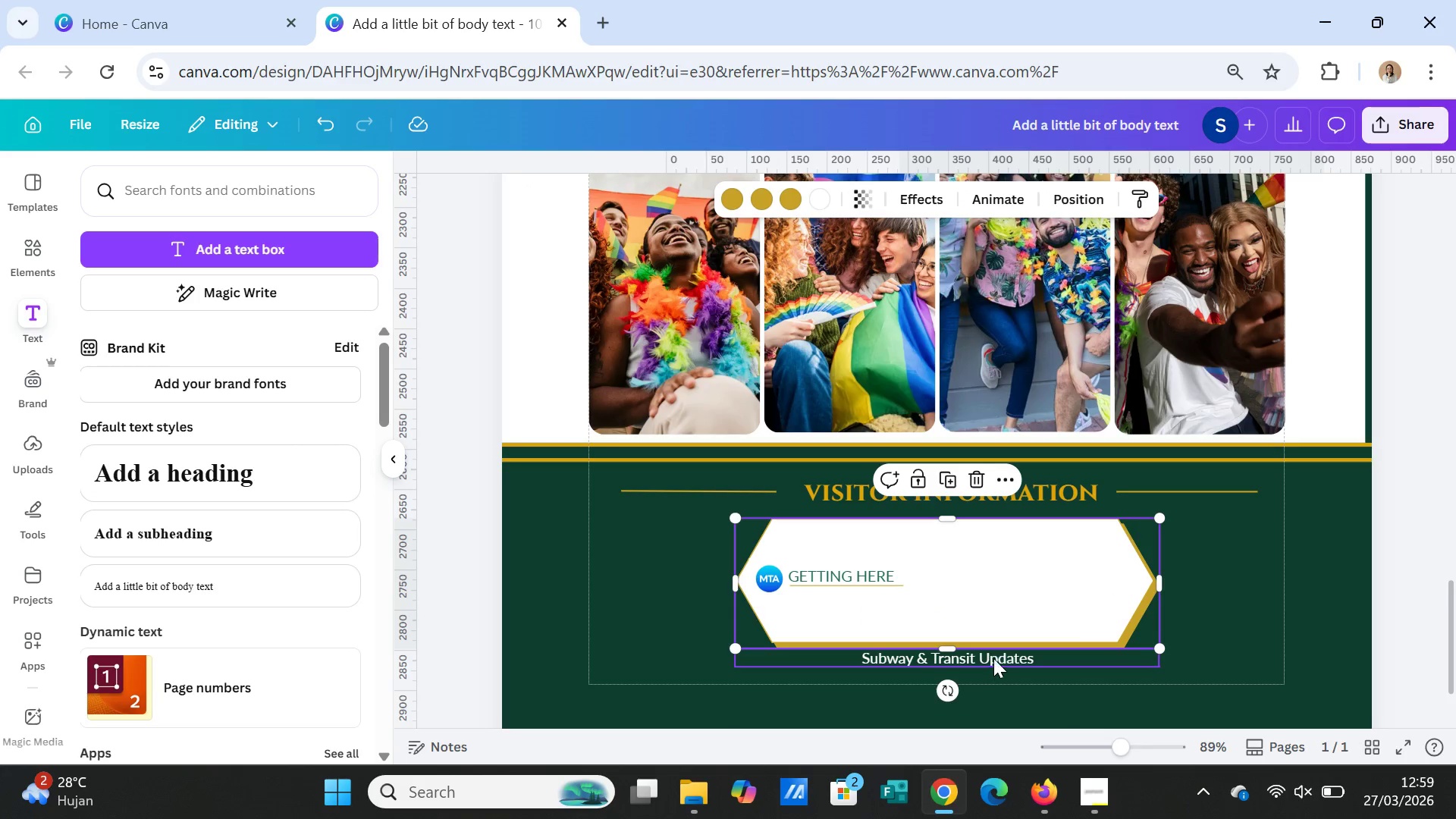 
left_click([993, 656])
 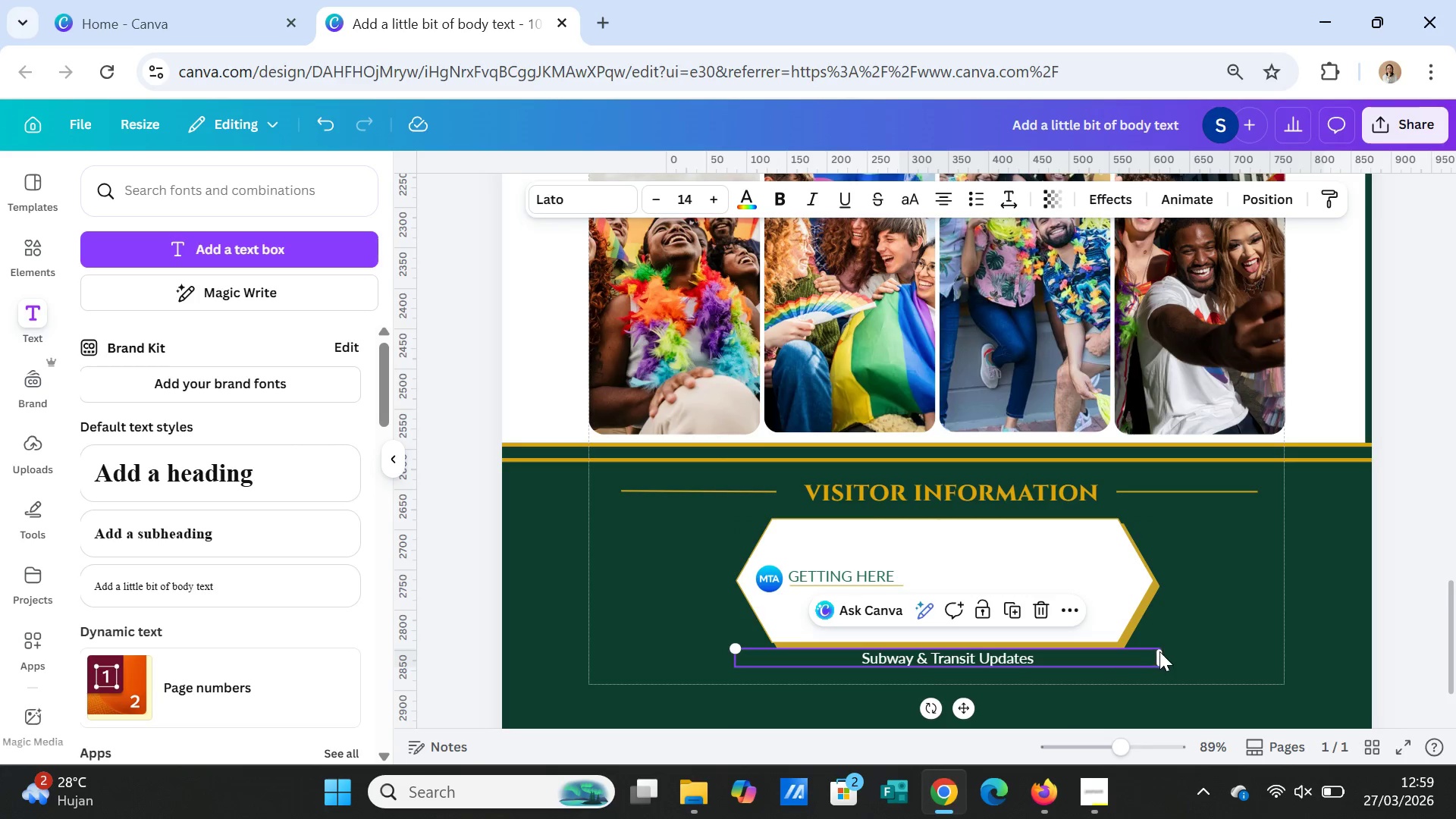 
left_click_drag(start_coordinate=[1161, 655], to_coordinate=[932, 661])
 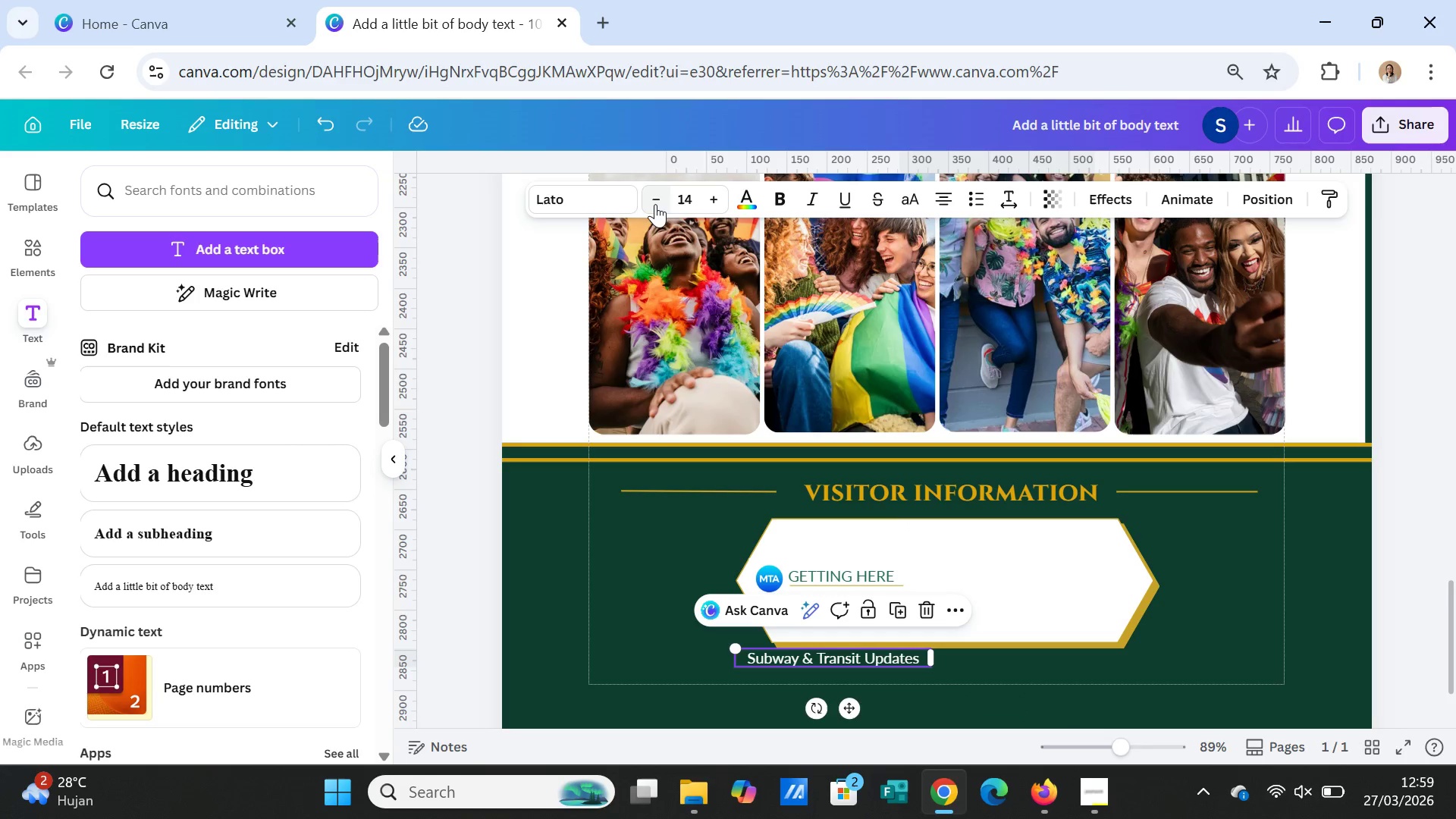 
double_click([655, 203])
 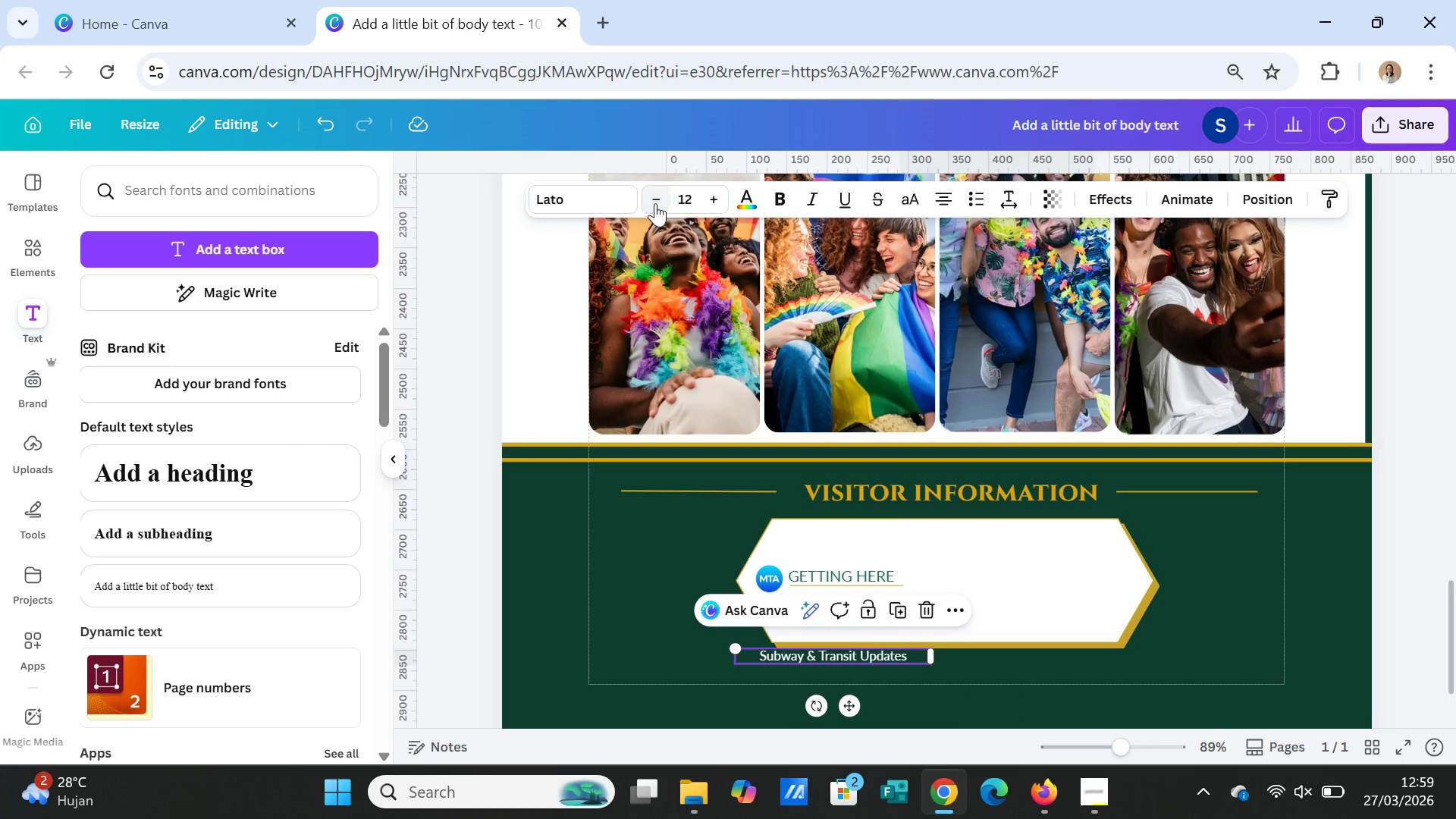 
triple_click([655, 203])
 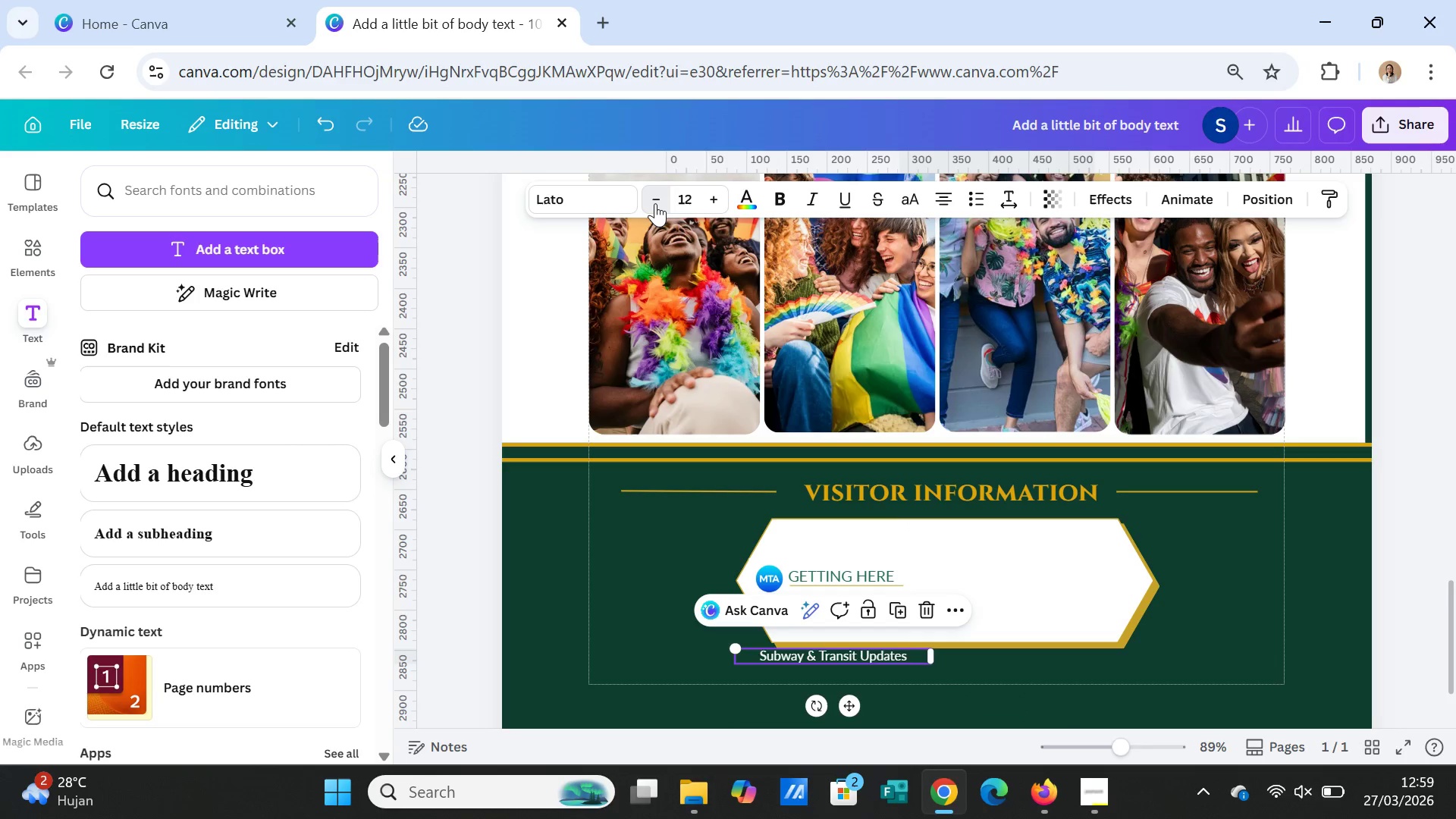 
triple_click([655, 203])
 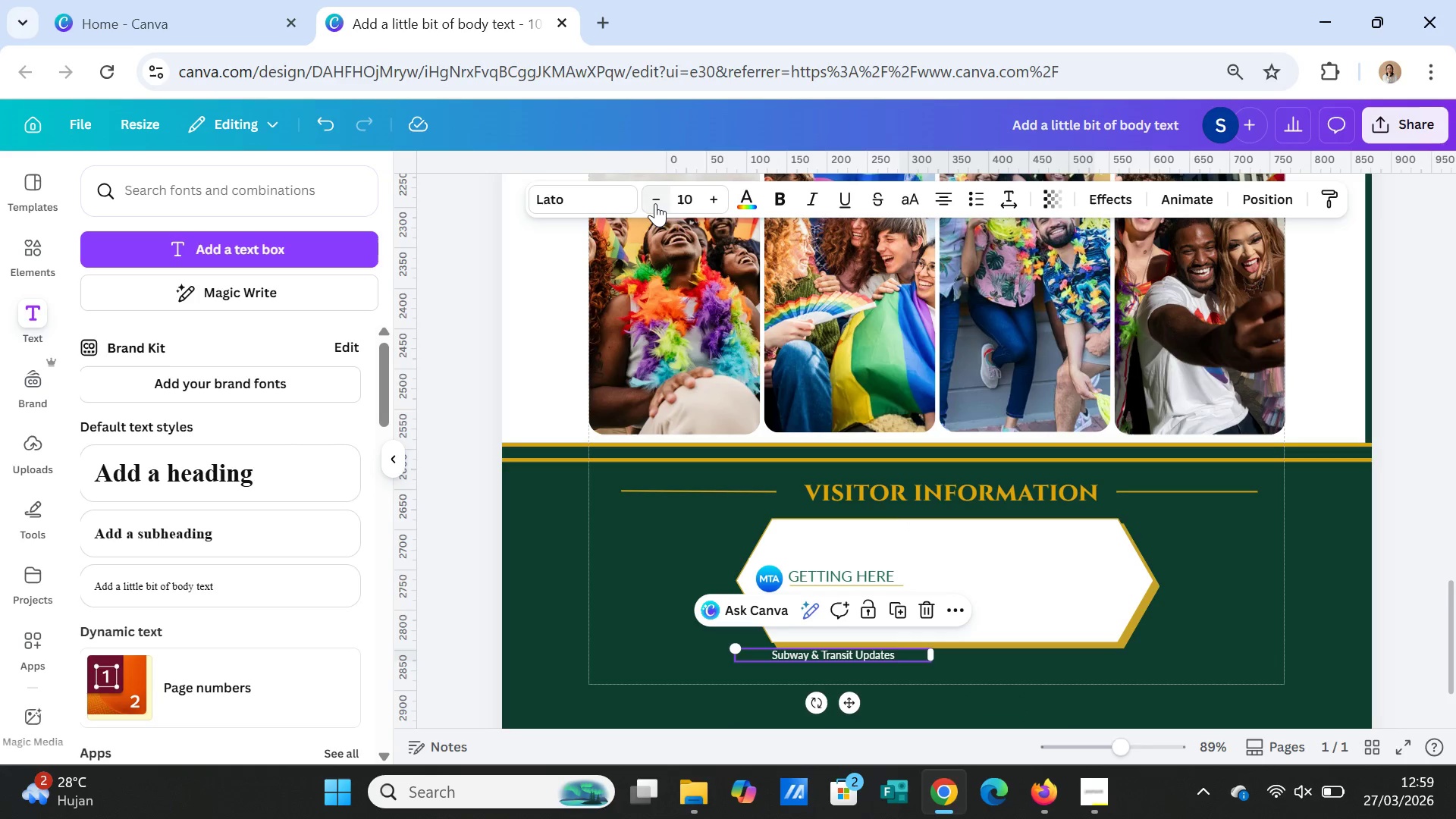 
triple_click([655, 203])
 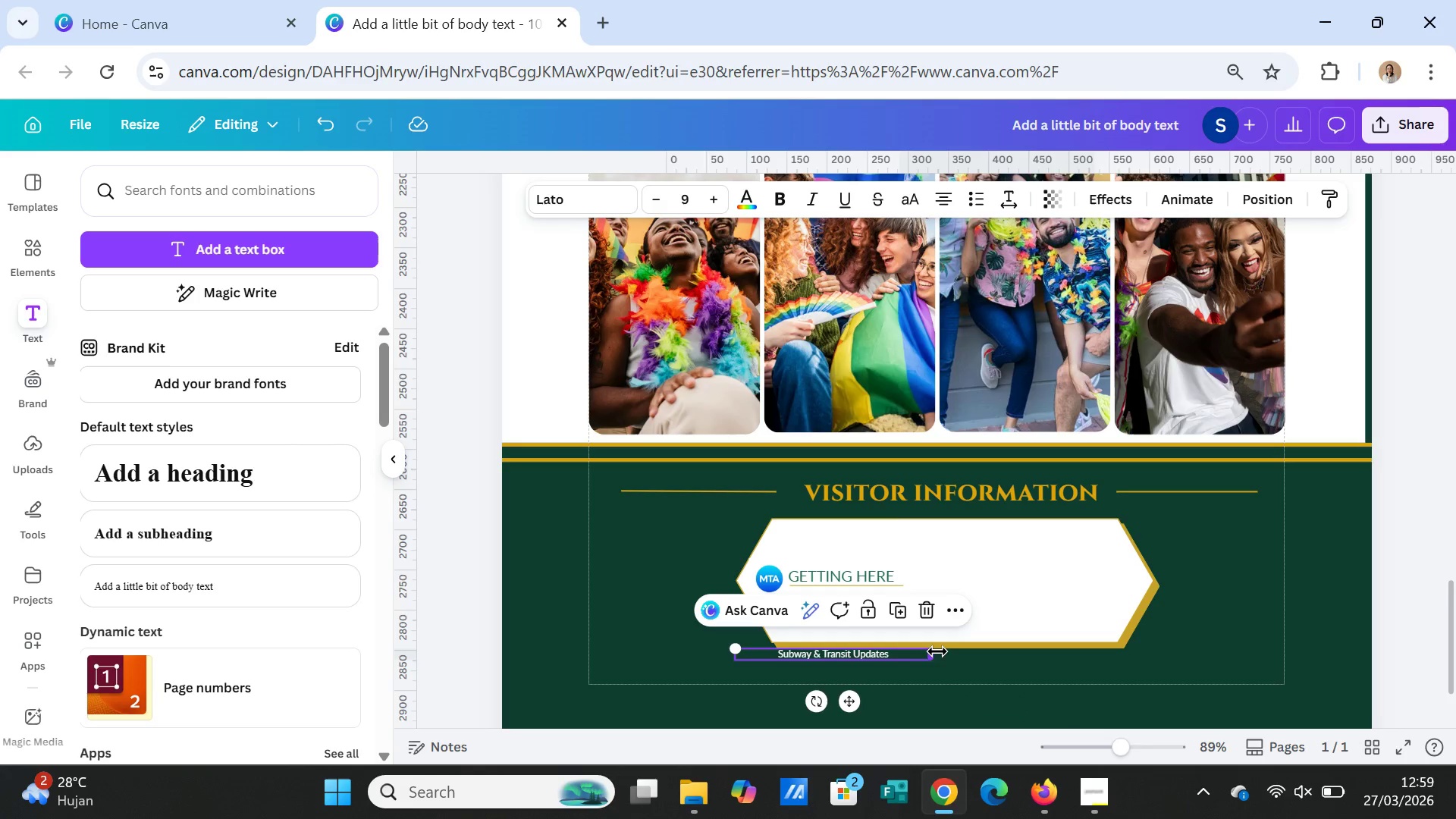 
left_click_drag(start_coordinate=[936, 652], to_coordinate=[858, 654])
 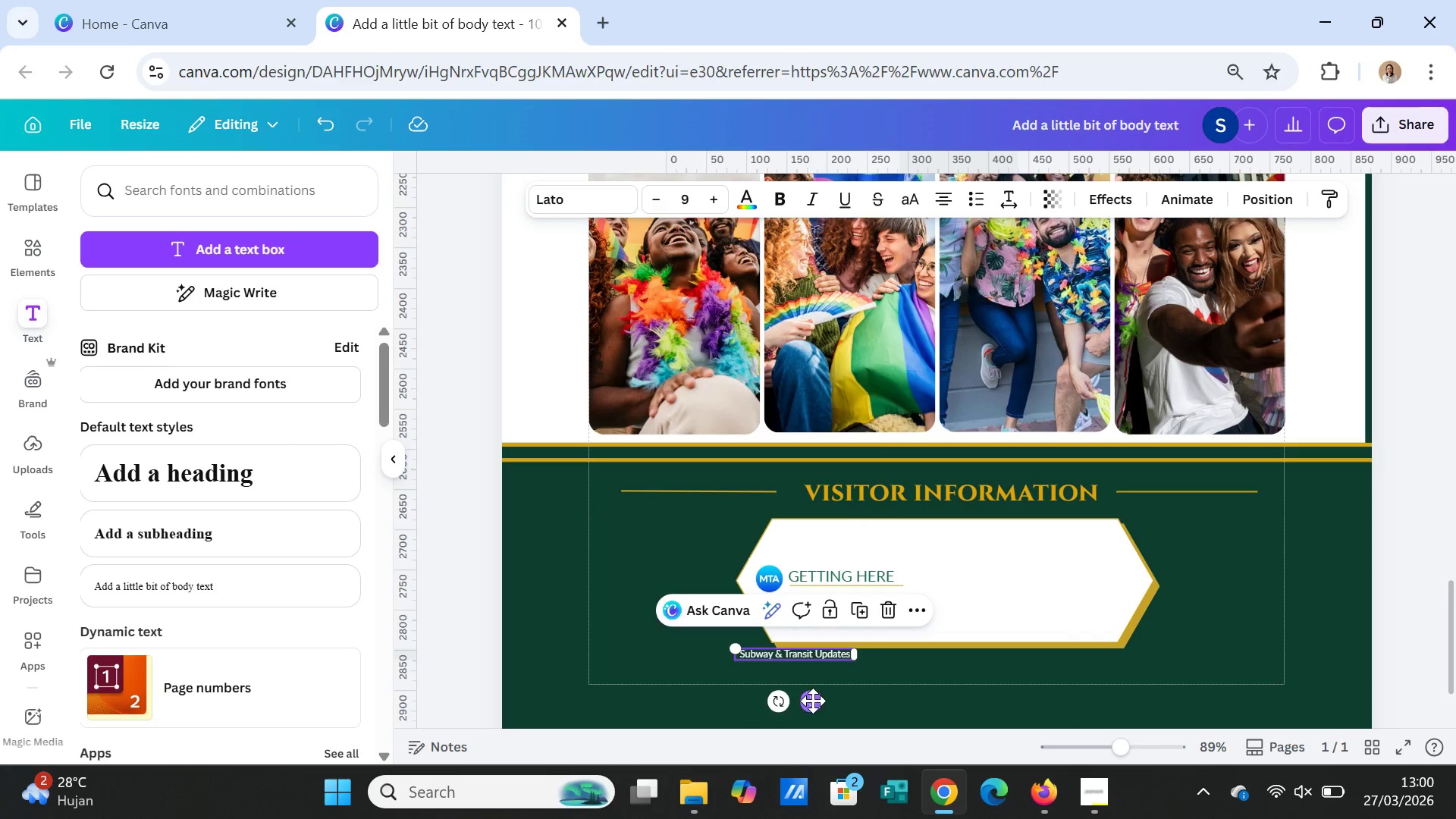 
left_click_drag(start_coordinate=[813, 701], to_coordinate=[864, 647])
 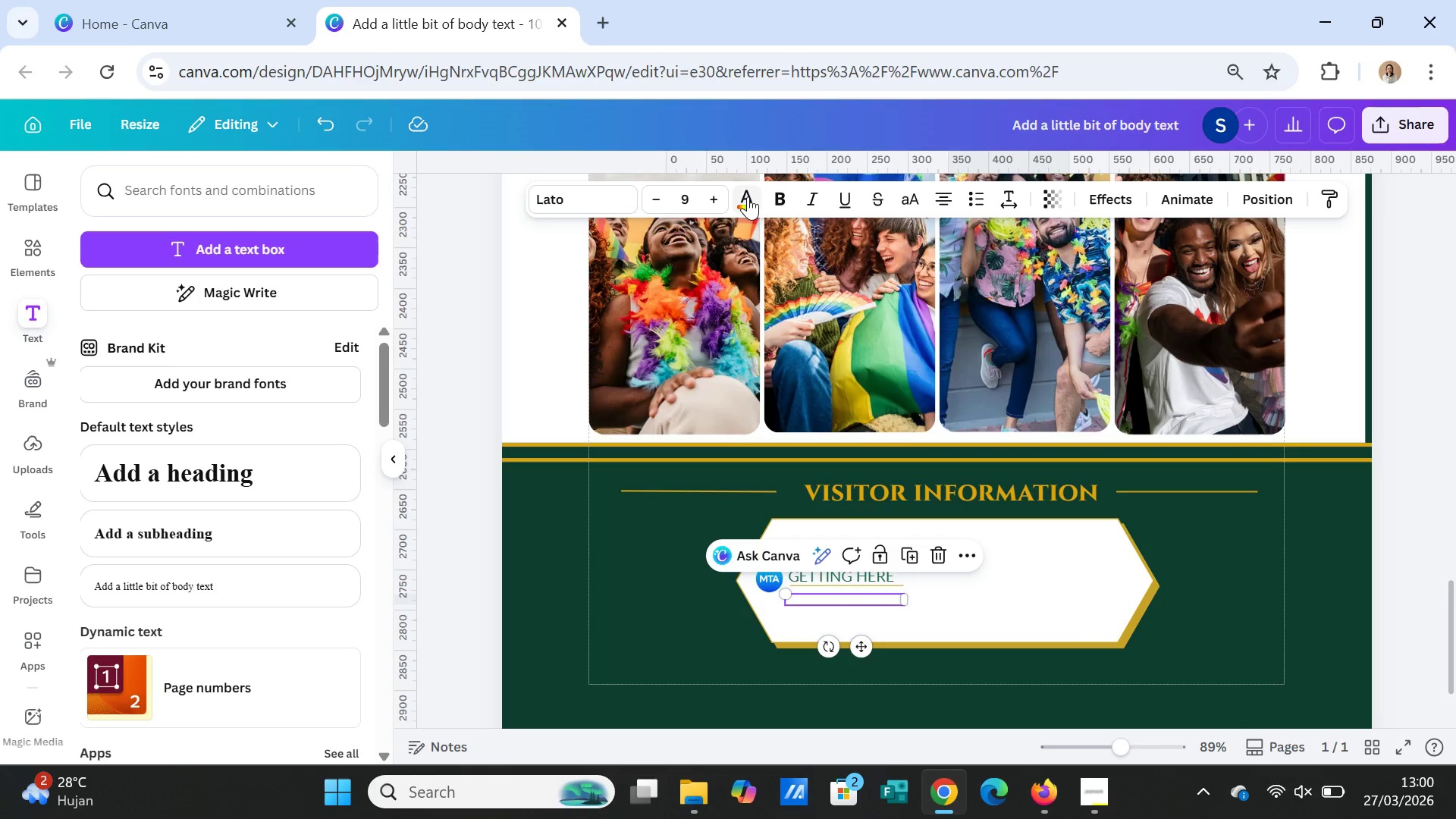 
left_click([748, 196])
 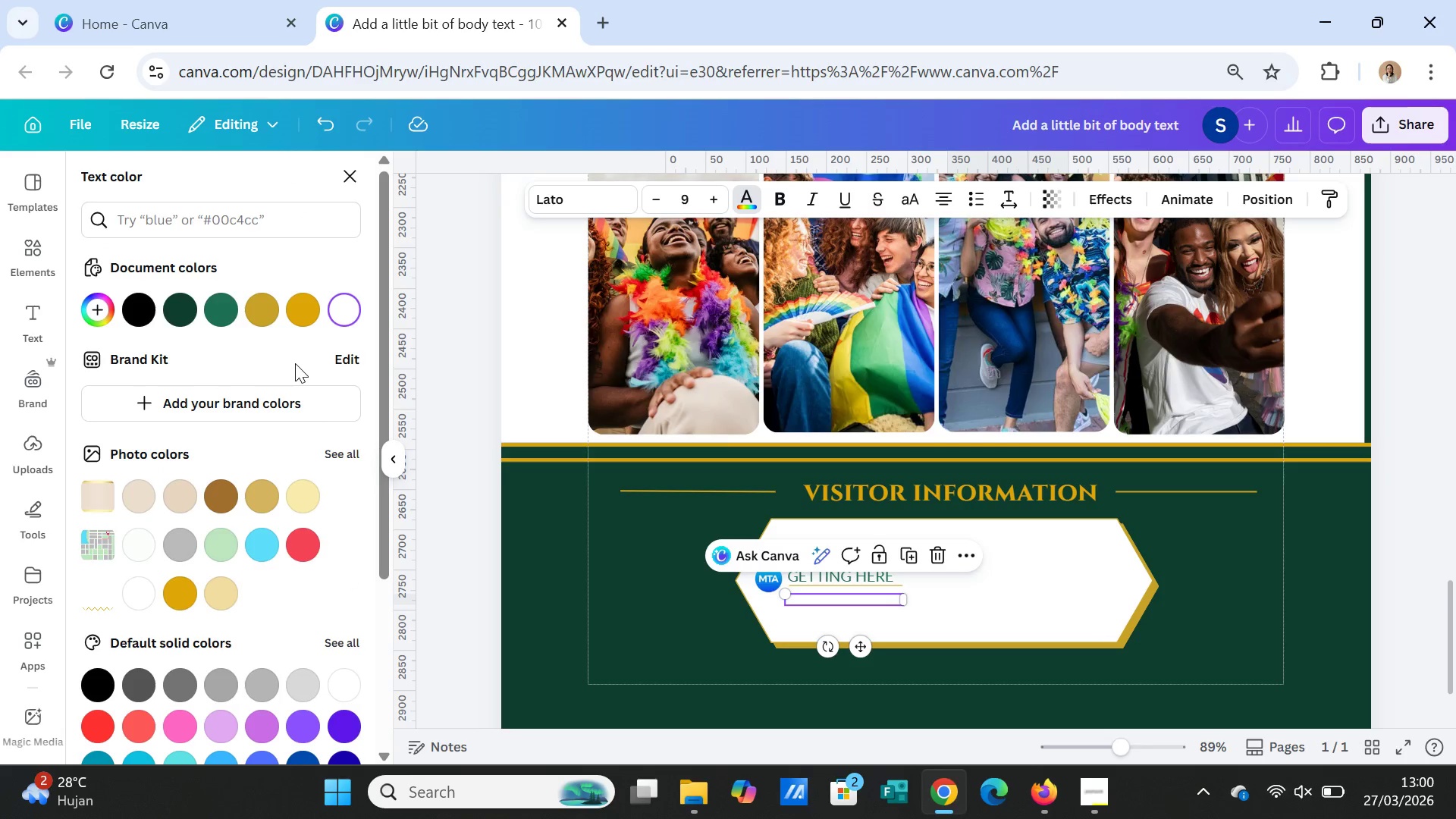 
left_click([216, 306])
 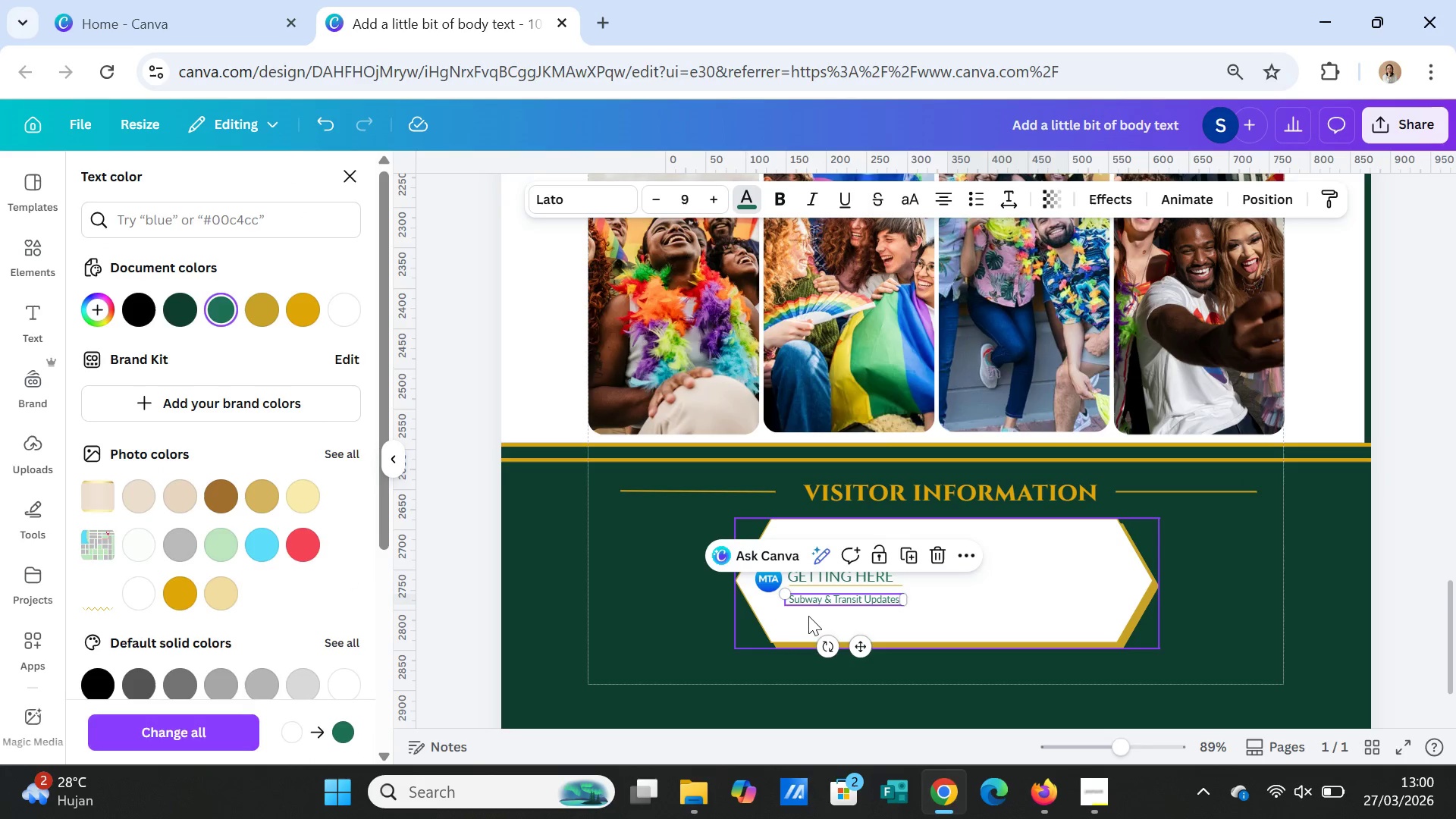 
left_click([995, 590])
 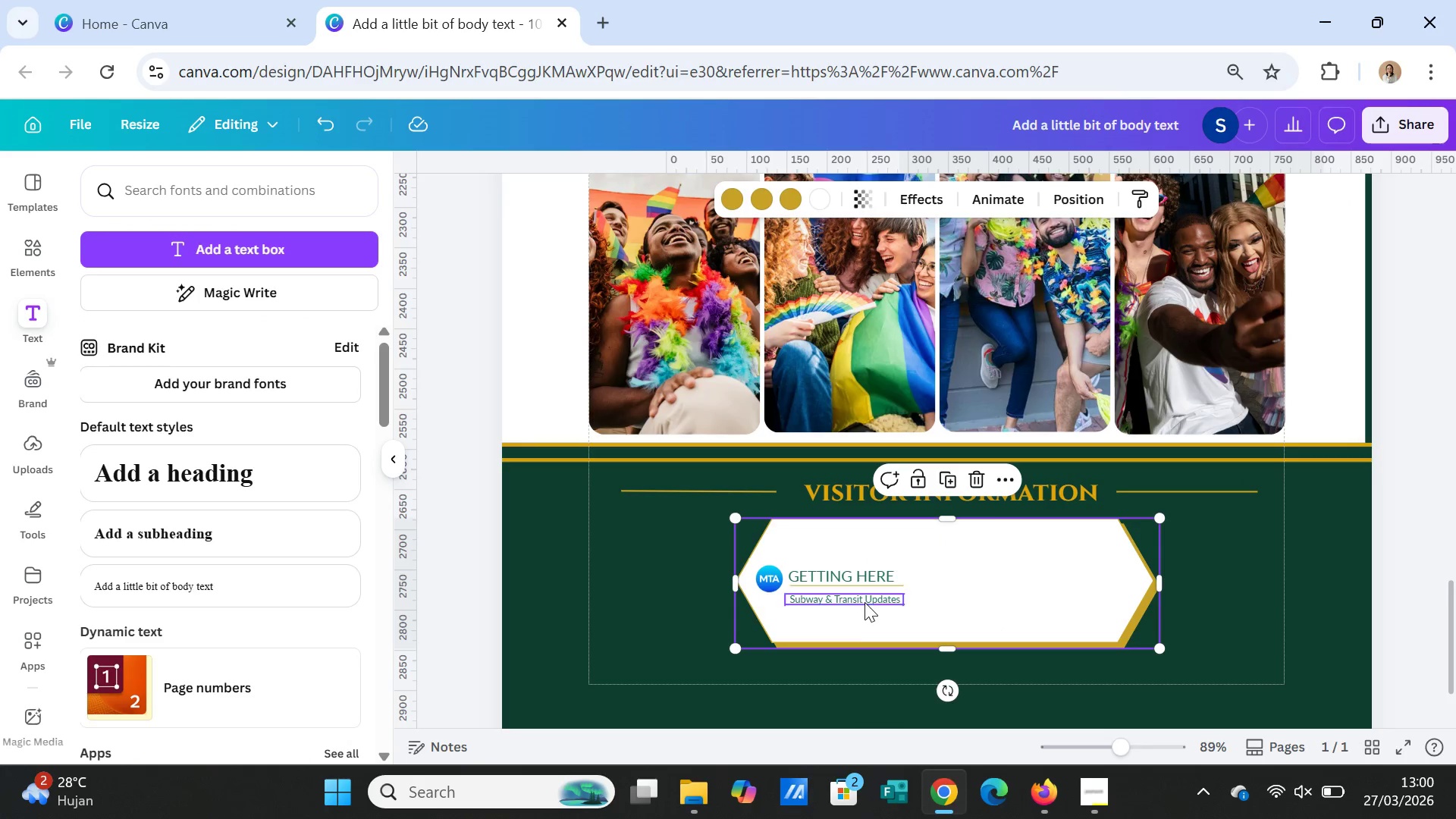 
left_click([864, 602])
 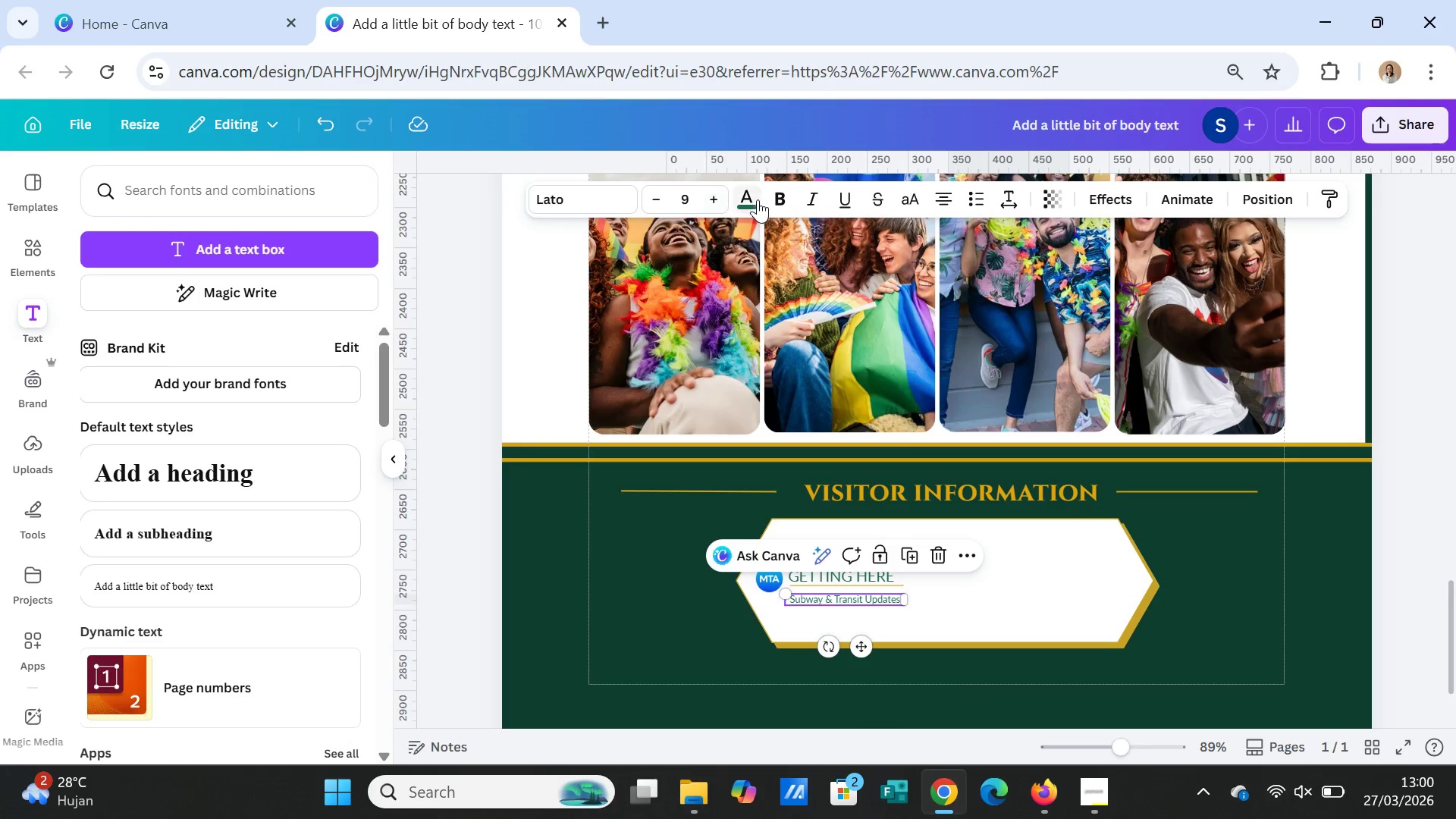 
left_click([747, 195])
 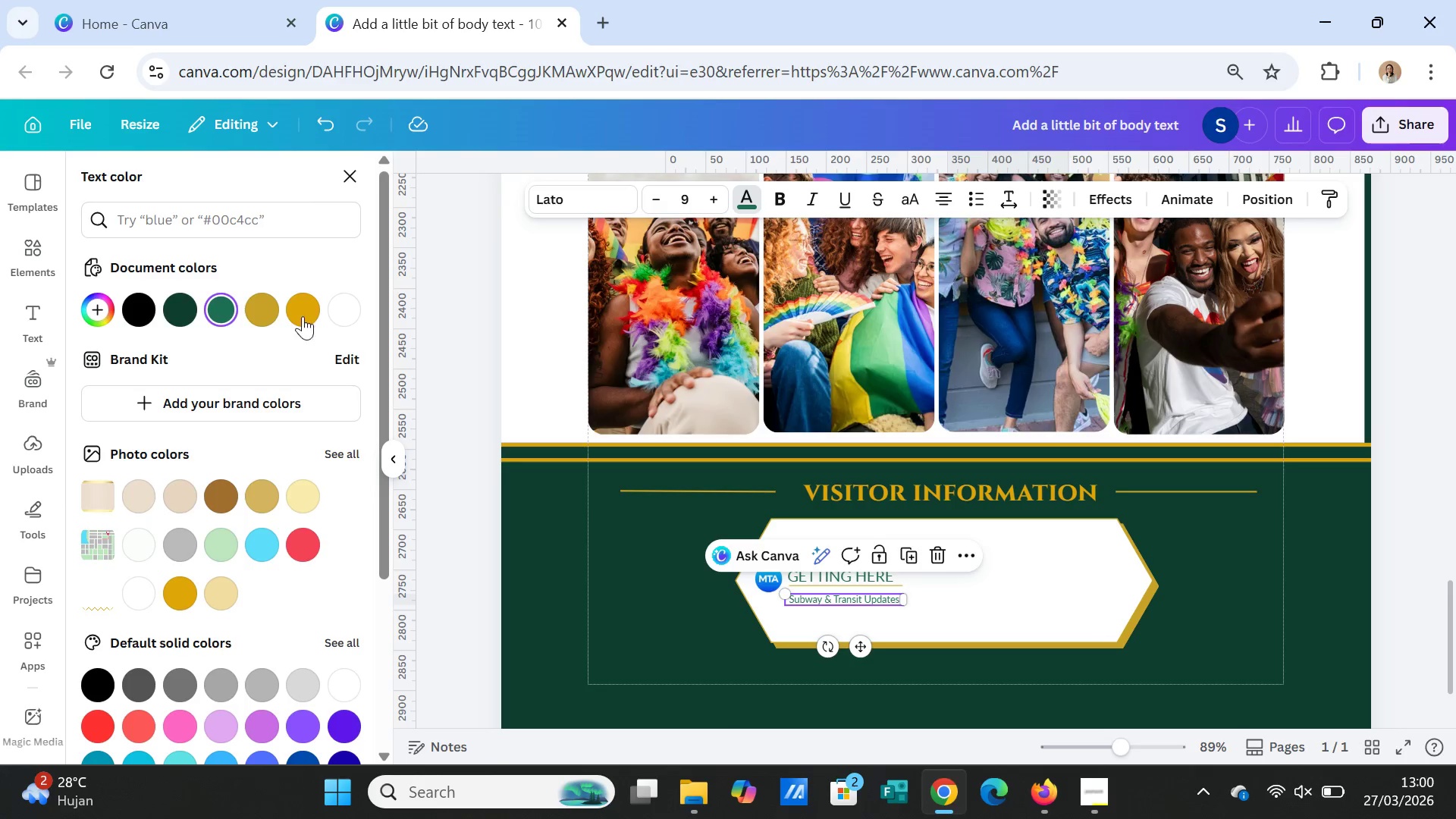 
left_click([297, 309])
 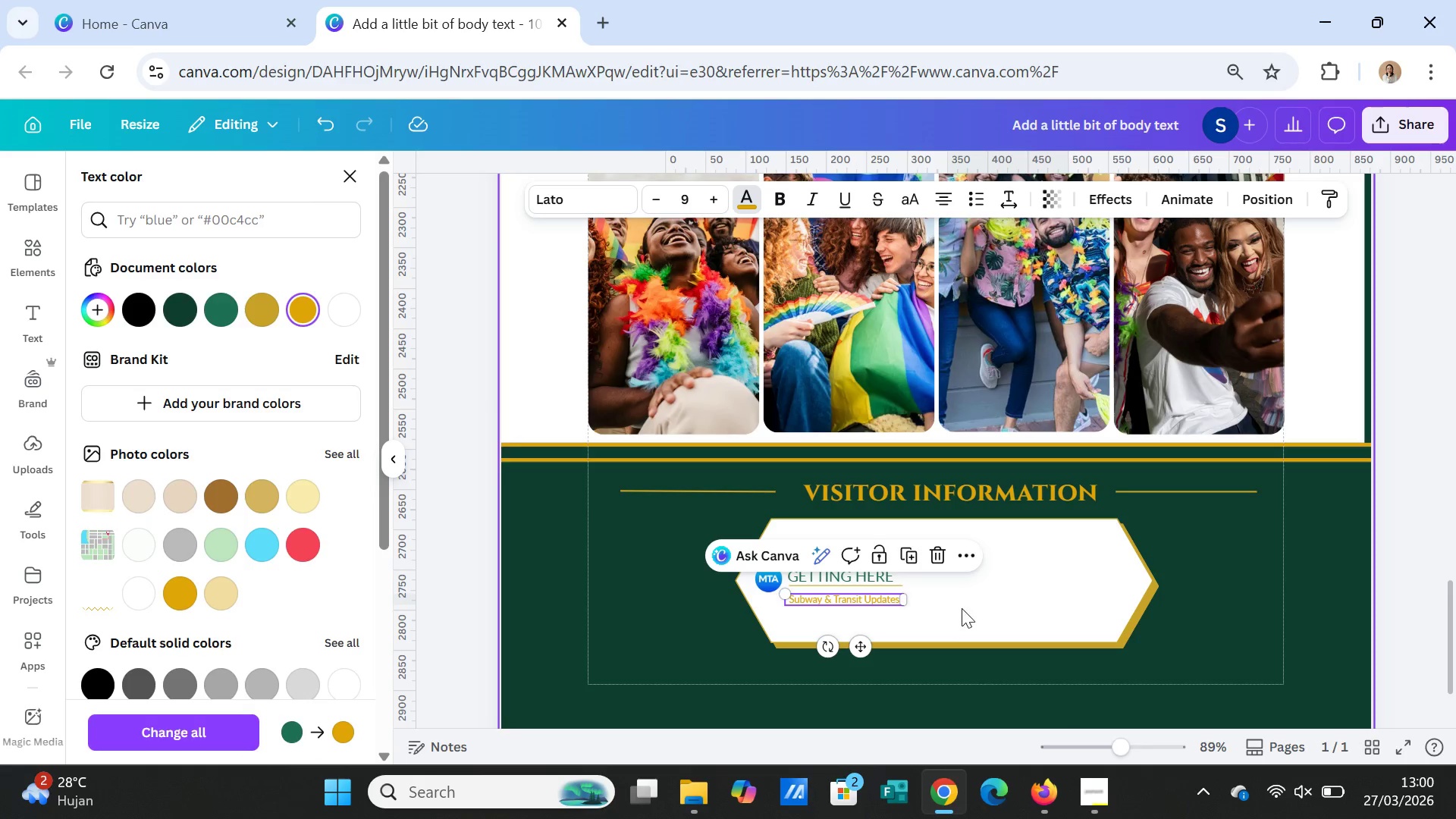 
left_click([961, 600])
 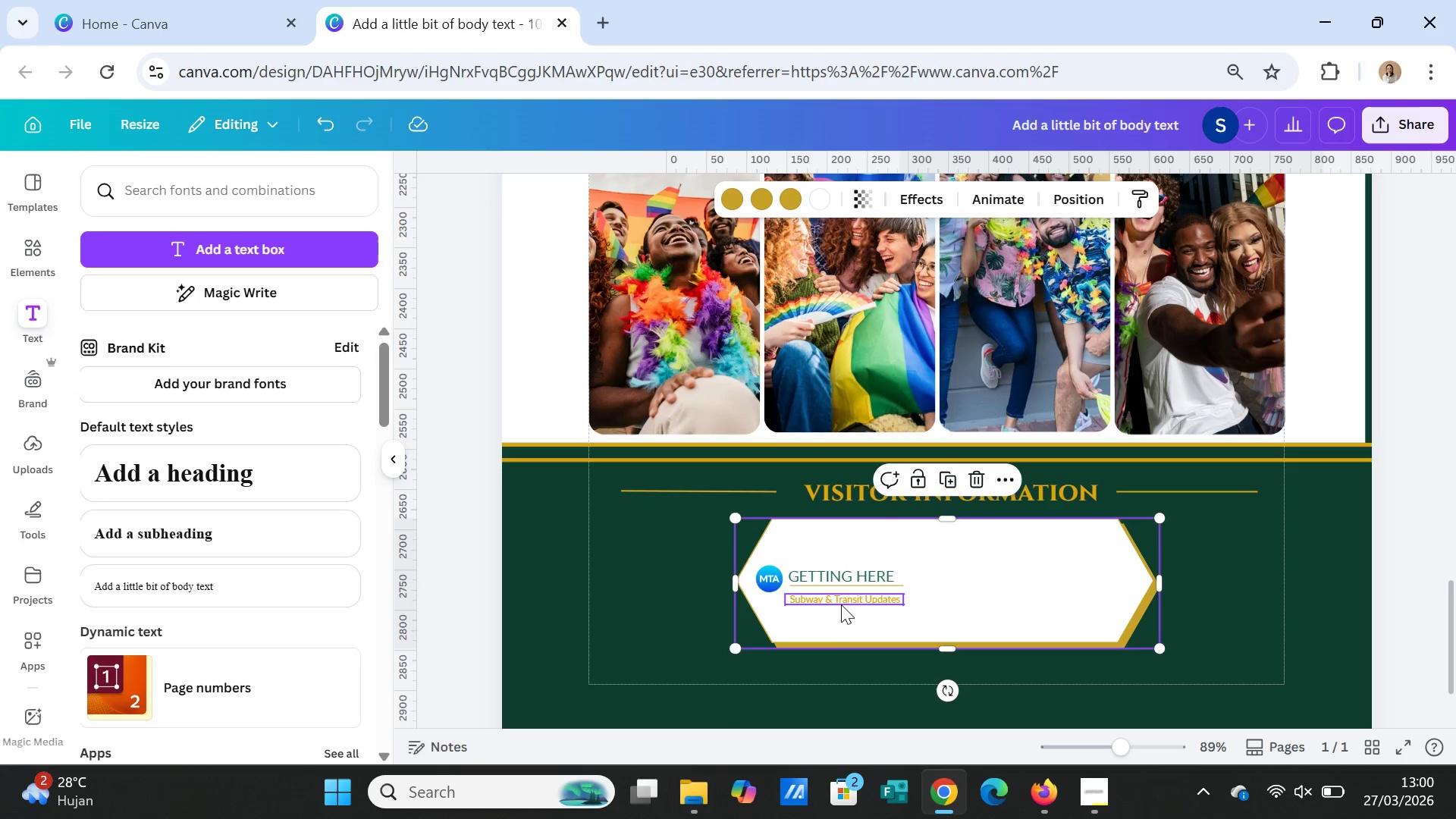 
left_click([841, 602])
 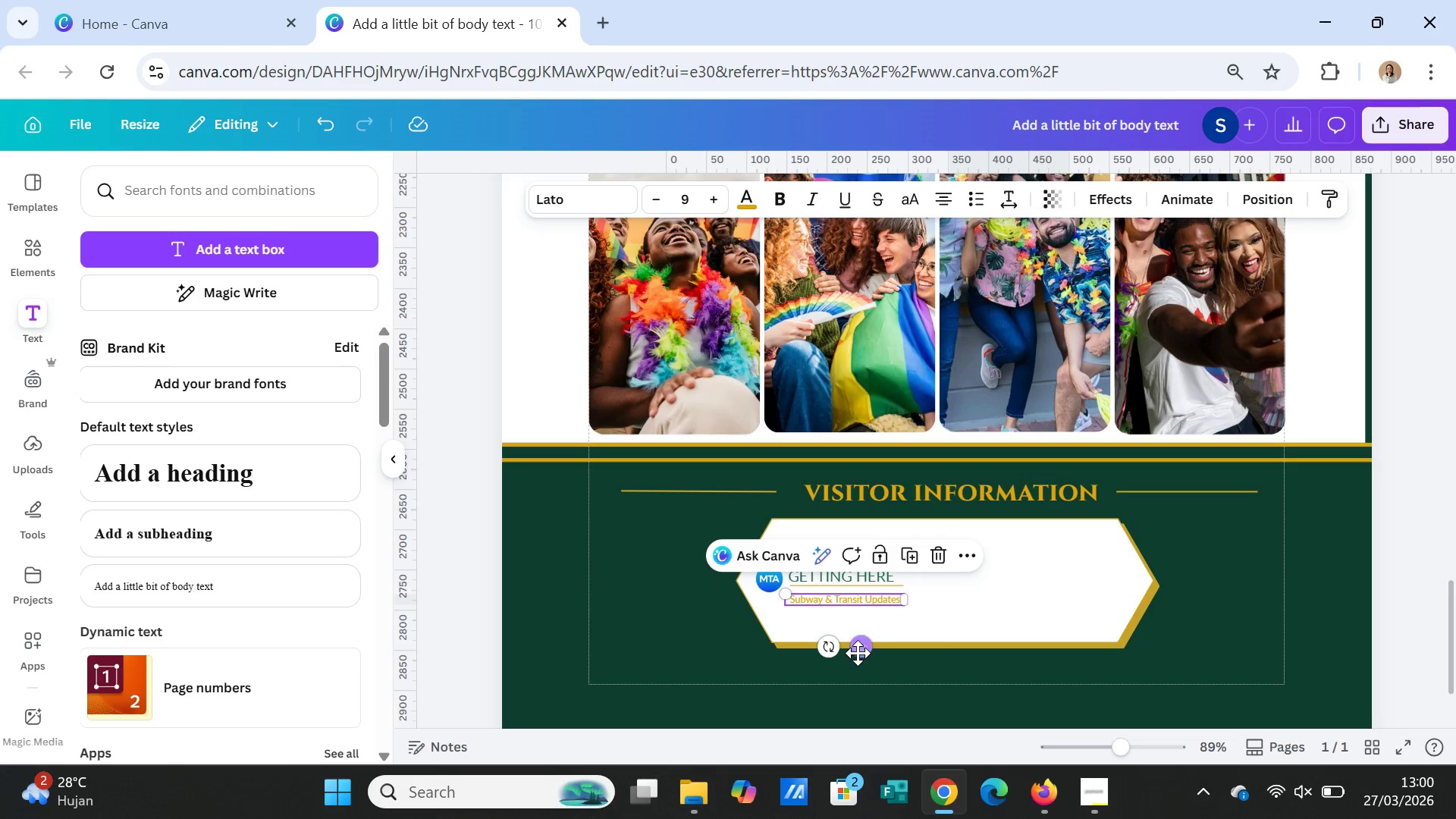 
left_click_drag(start_coordinate=[858, 653], to_coordinate=[862, 649])
 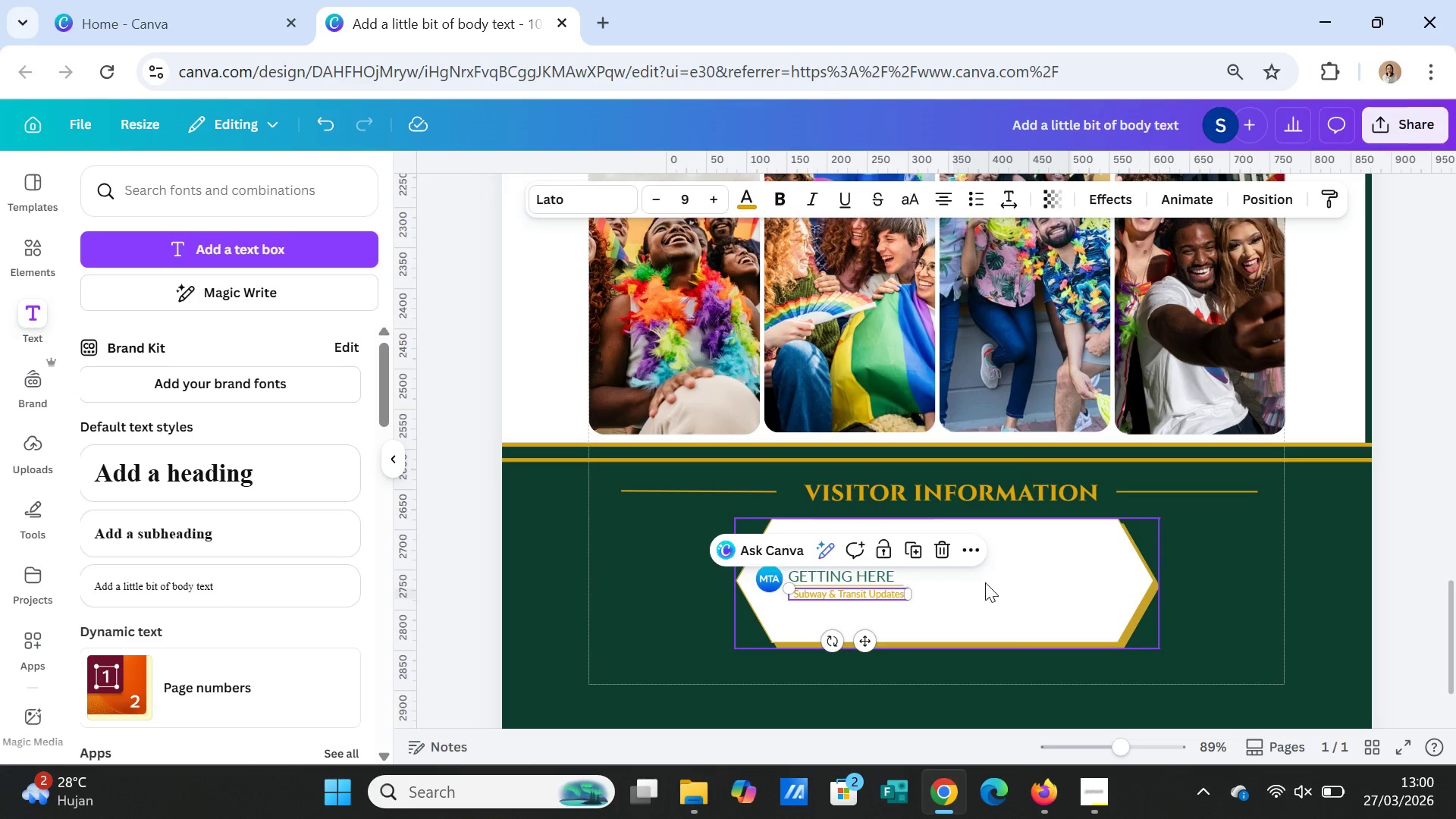 
left_click([985, 582])
 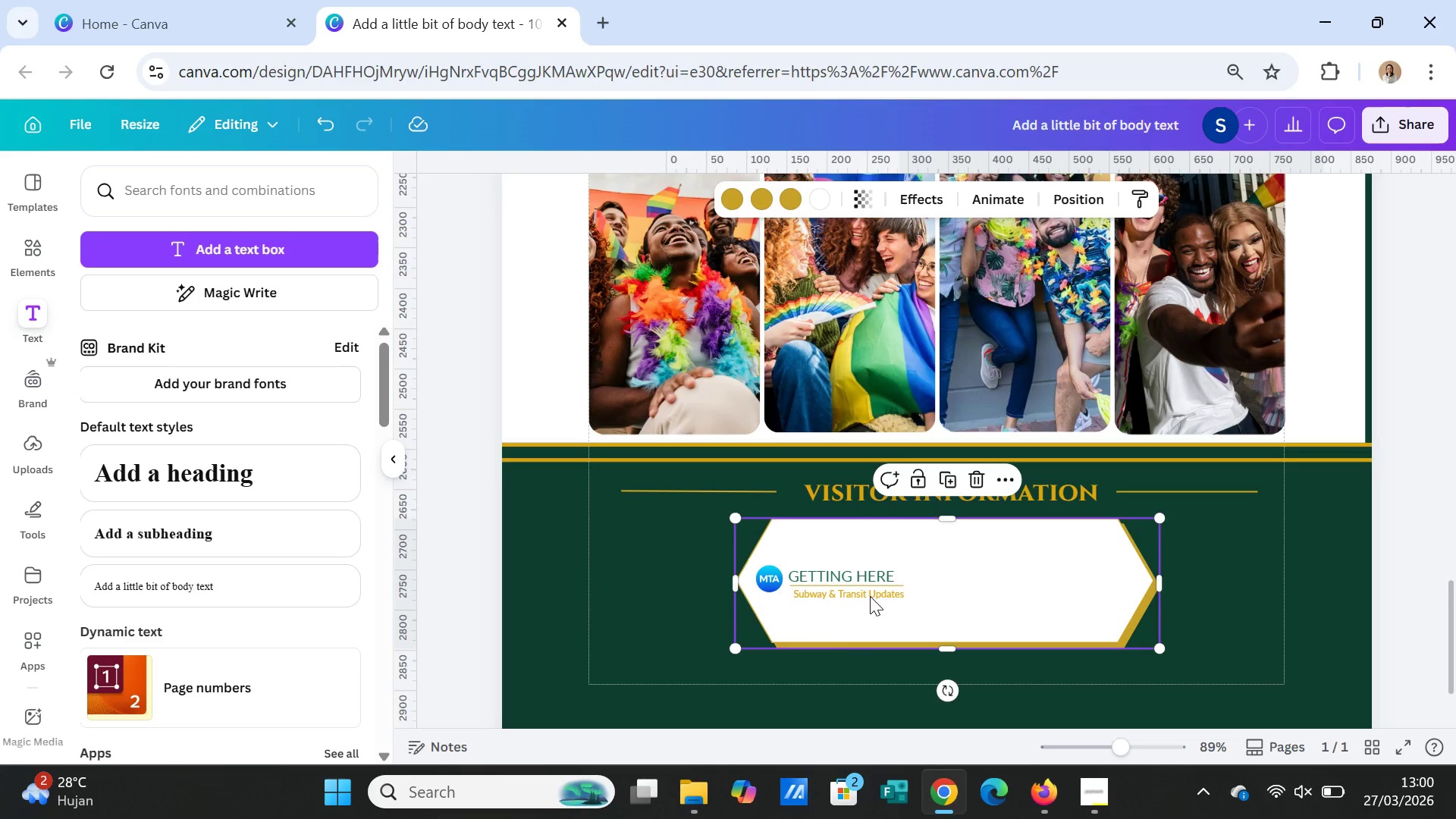 
left_click([869, 594])
 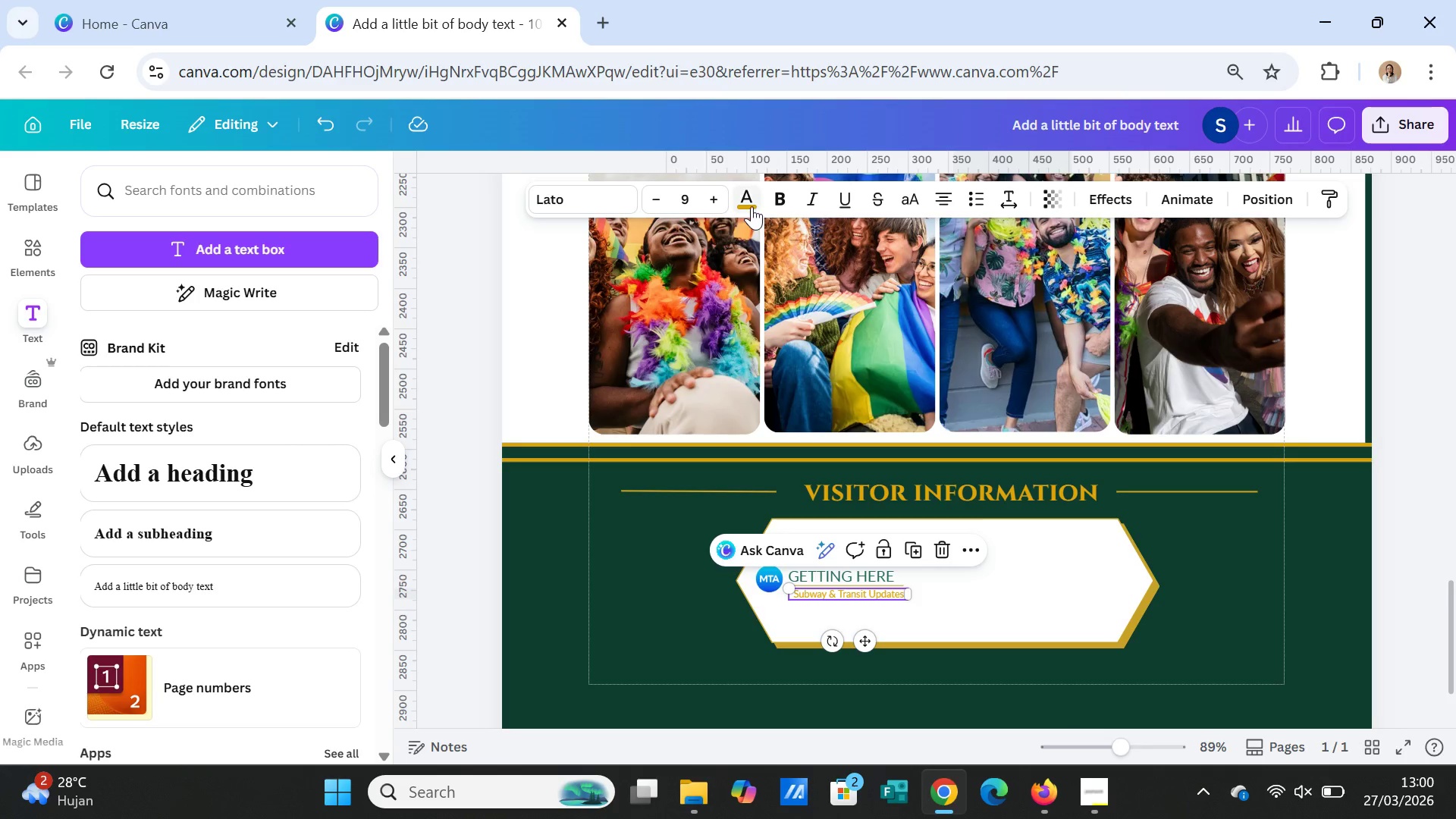 
left_click([747, 196])
 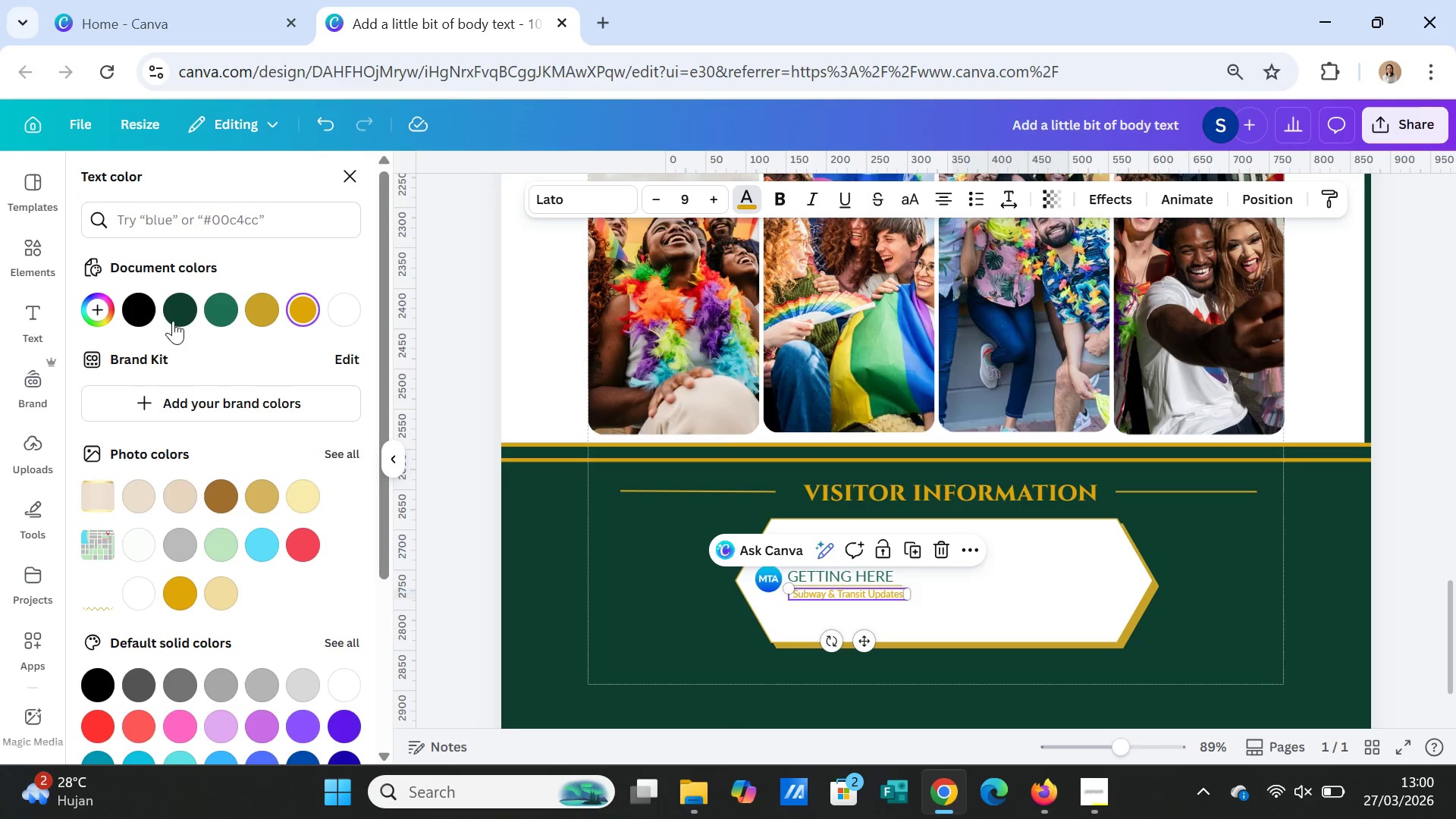 
left_click([133, 300])
 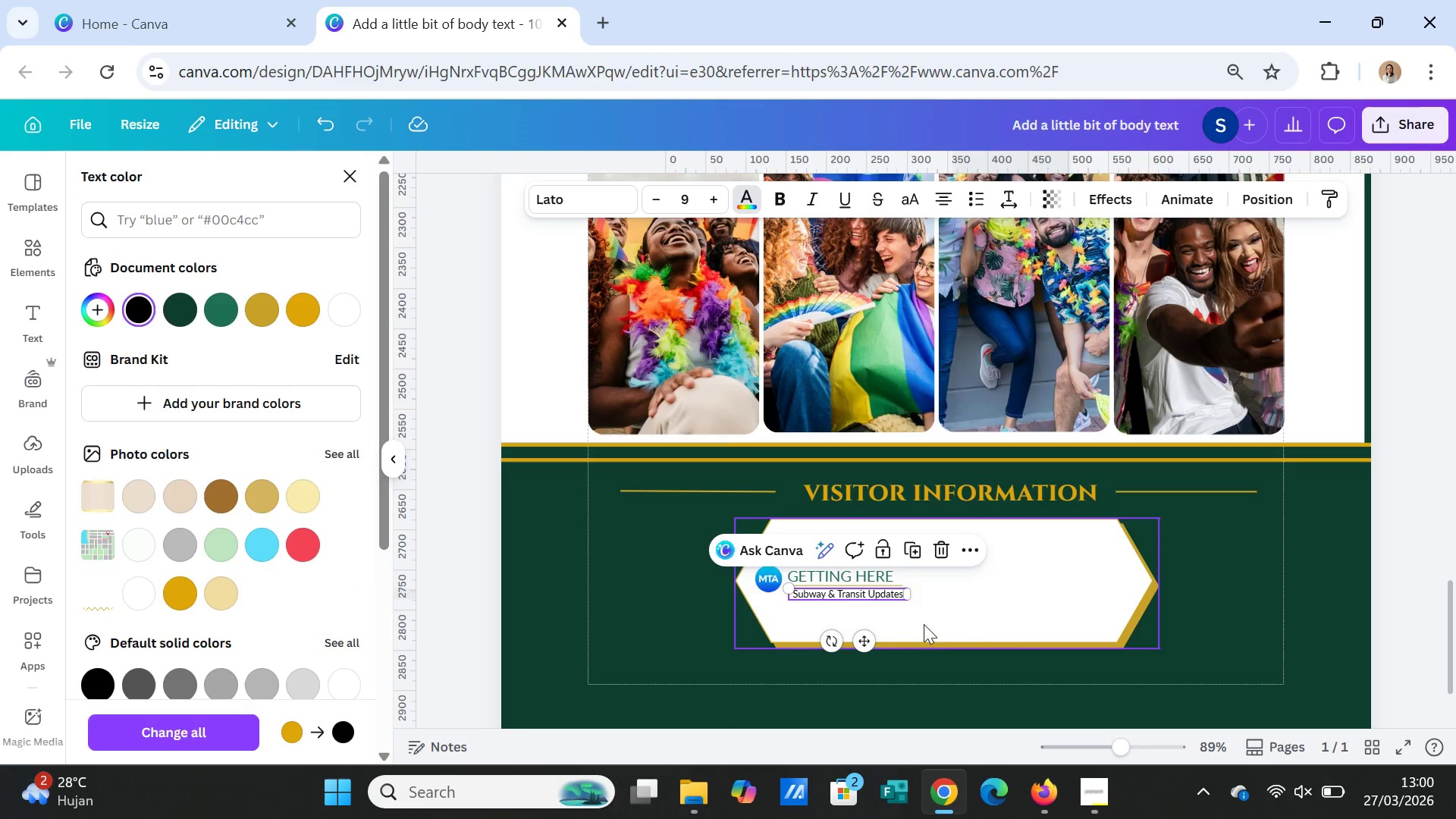 
left_click([979, 613])
 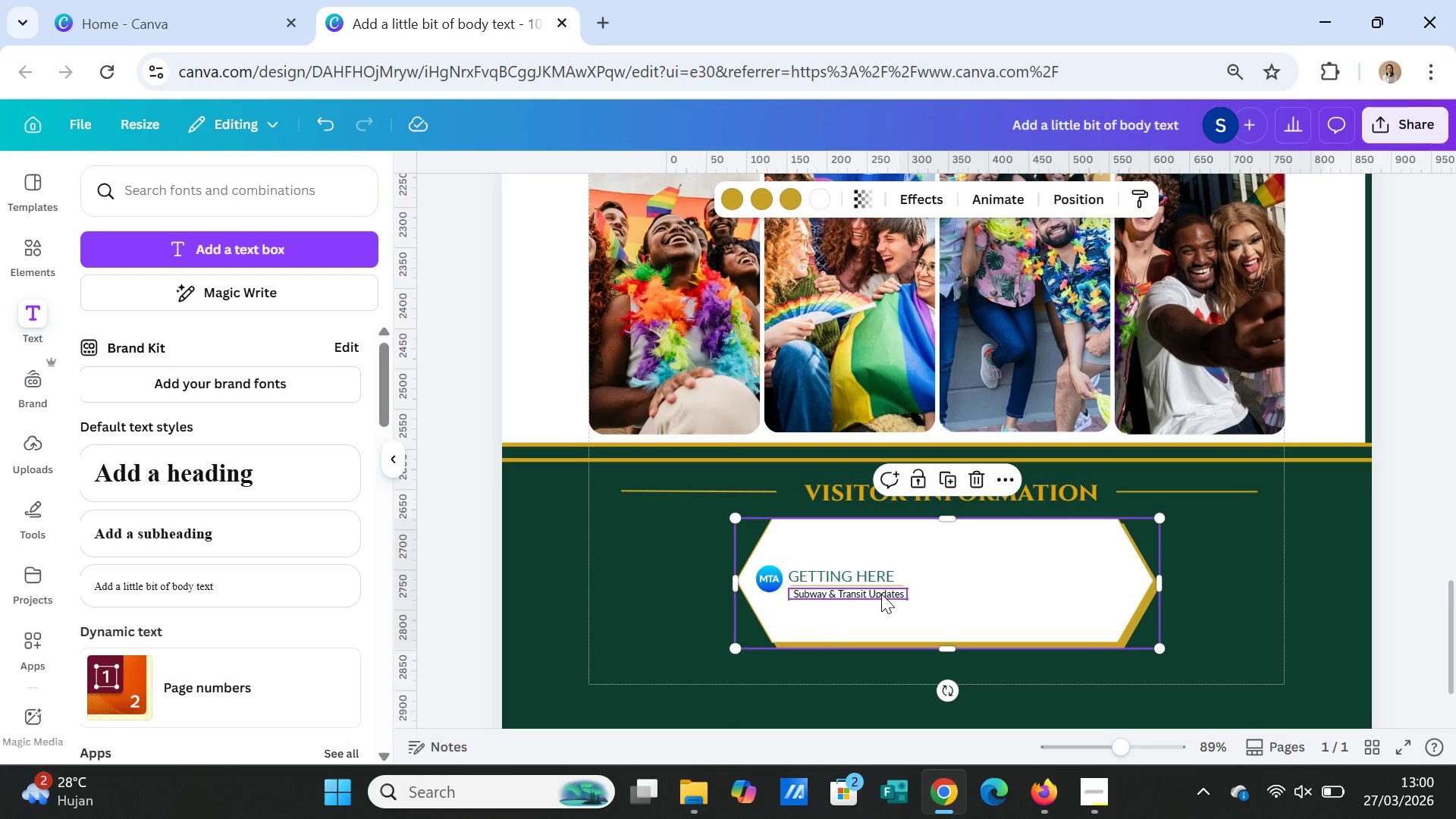 
left_click([881, 594])
 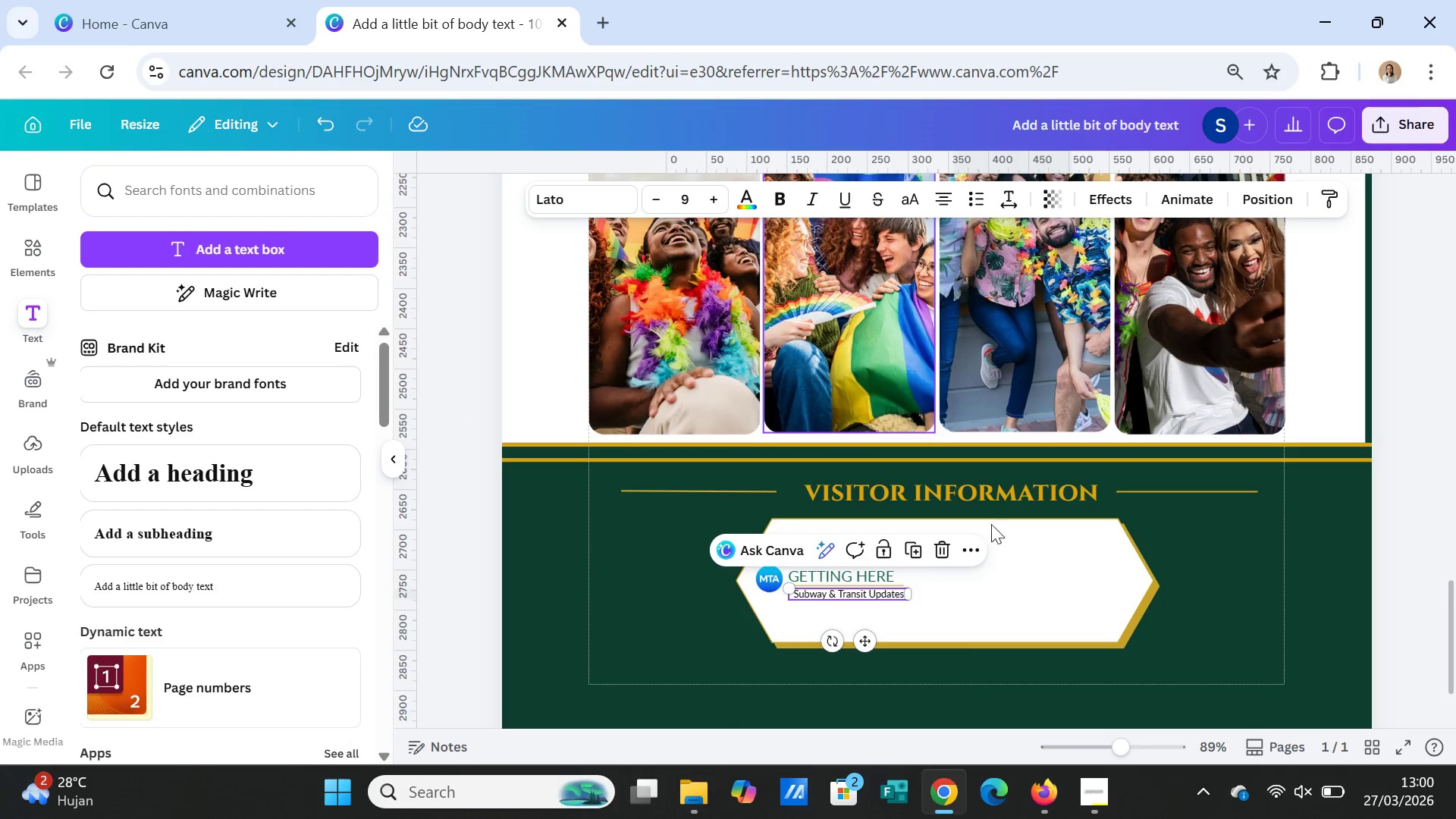 
left_click_drag(start_coordinate=[869, 640], to_coordinate=[864, 641])
 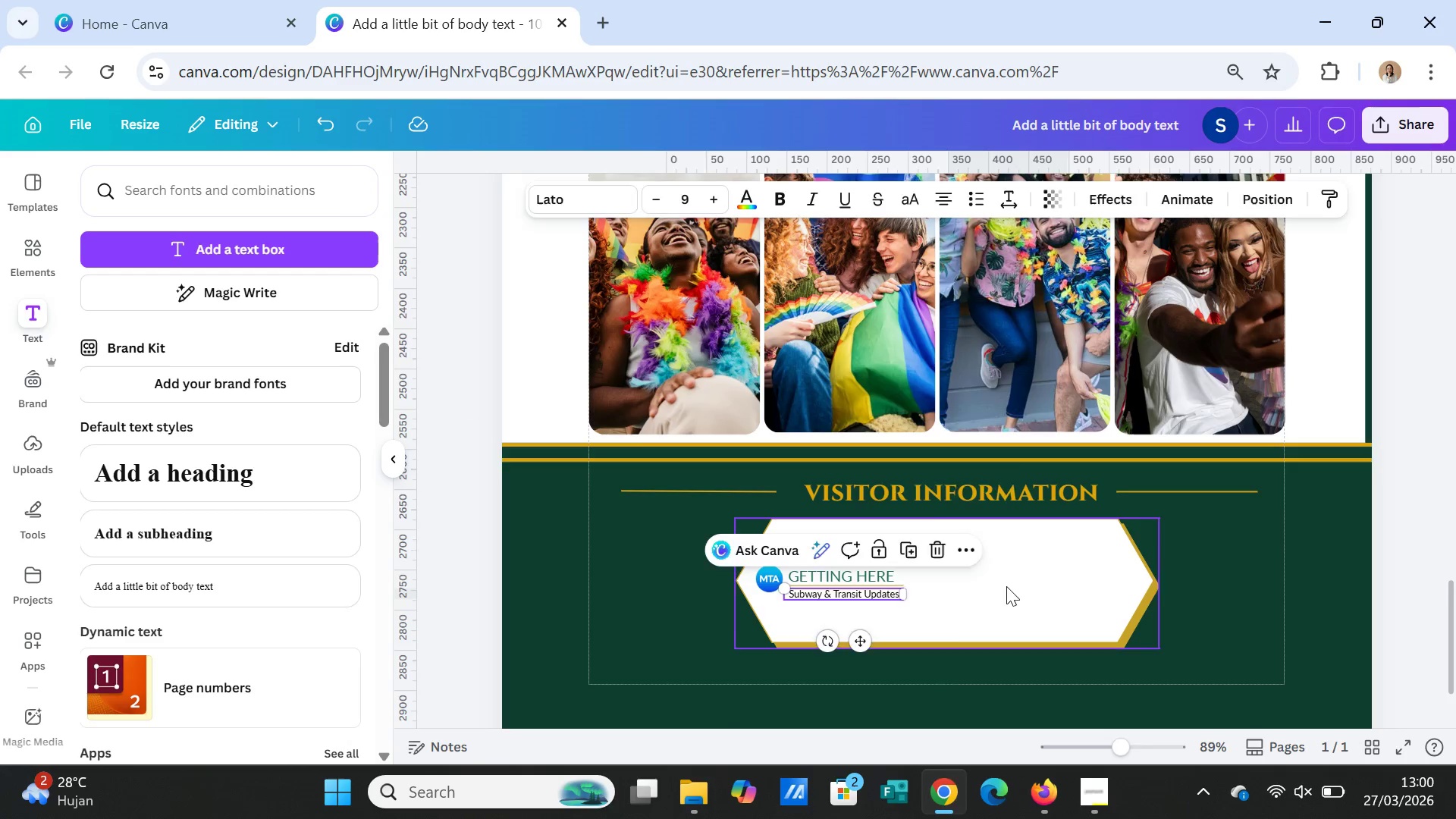 
left_click([1006, 586])
 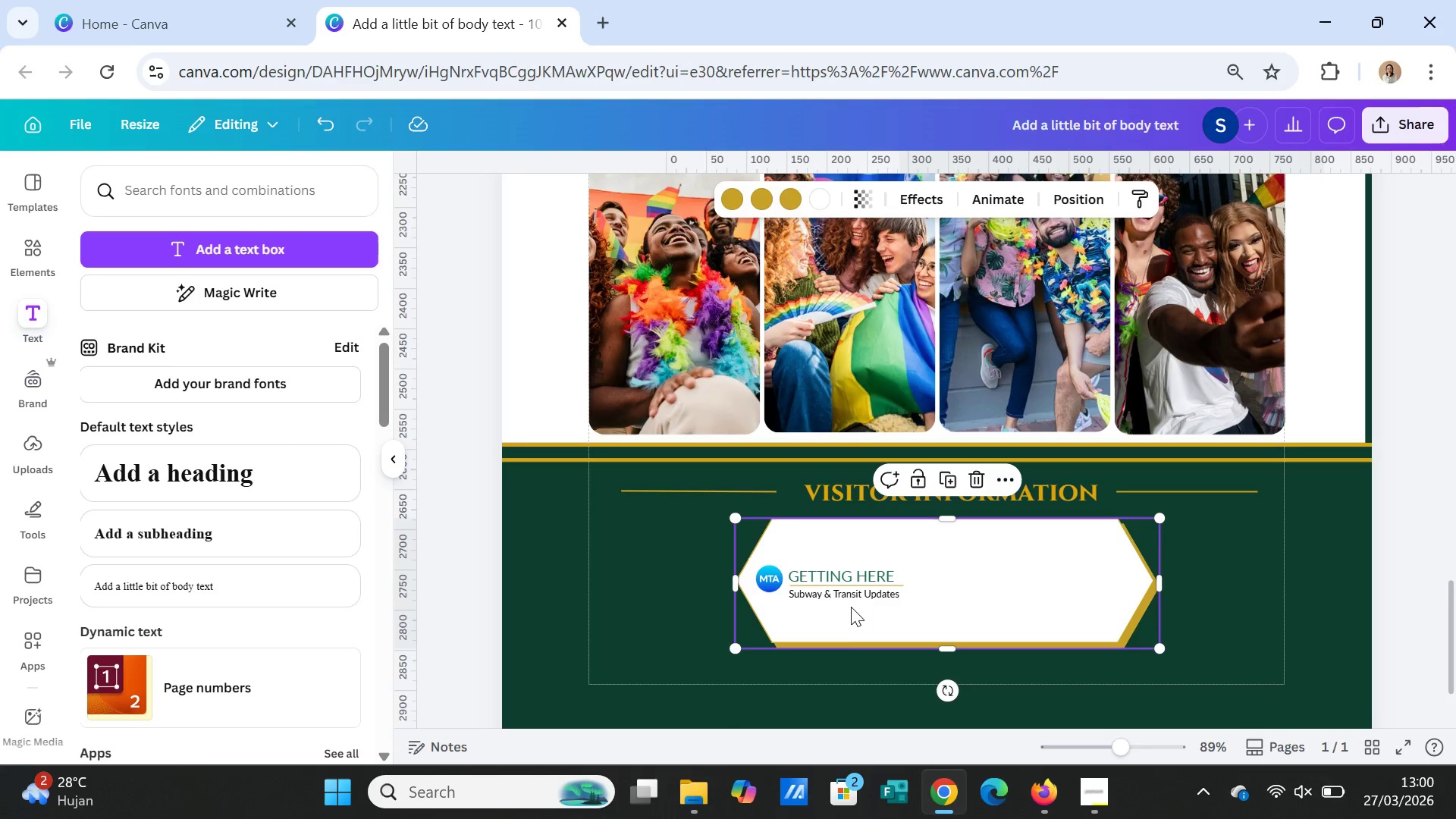 
left_click([851, 595])
 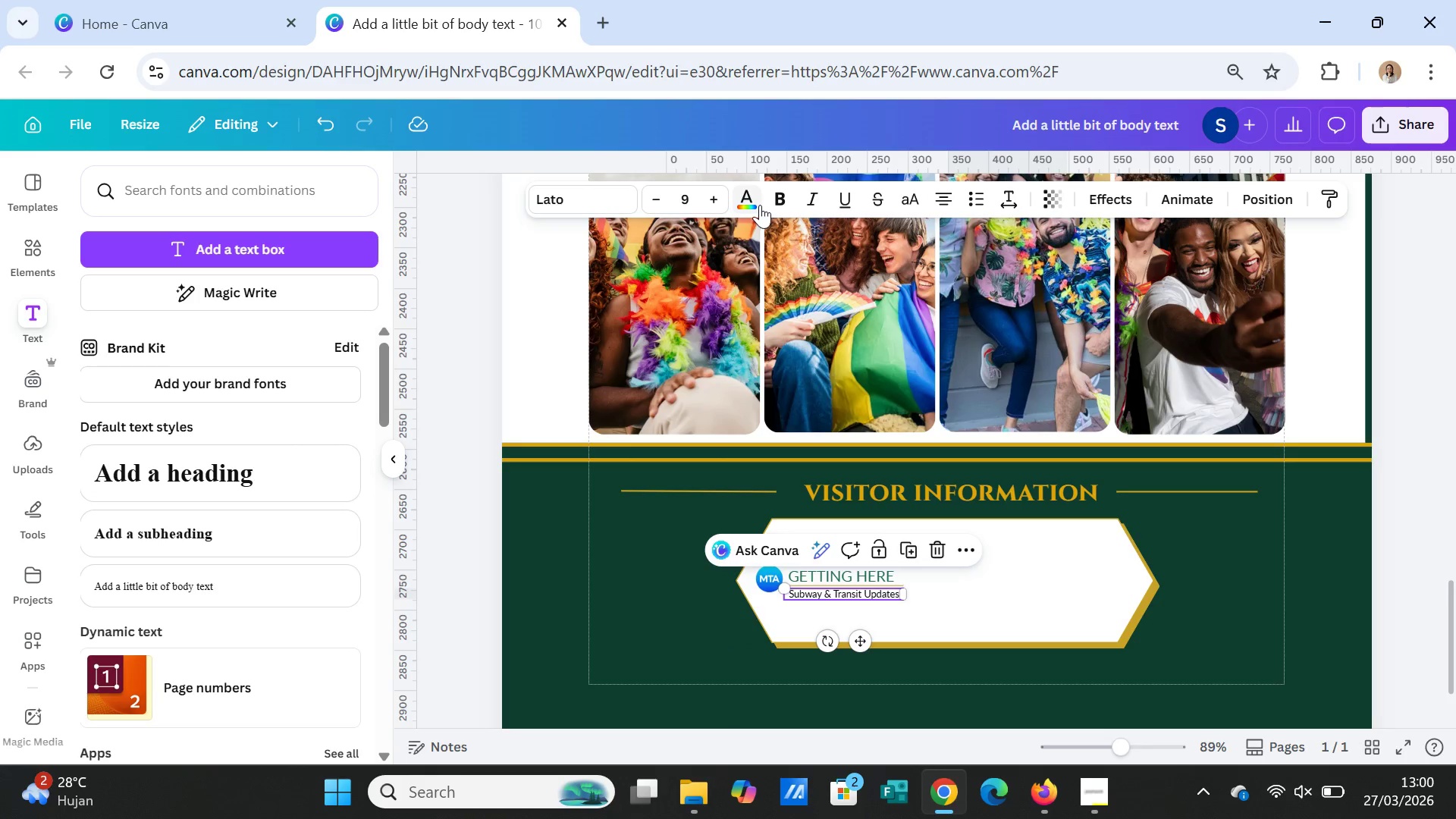 
left_click([747, 199])
 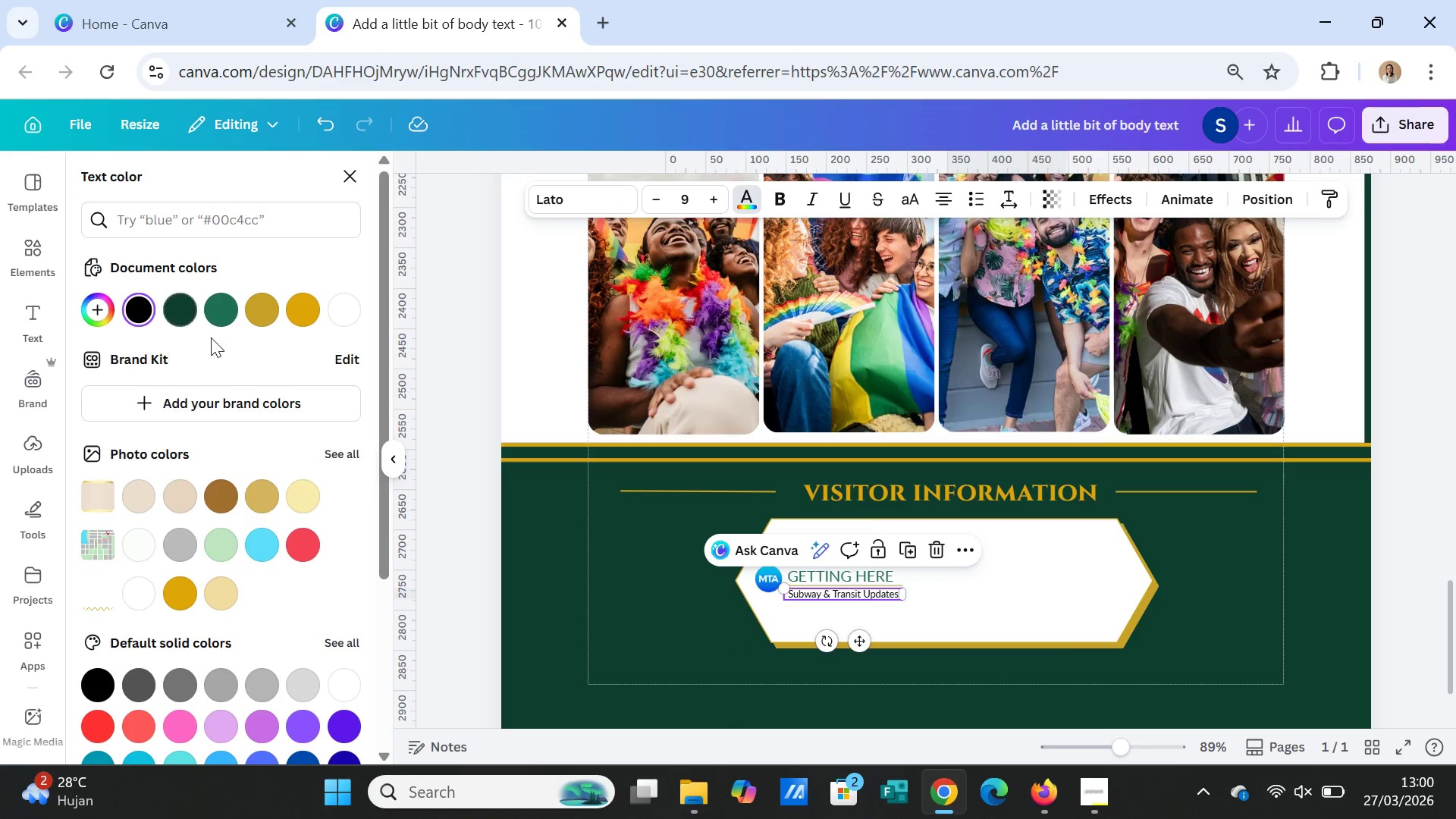 
left_click([212, 314])
 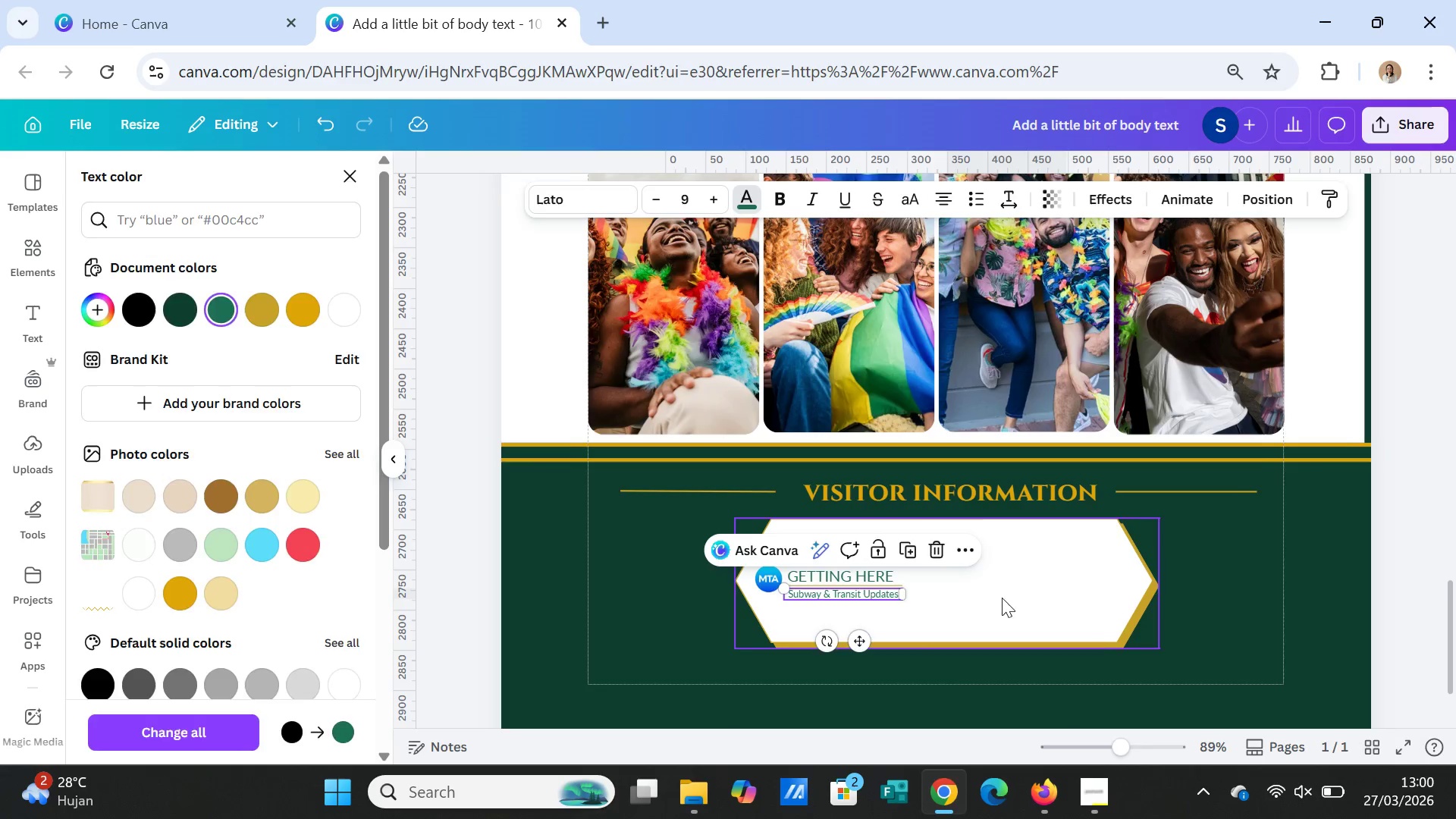 
double_click([1011, 608])
 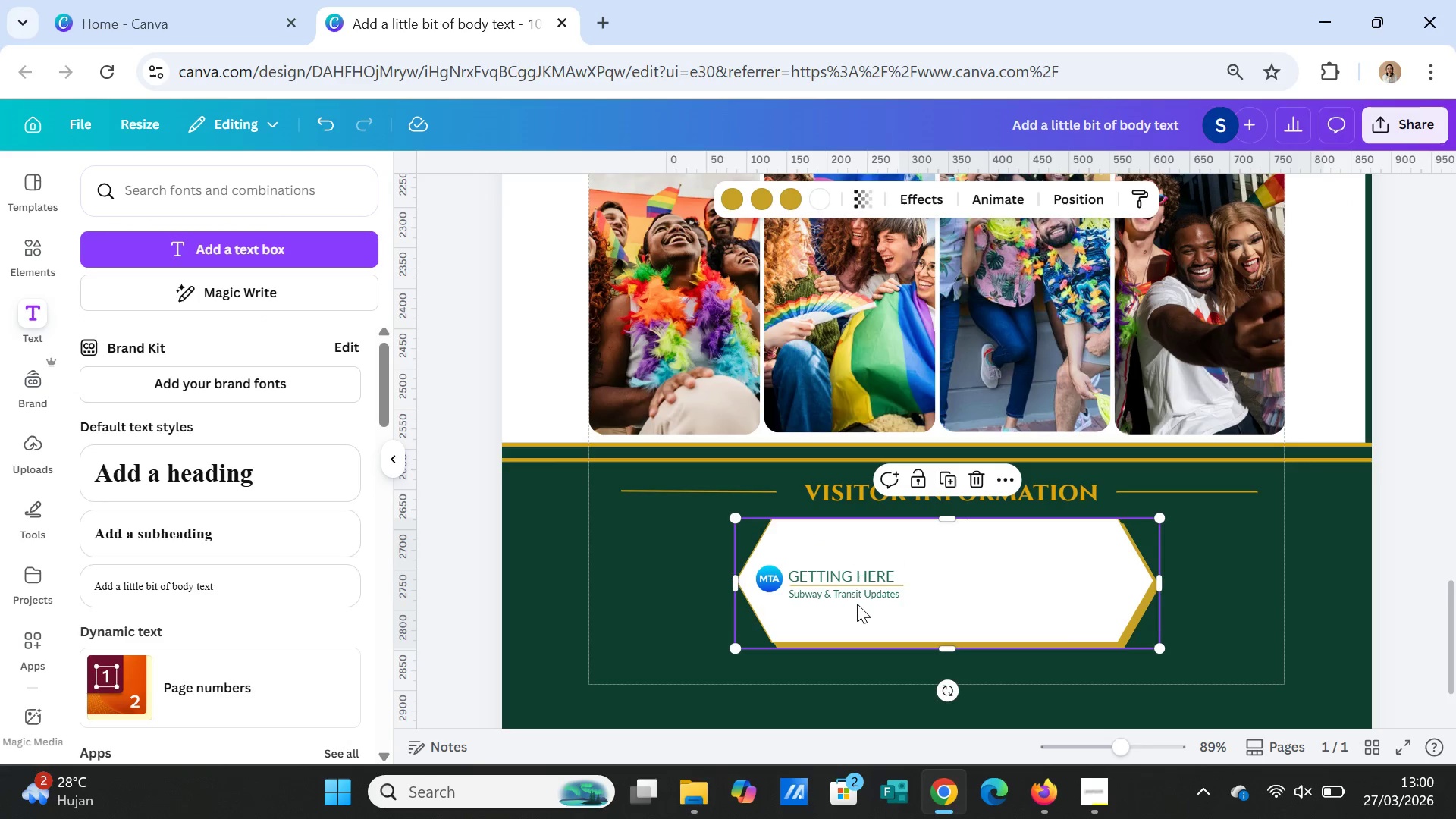 
left_click([856, 585])
 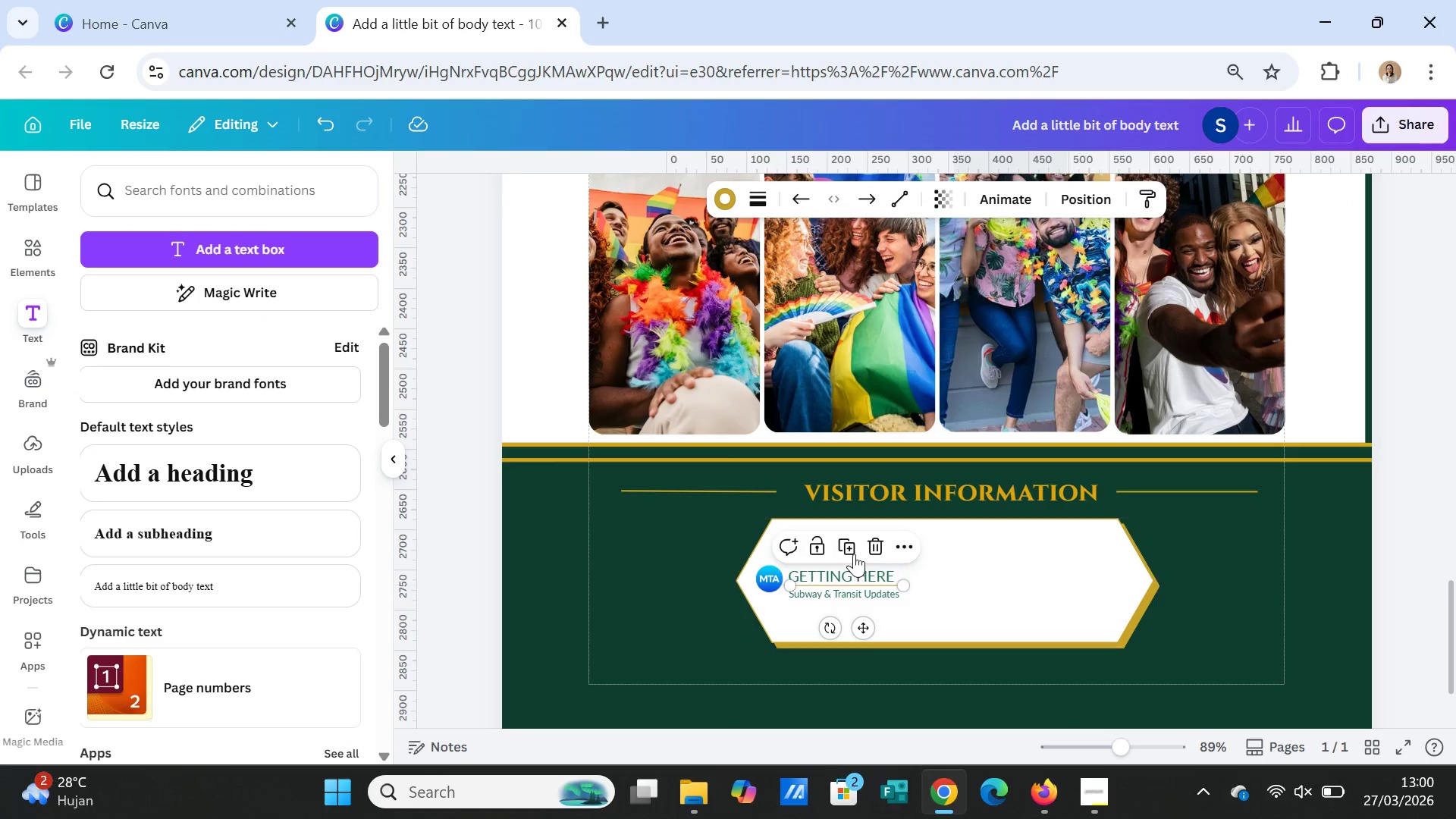 
left_click([851, 545])
 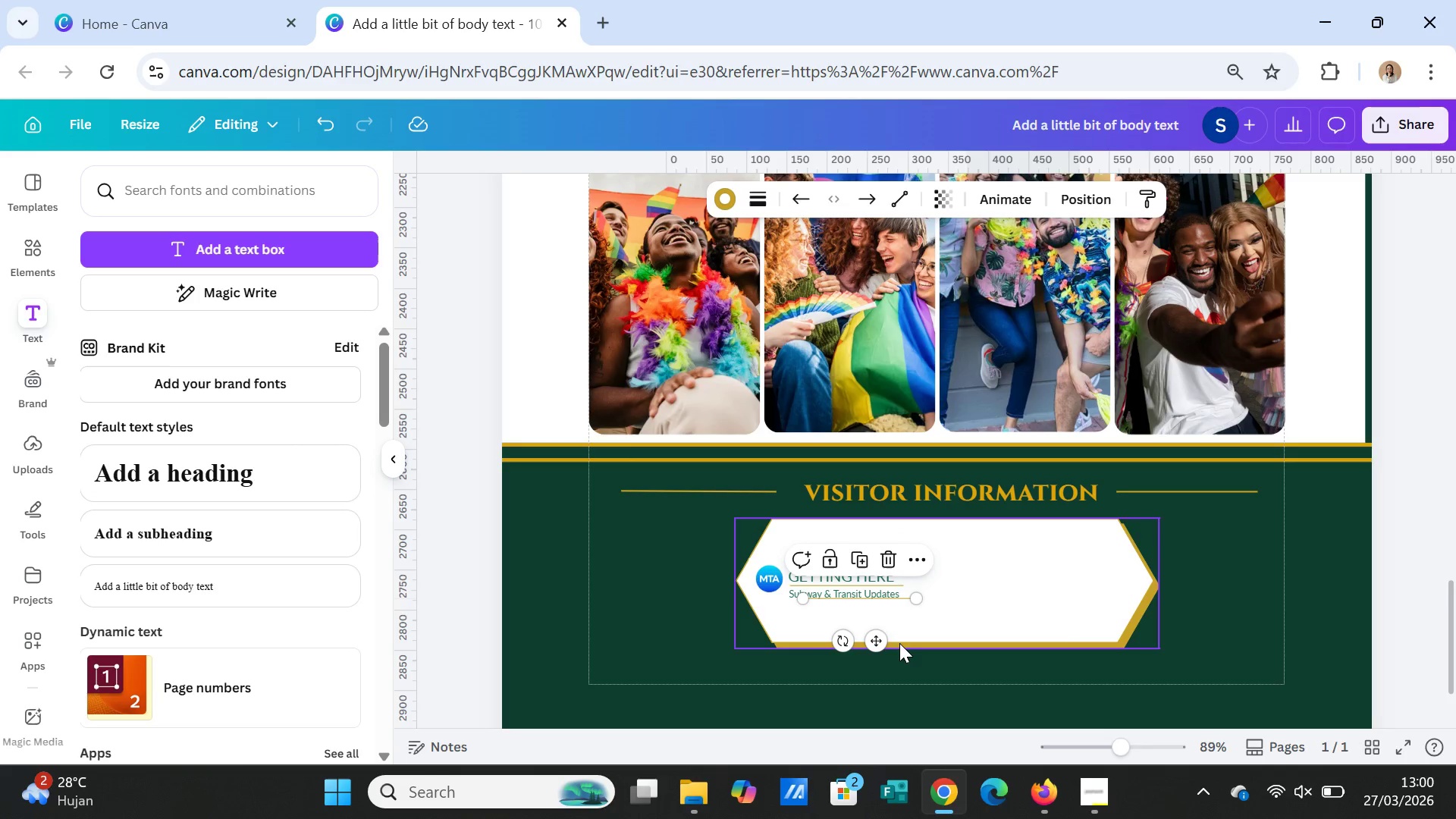 
left_click_drag(start_coordinate=[886, 643], to_coordinate=[992, 655])
 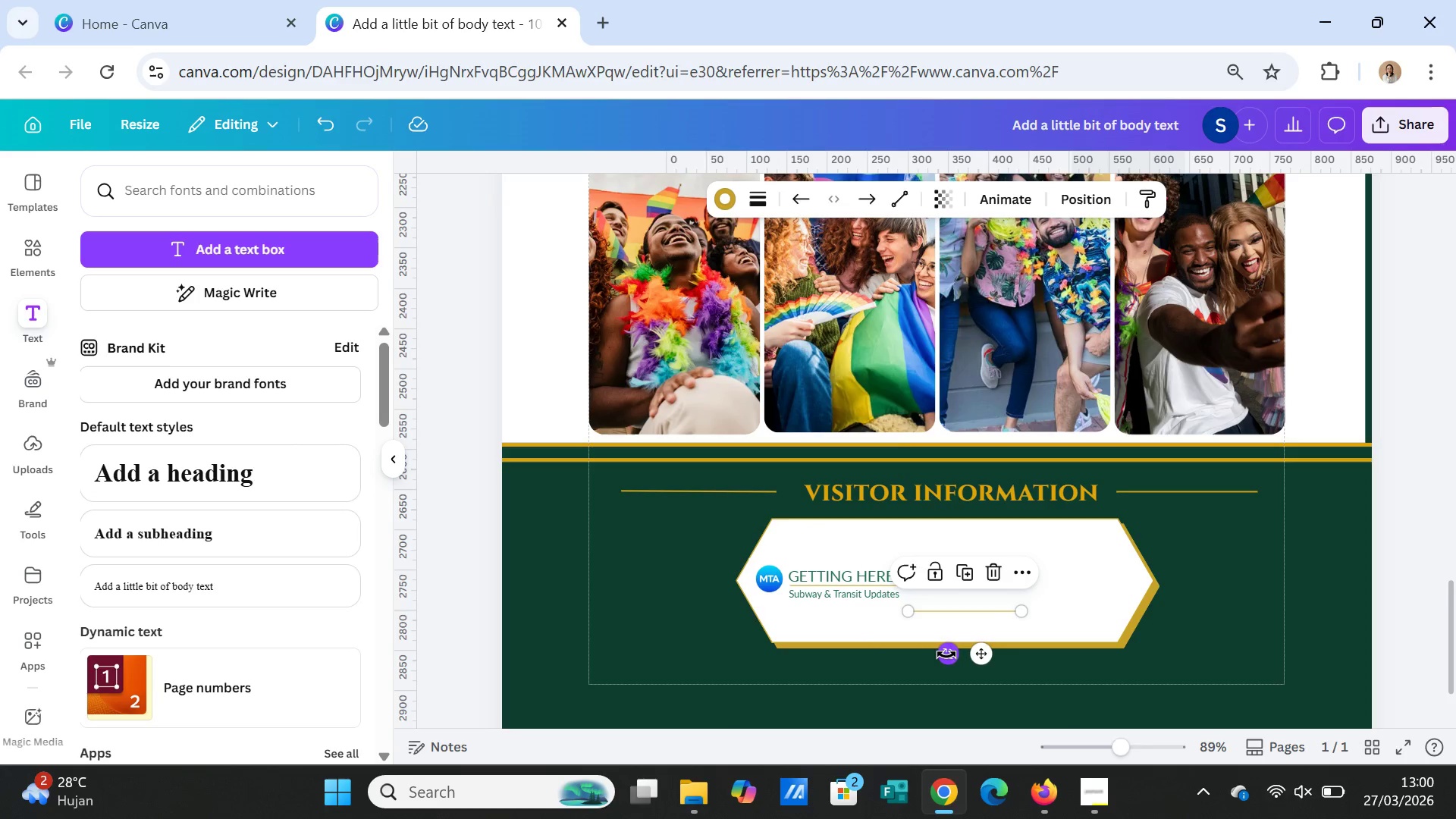 
left_click_drag(start_coordinate=[945, 654], to_coordinate=[1018, 632])
 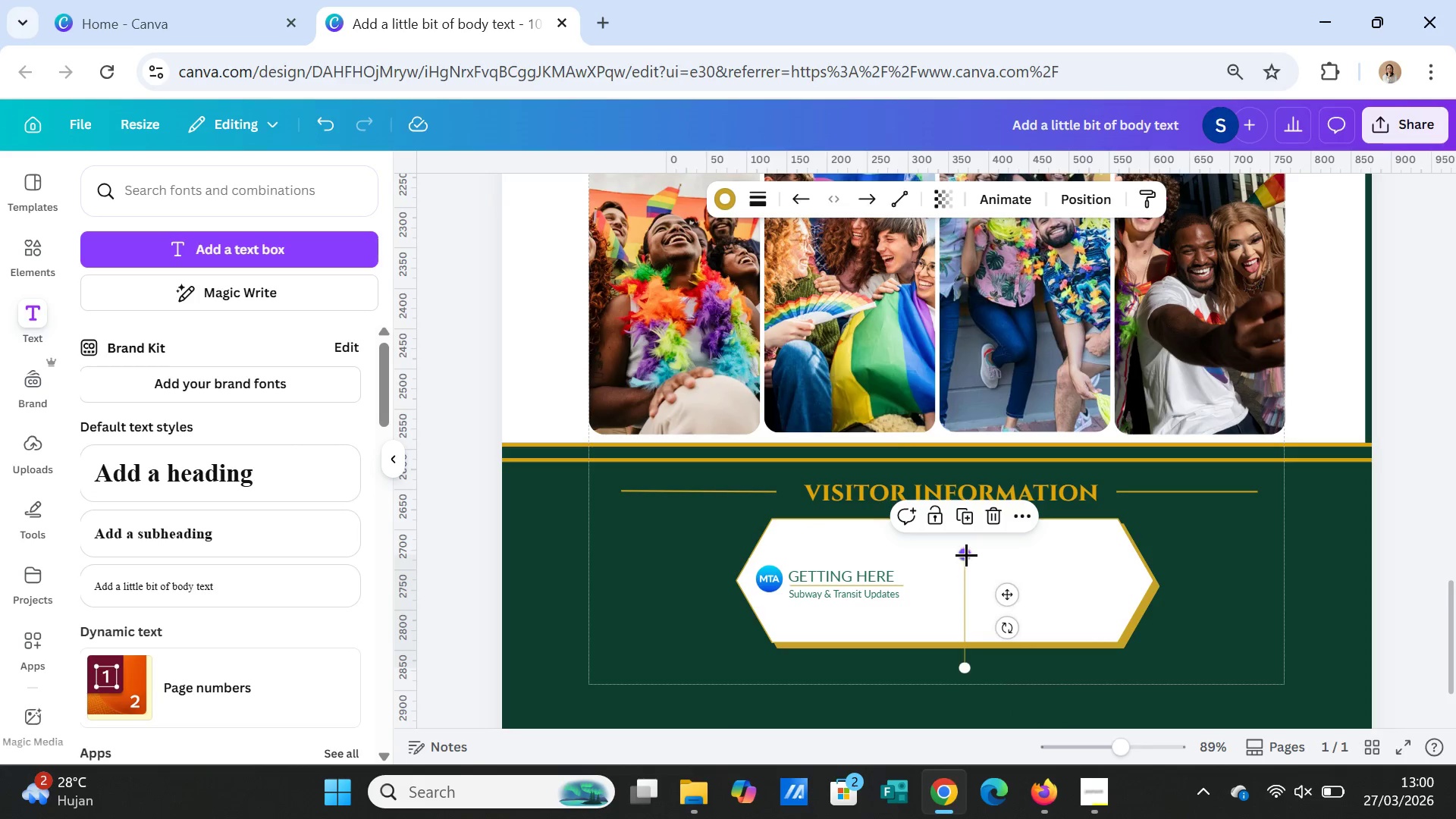 
left_click_drag(start_coordinate=[966, 554], to_coordinate=[965, 629])
 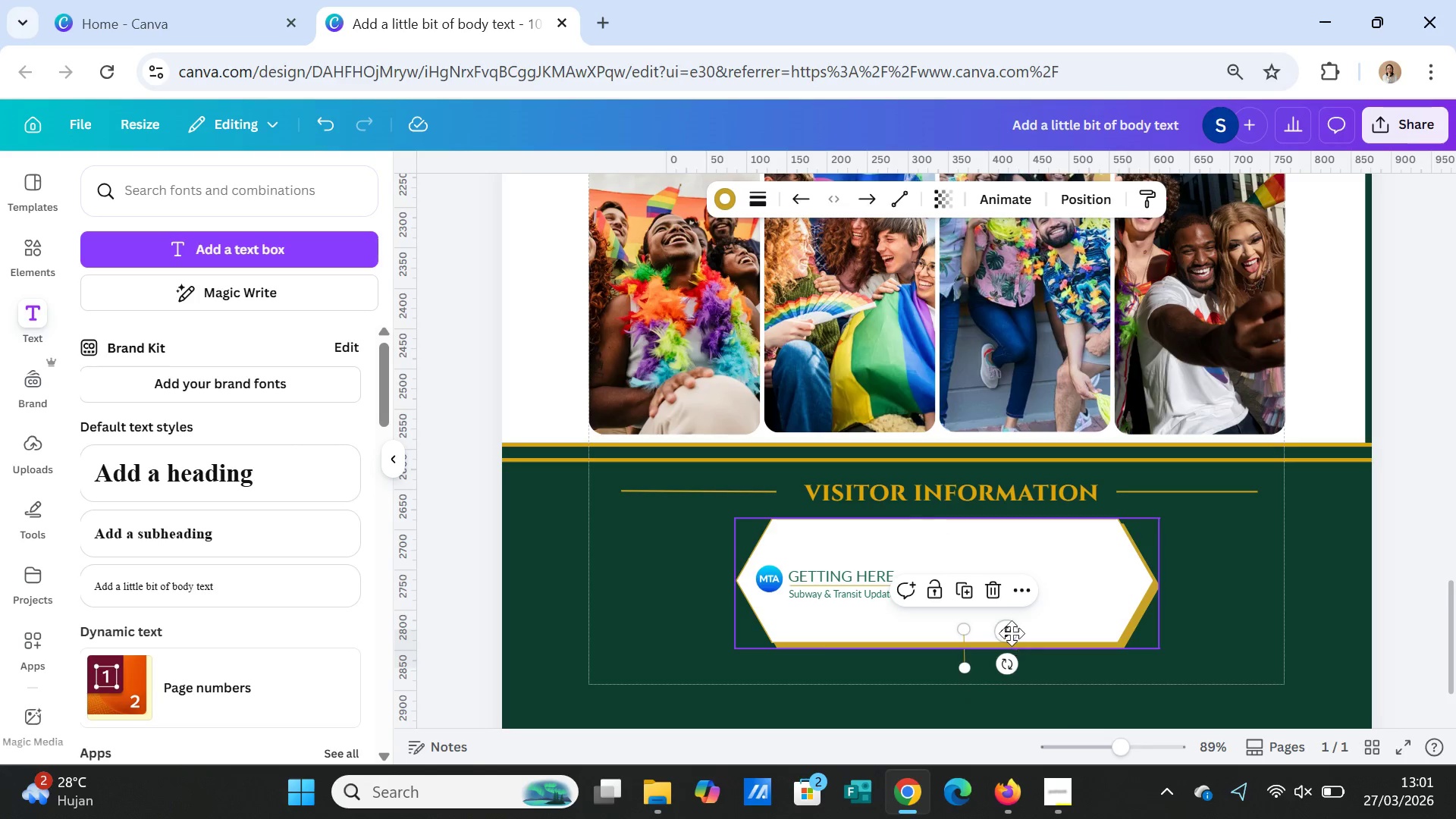 
left_click_drag(start_coordinate=[1010, 632], to_coordinate=[962, 566])
 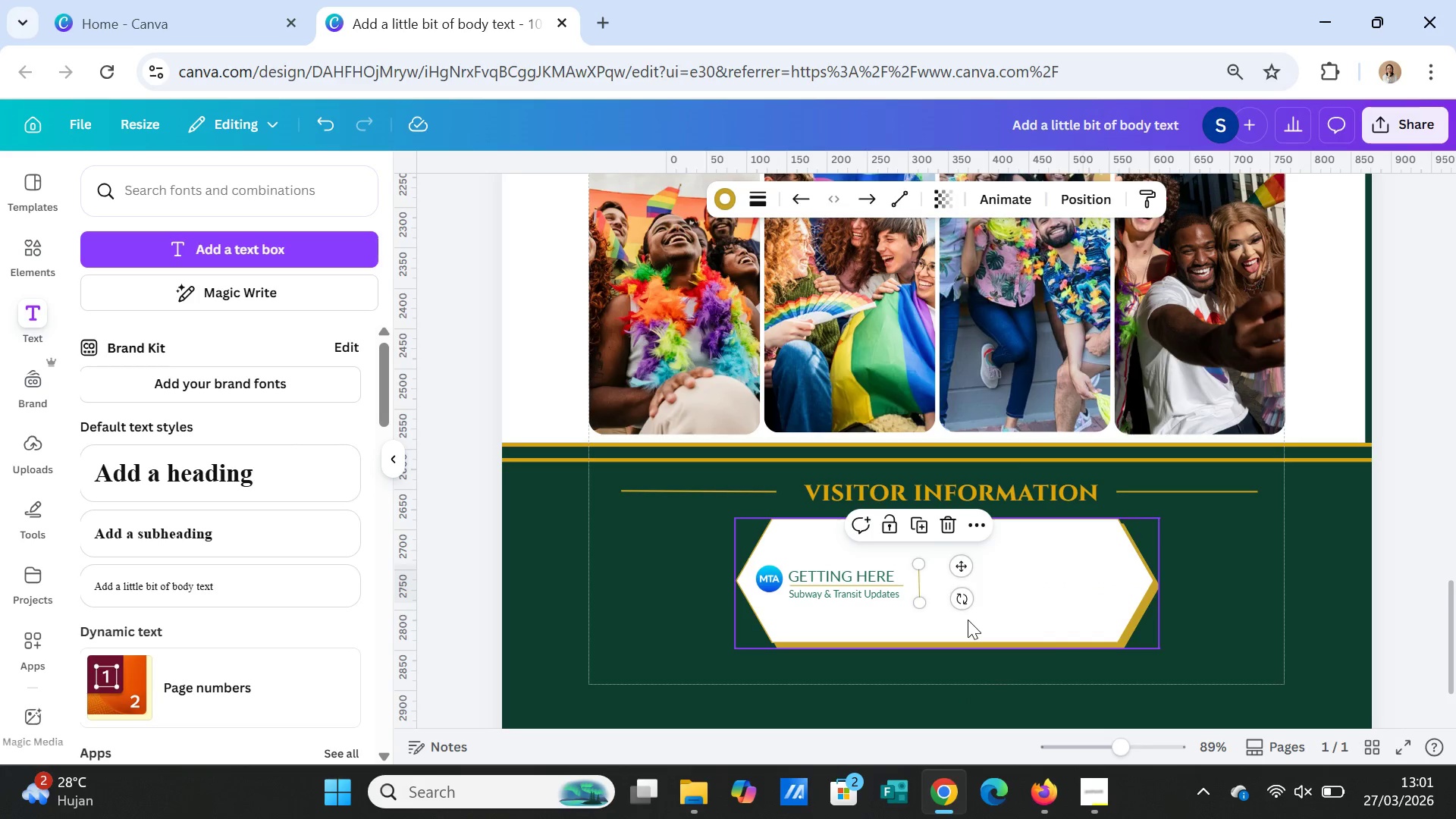 
left_click([968, 620])
 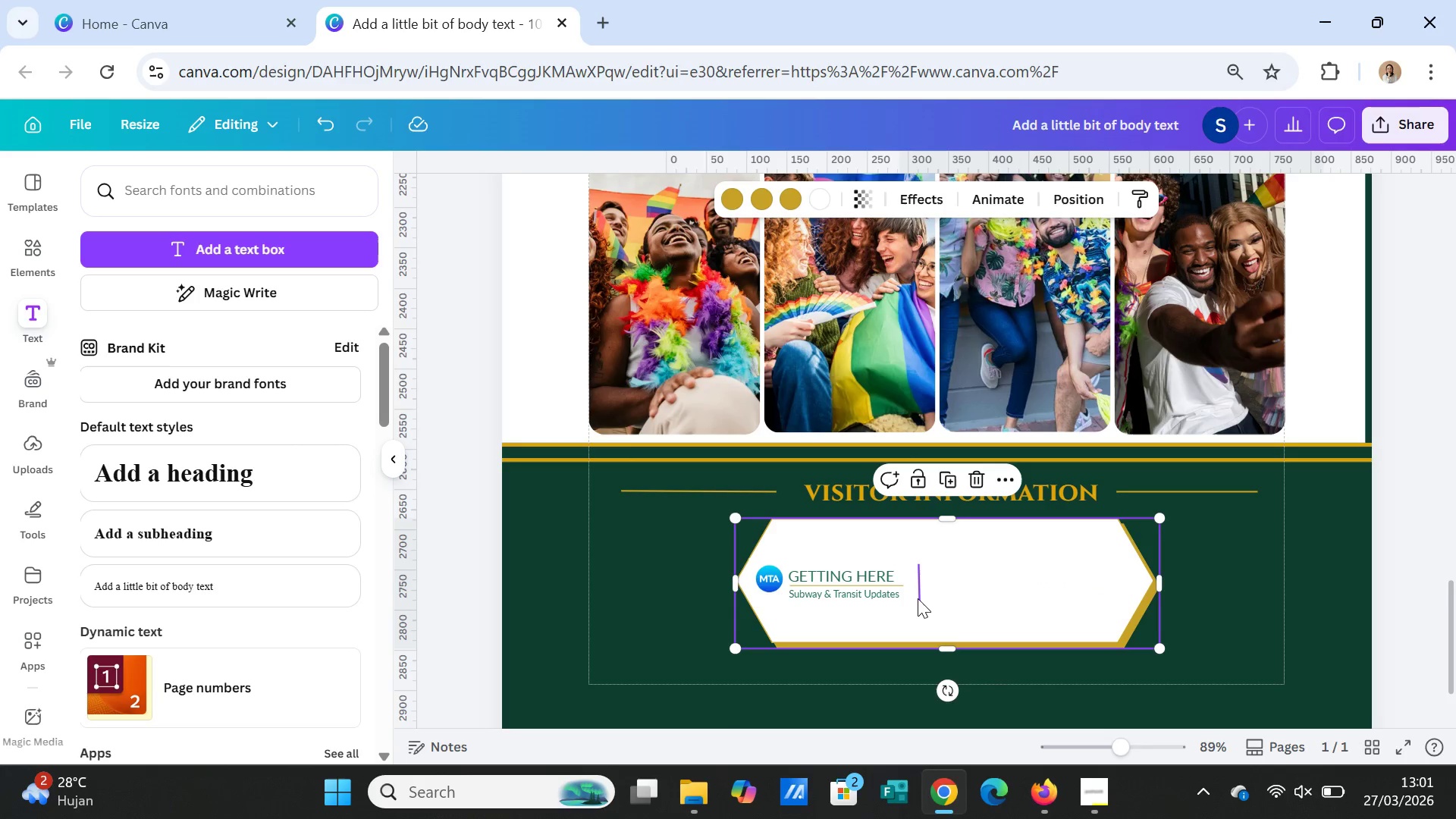 
left_click([918, 595])
 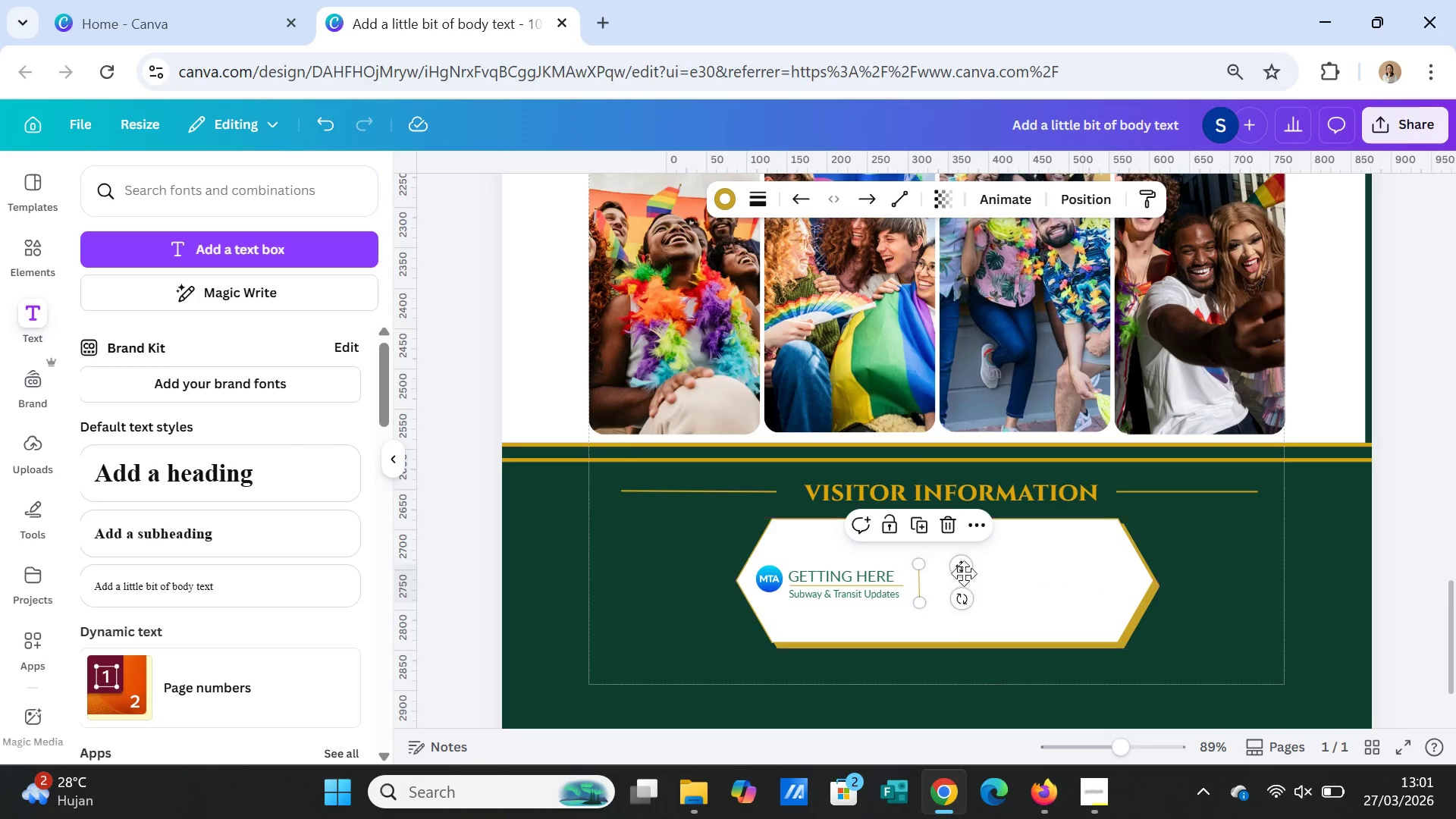 
left_click_drag(start_coordinate=[964, 565], to_coordinate=[958, 565])
 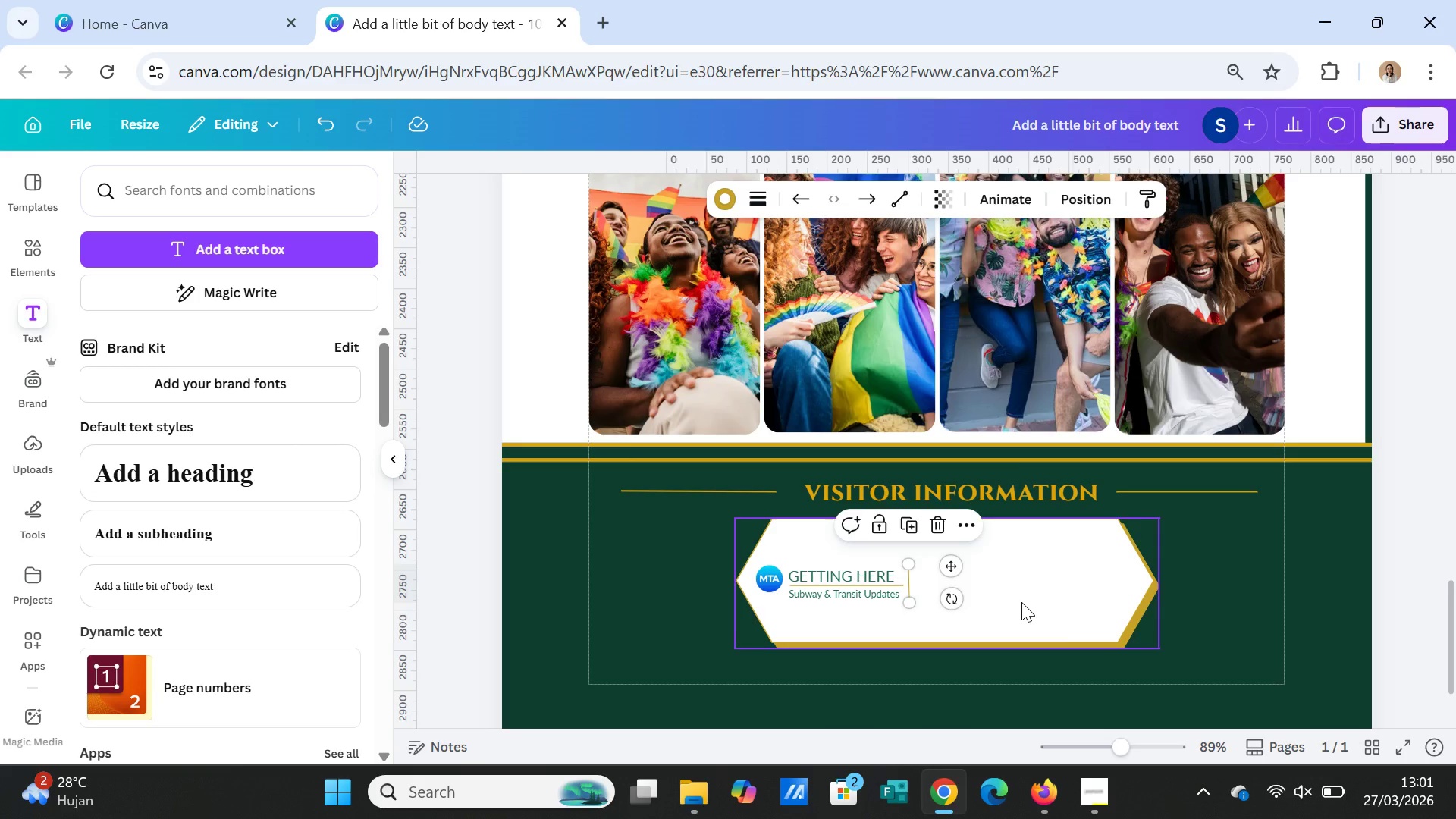 
left_click([1021, 602])
 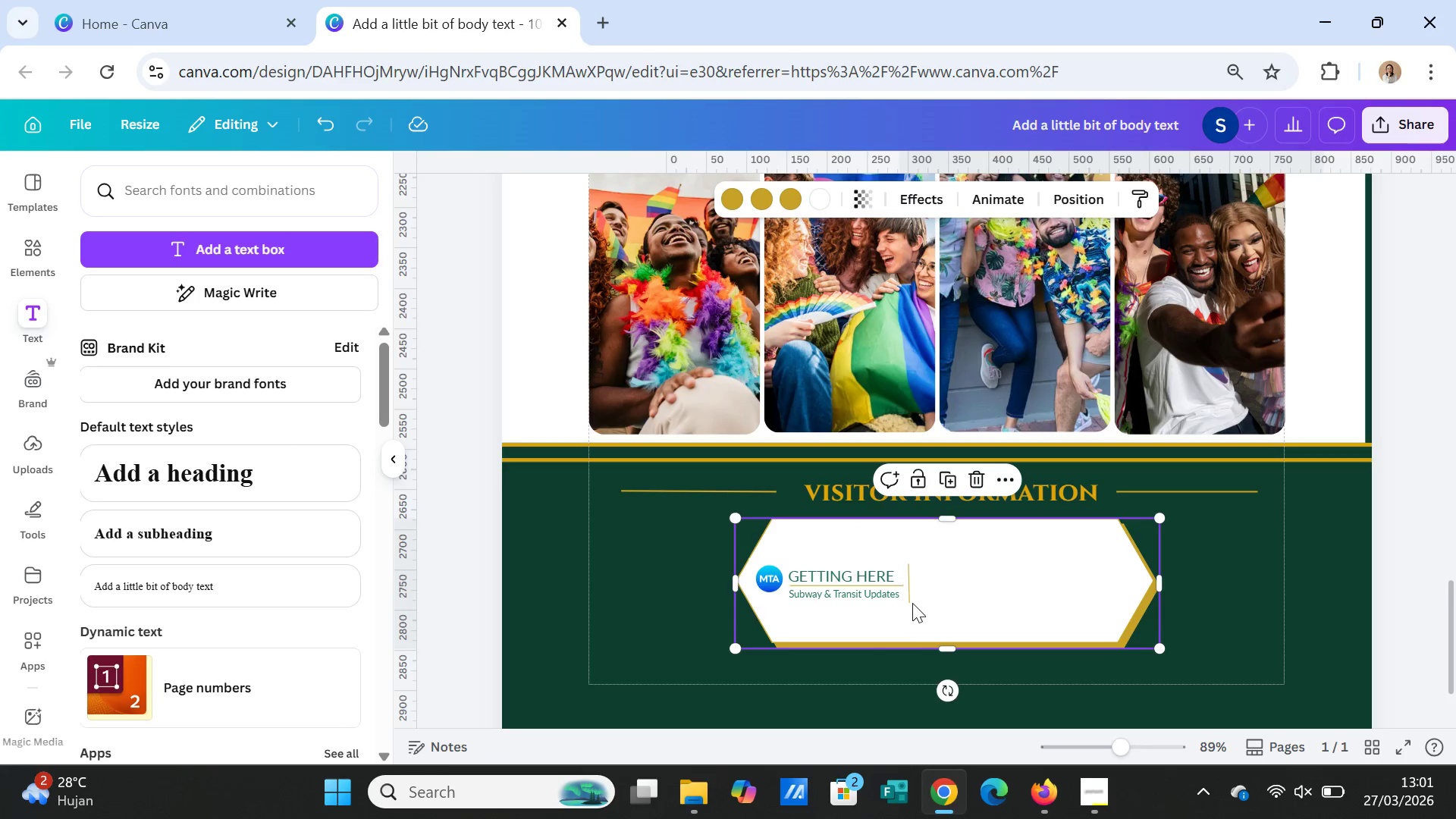 
left_click([911, 599])
 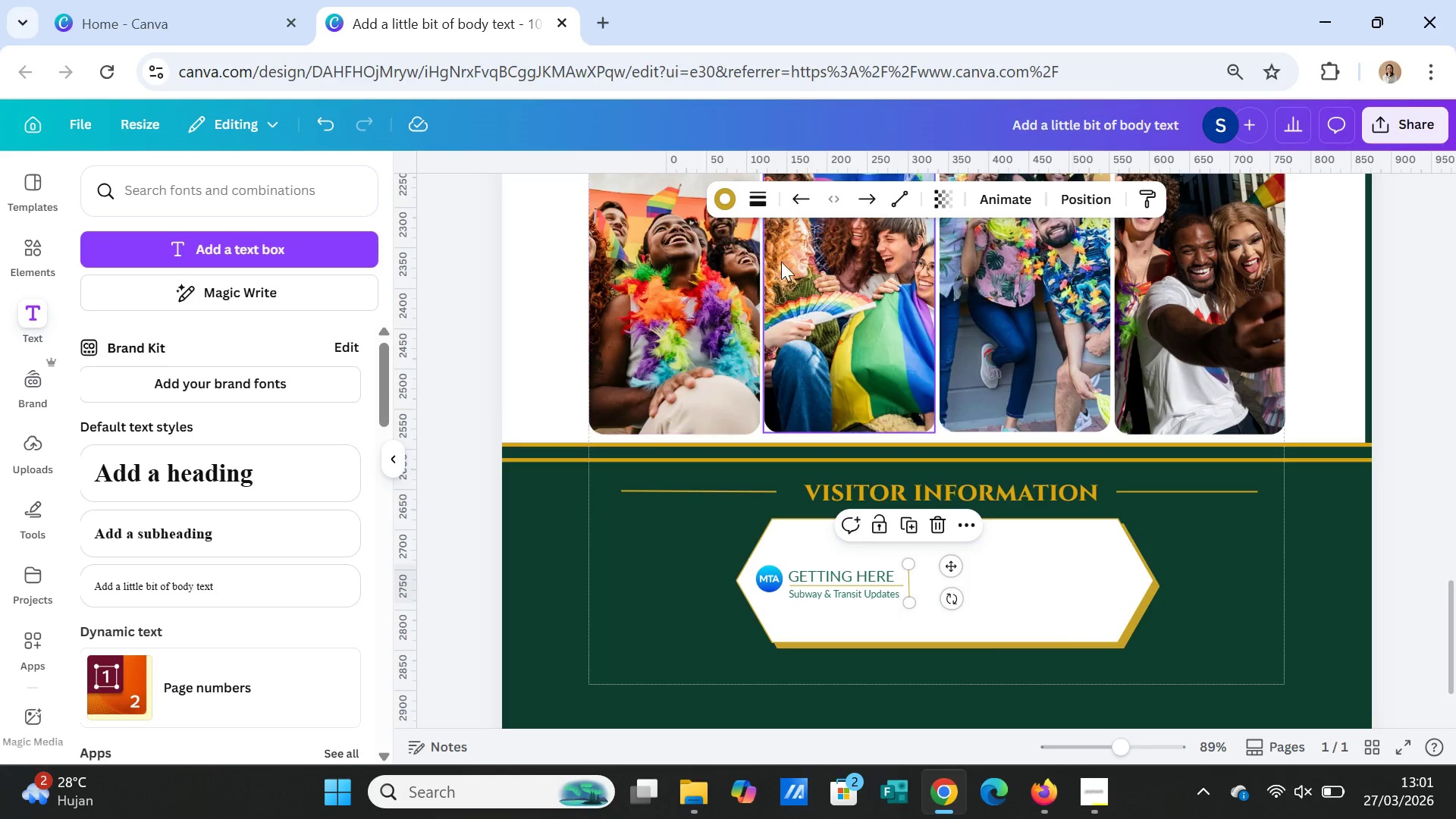 
left_click([712, 198])
 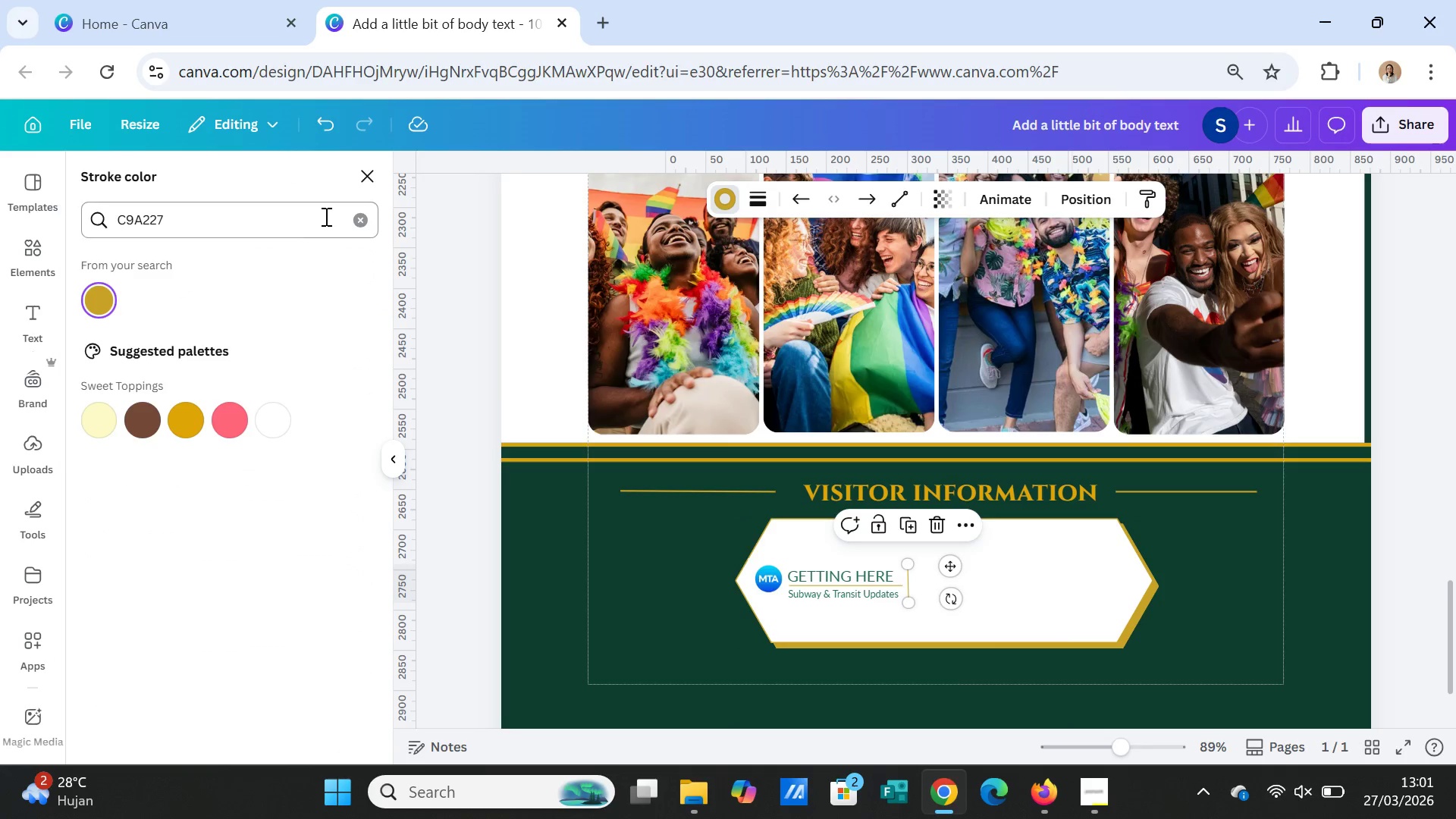 
left_click([358, 218])
 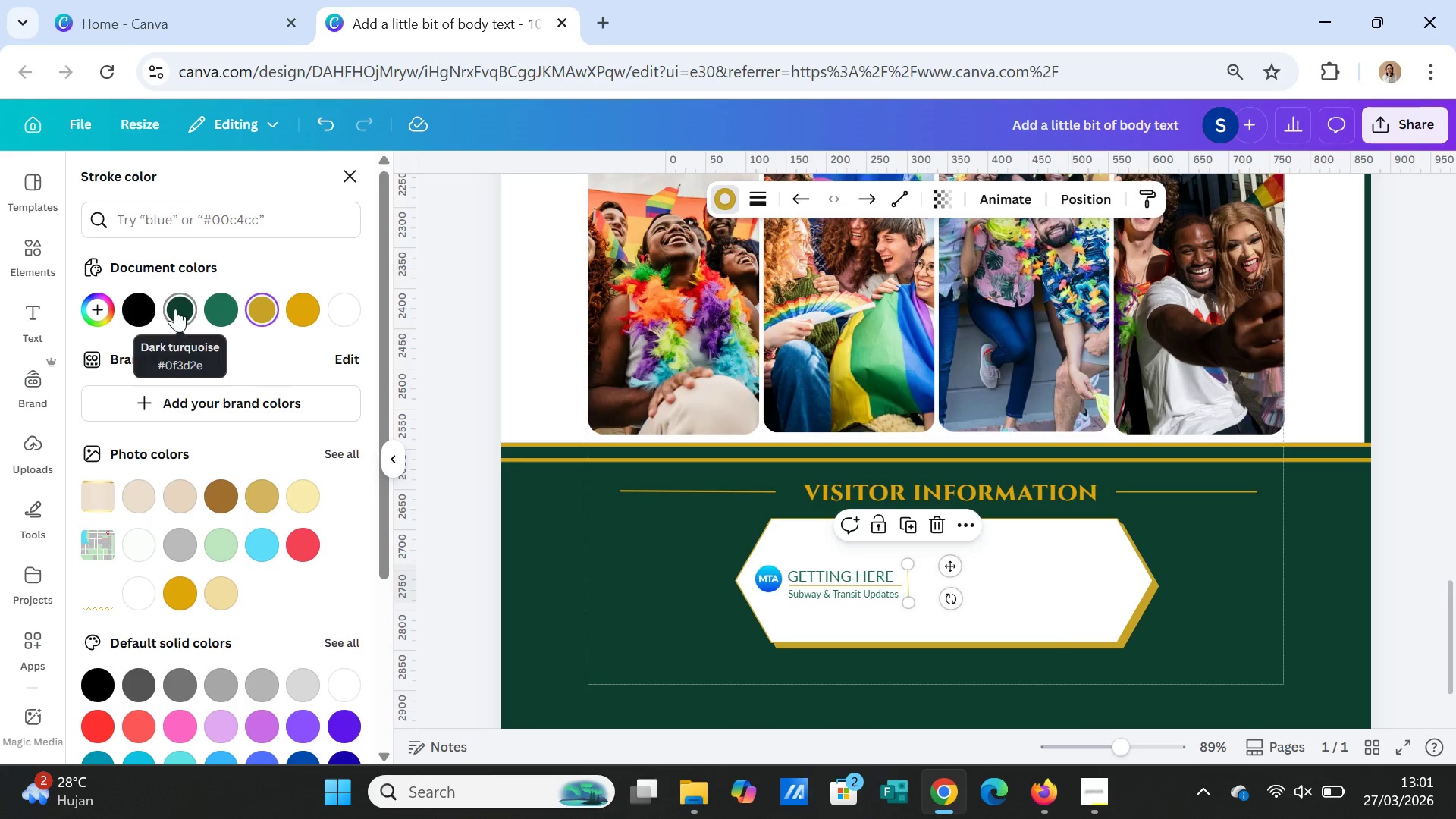 
left_click([134, 304])
 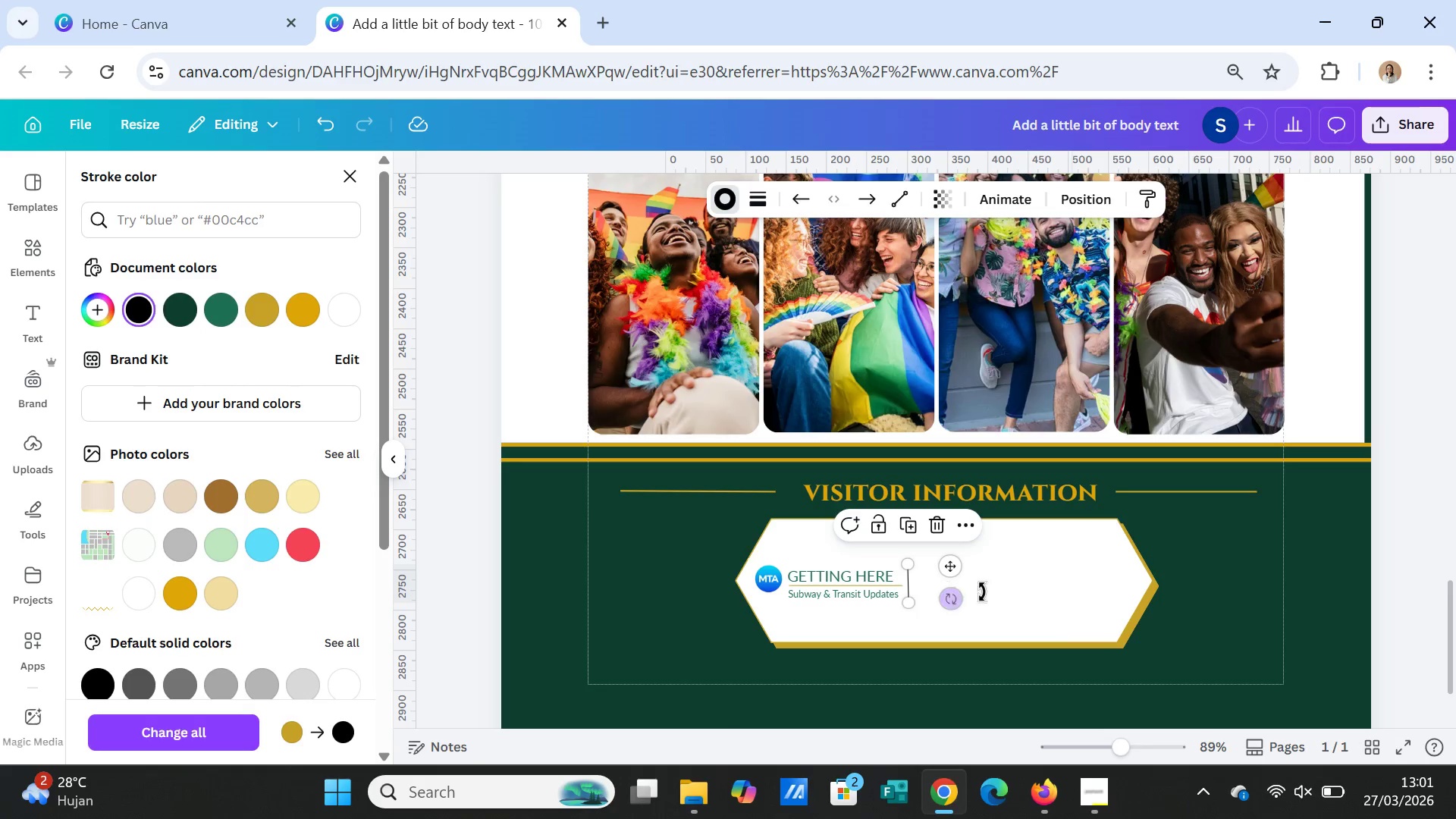 
left_click([1046, 589])
 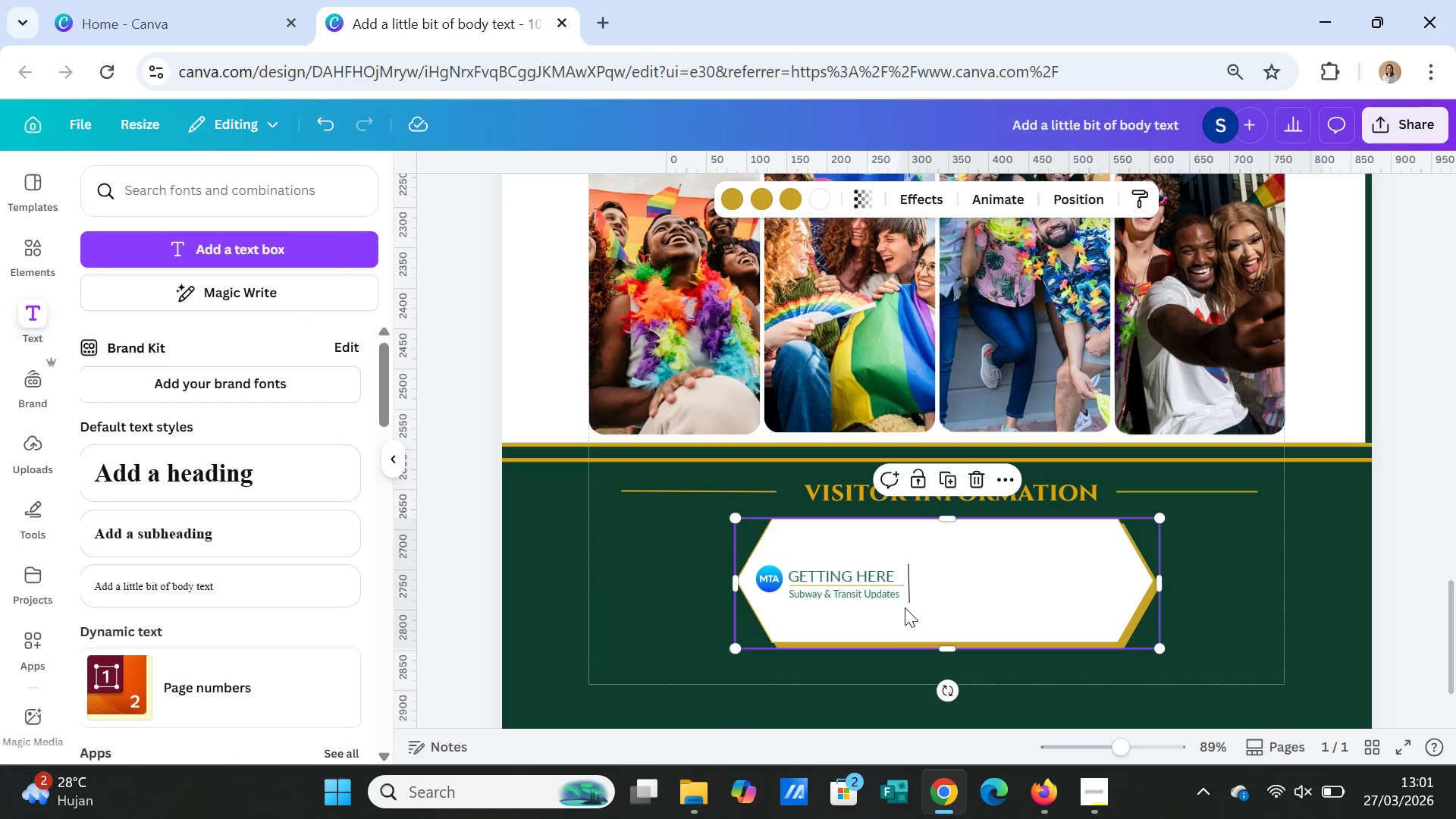 
left_click([908, 601])
 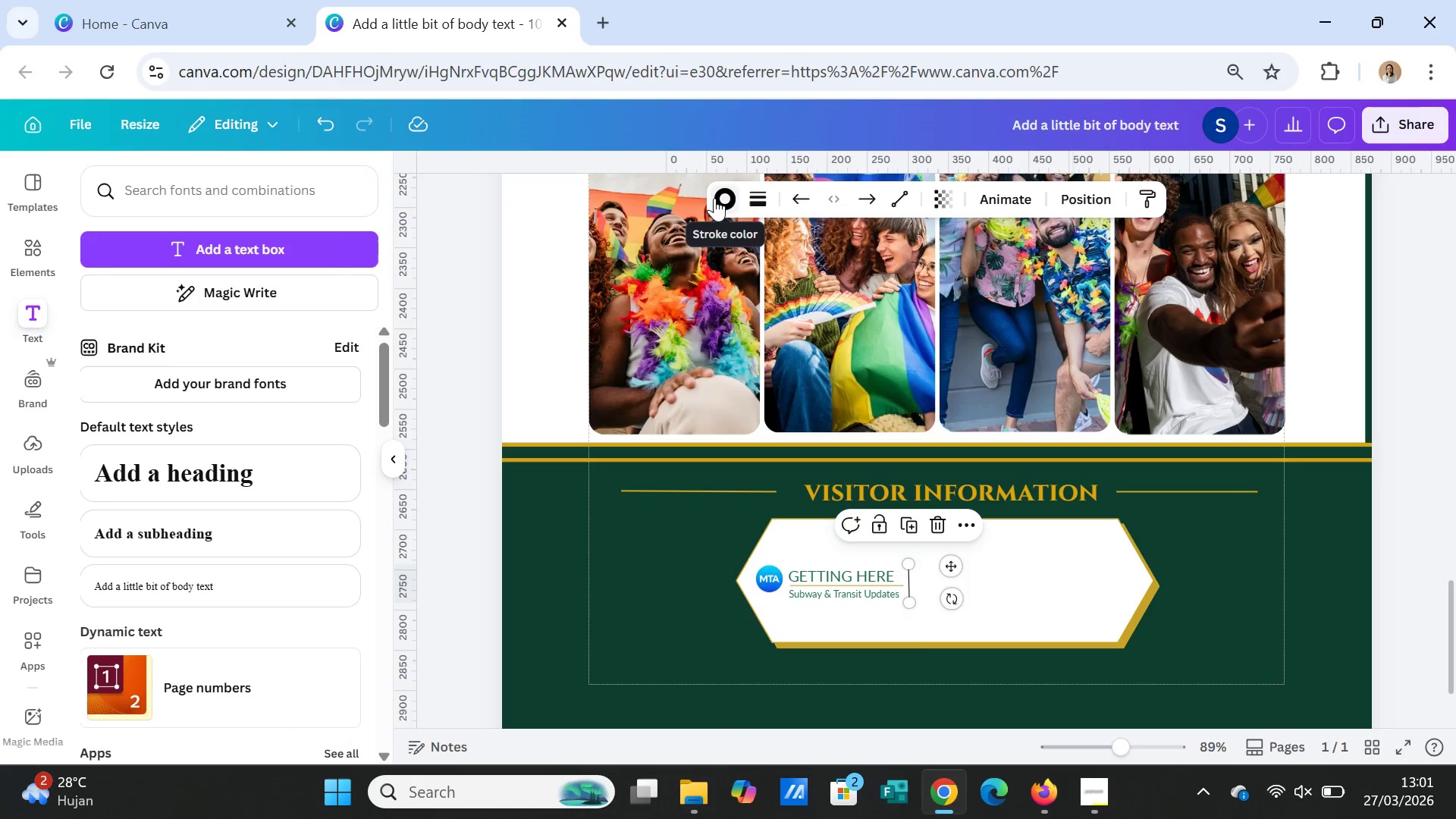 
left_click([715, 197])
 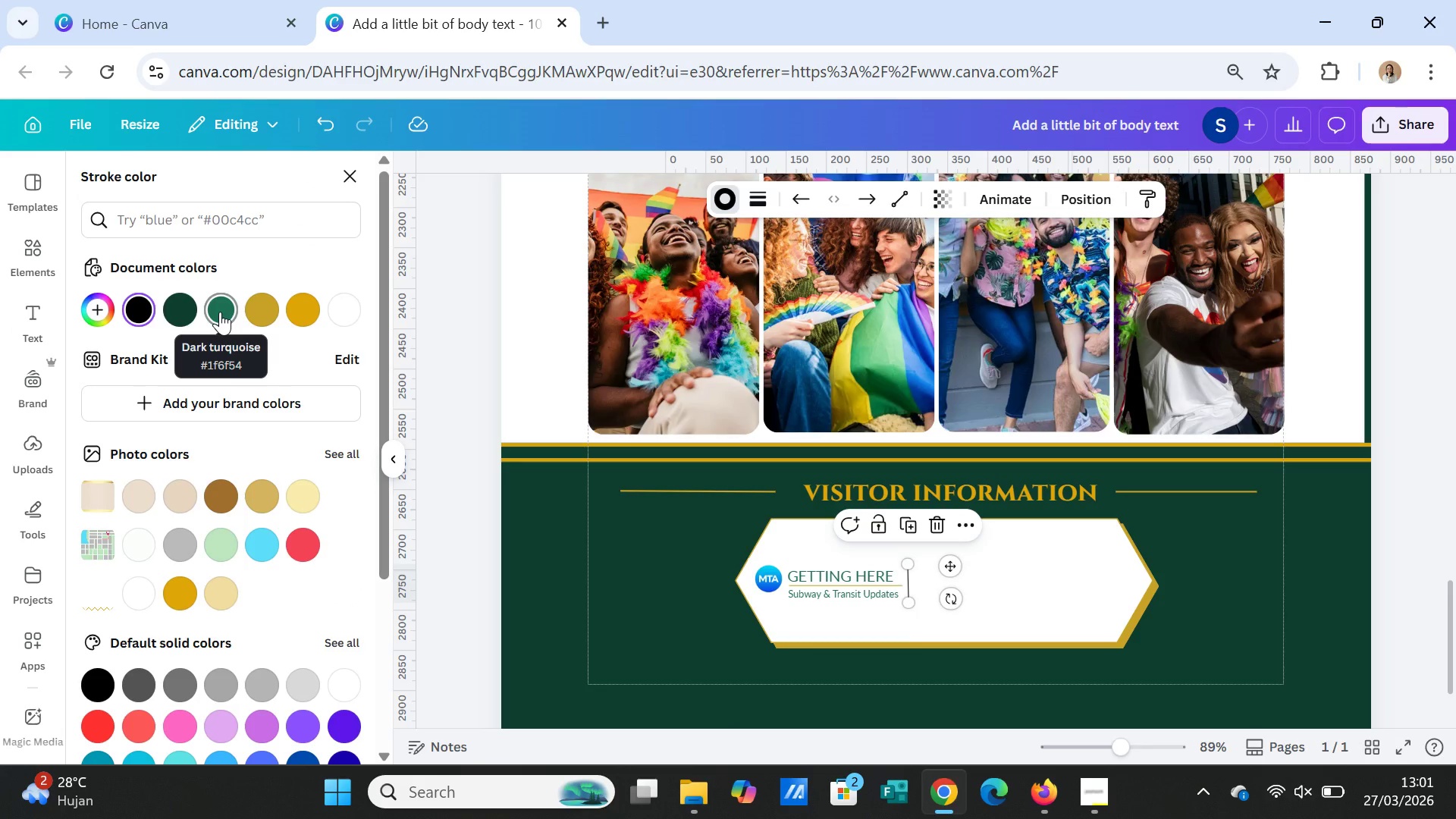 
left_click([220, 312])
 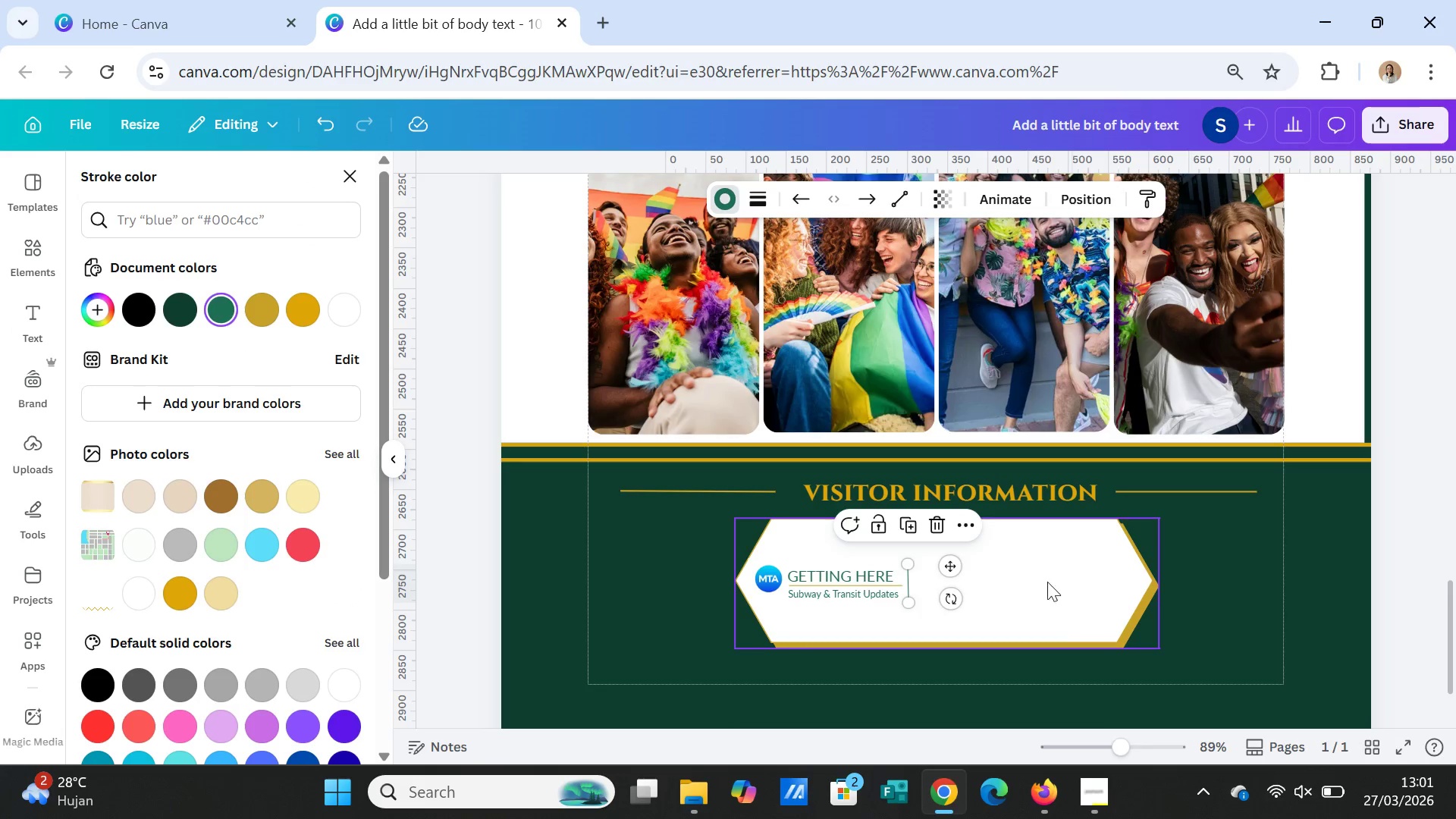 
left_click([1056, 579])
 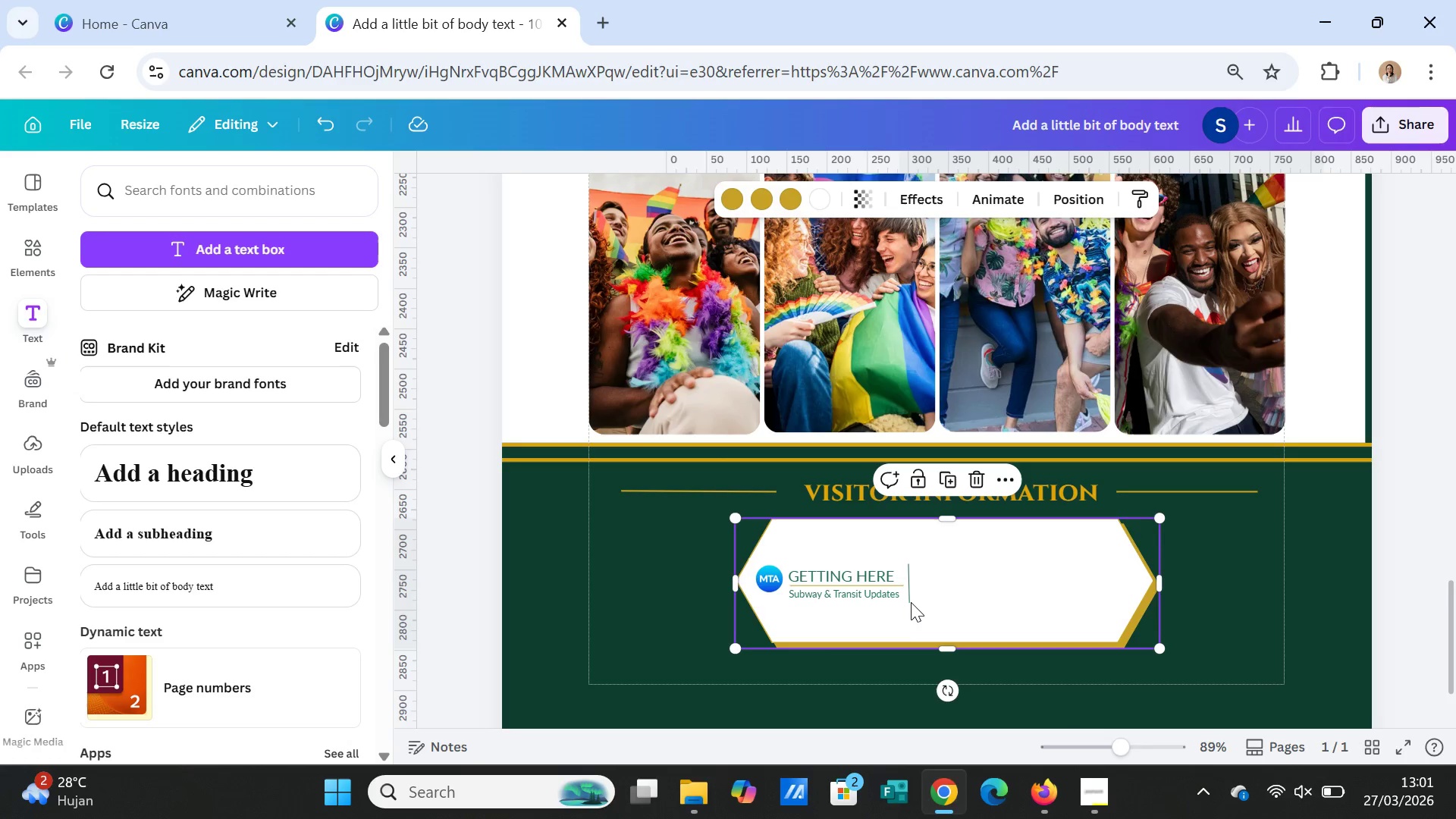 
left_click([911, 601])
 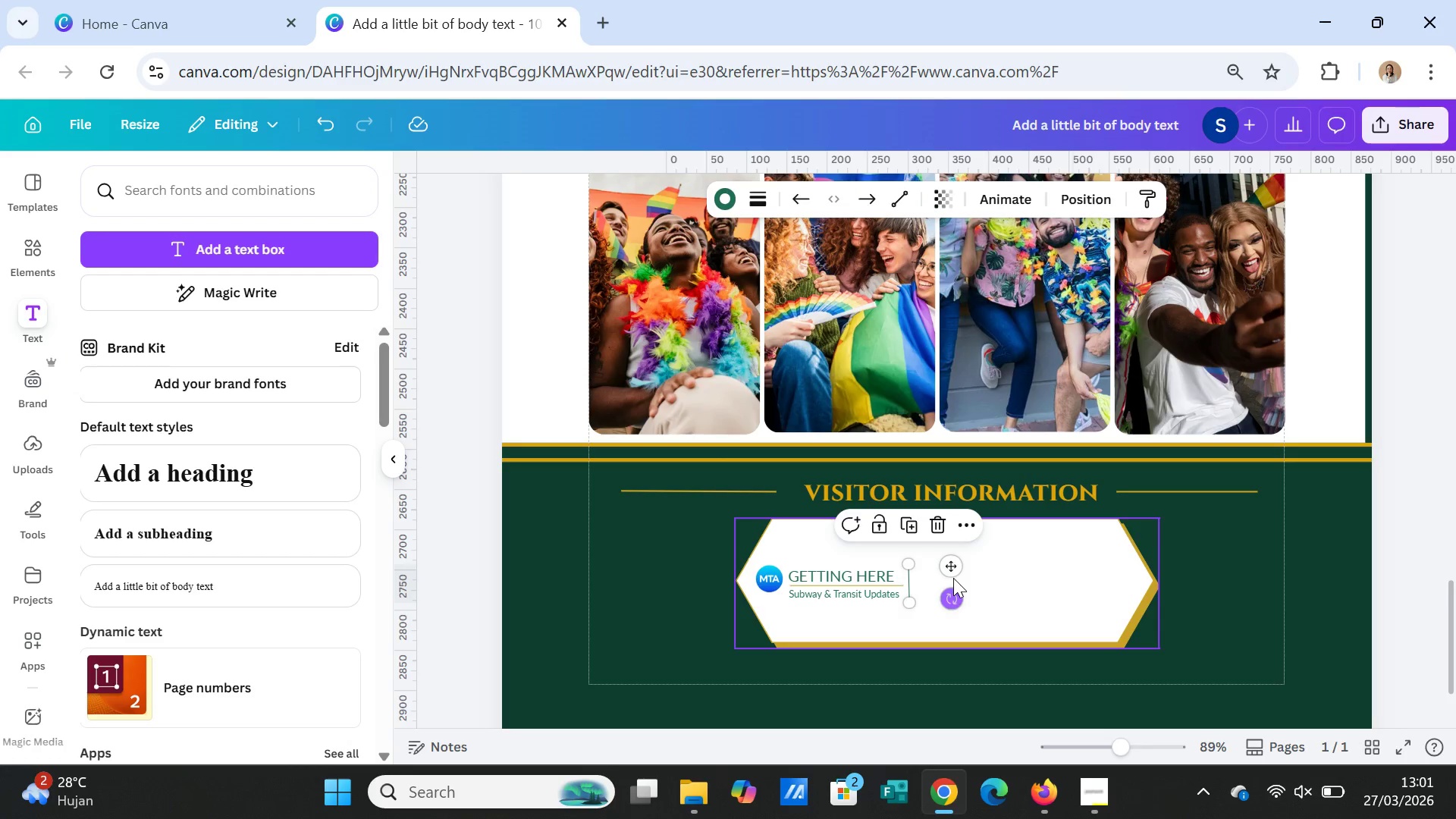 
left_click_drag(start_coordinate=[953, 569], to_coordinate=[959, 568])
 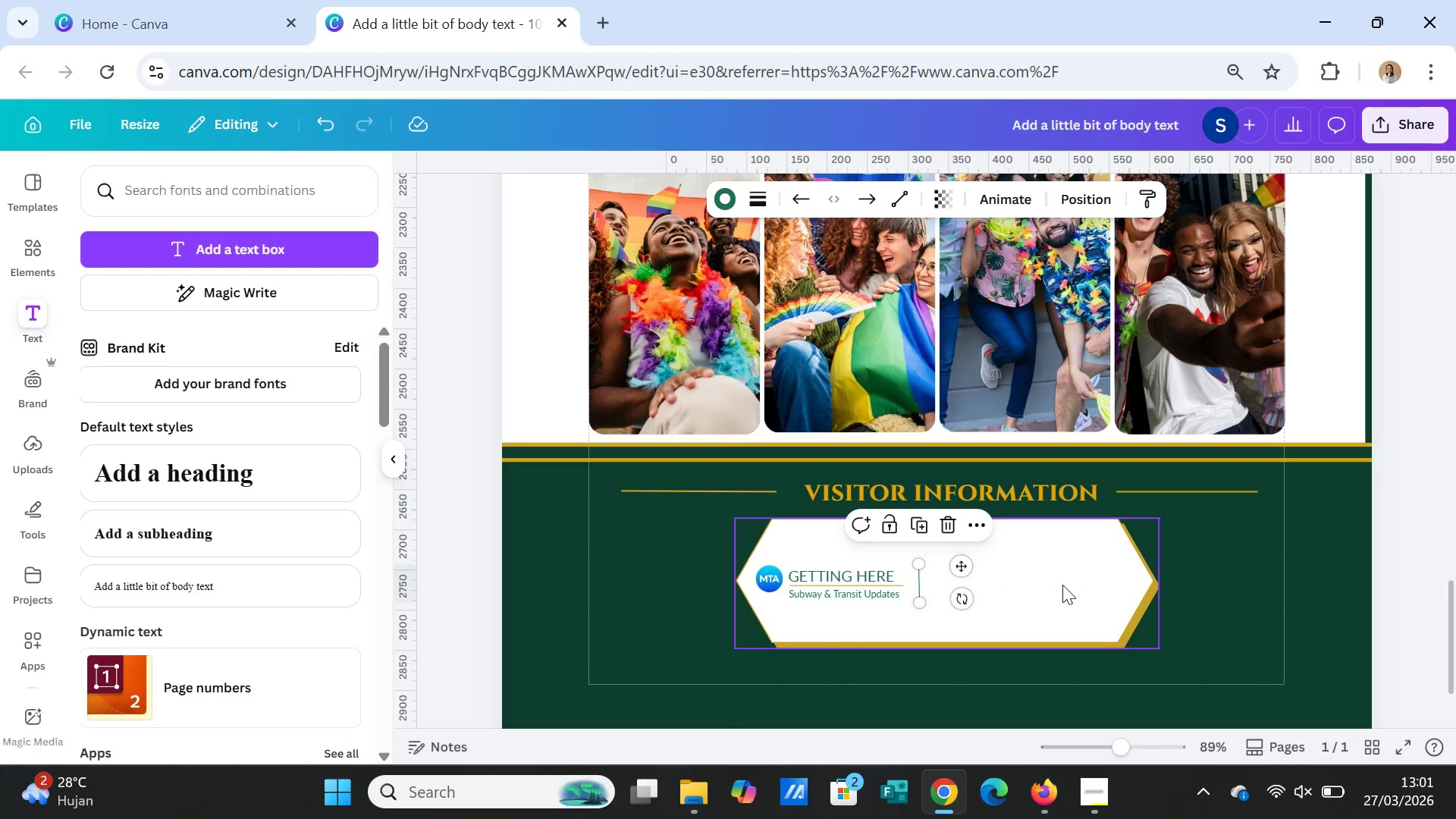 
left_click([1062, 585])
 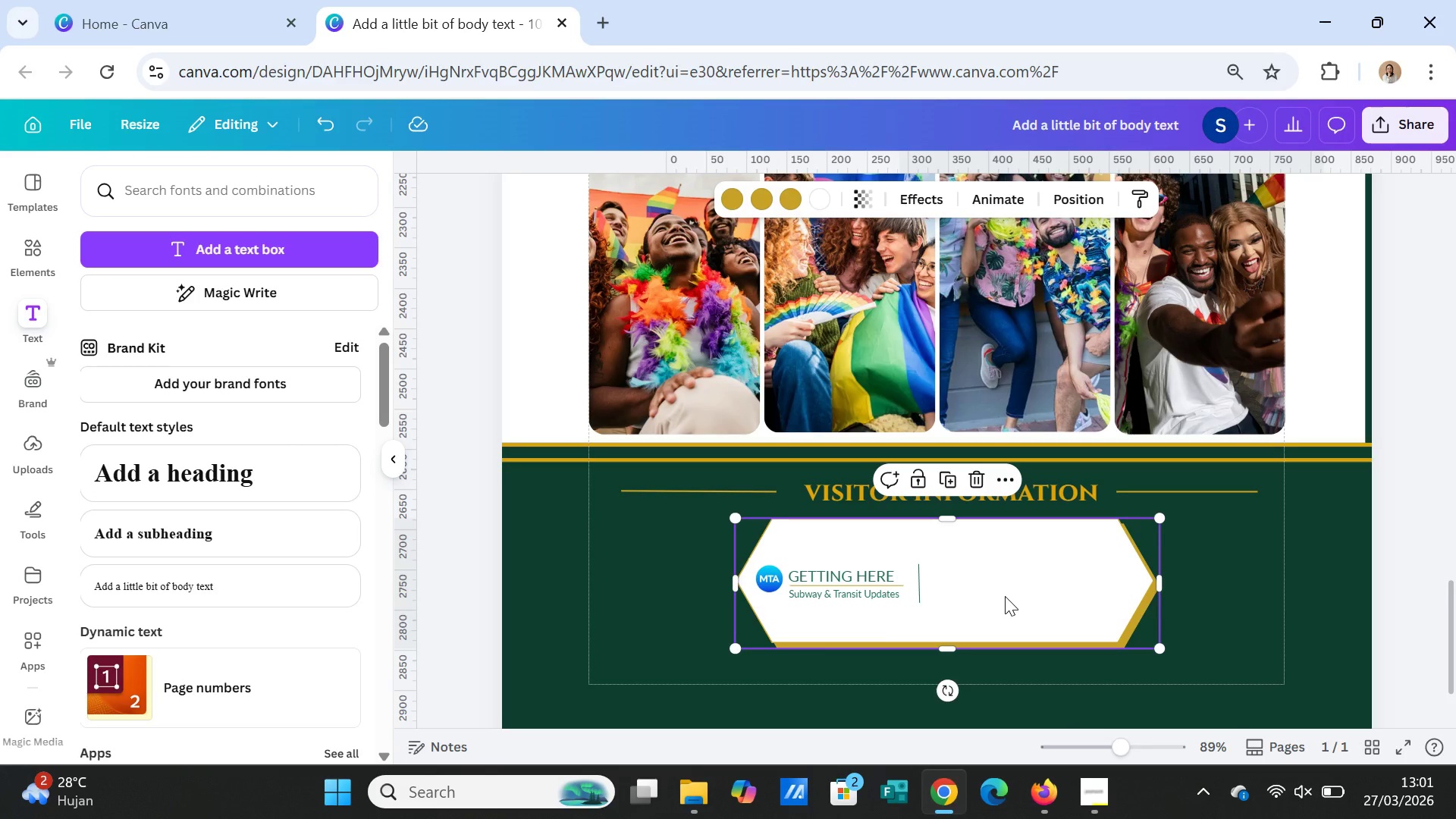 
wait(7.52)
 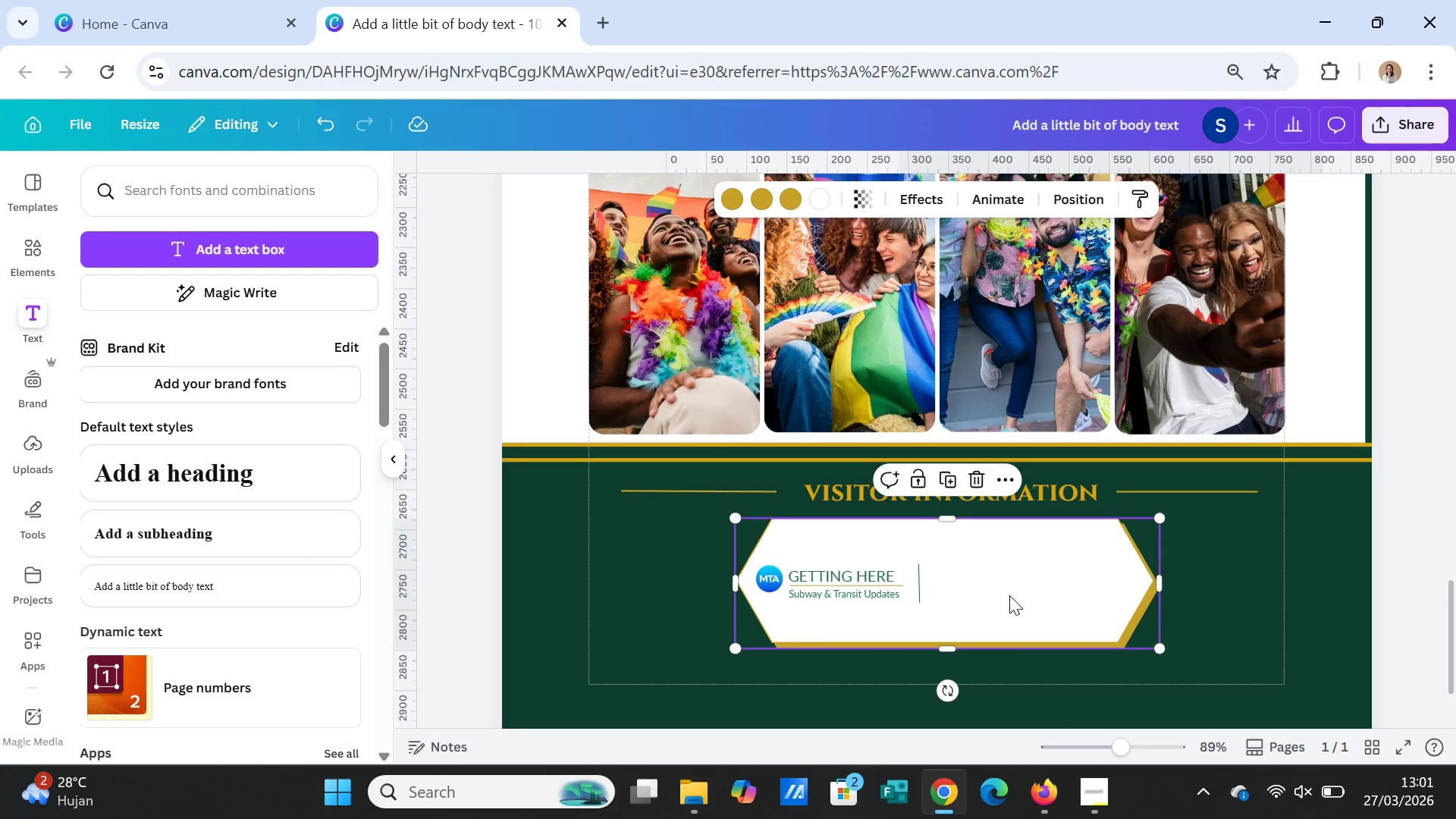 
left_click([764, 576])
 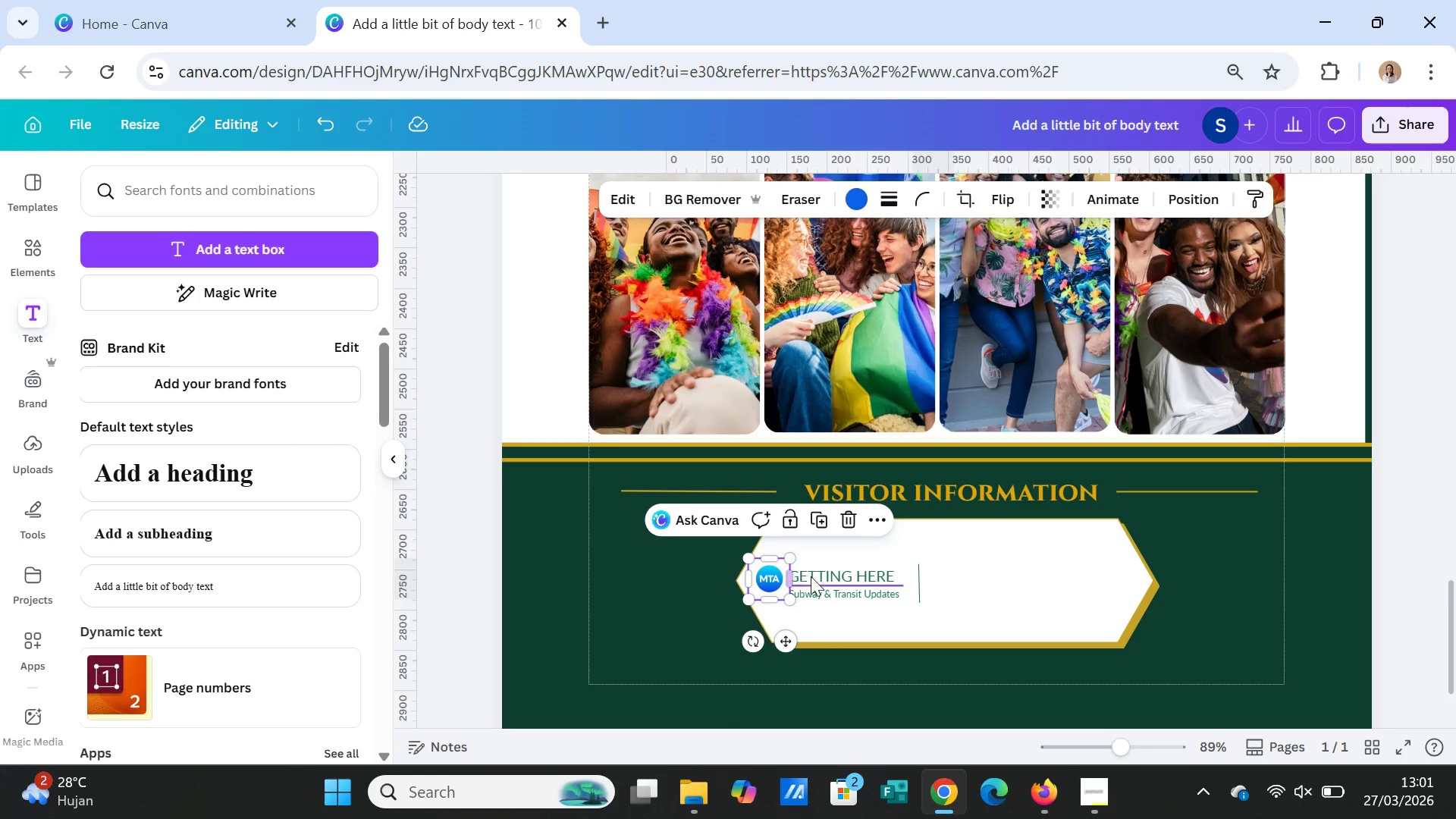 
hold_key(key=ShiftLeft, duration=3.19)
left_click([817, 570])
 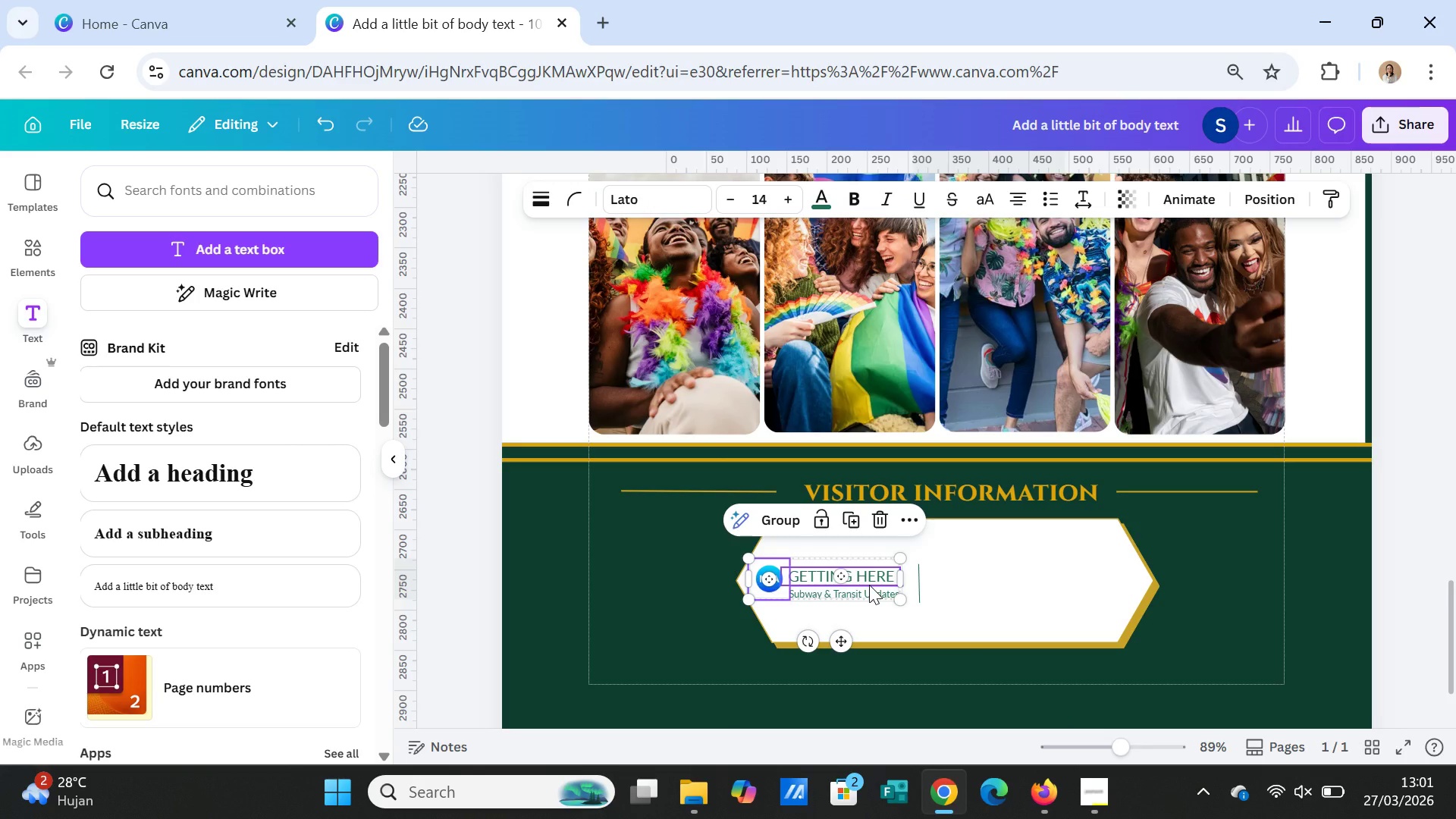 
left_click([869, 585])
 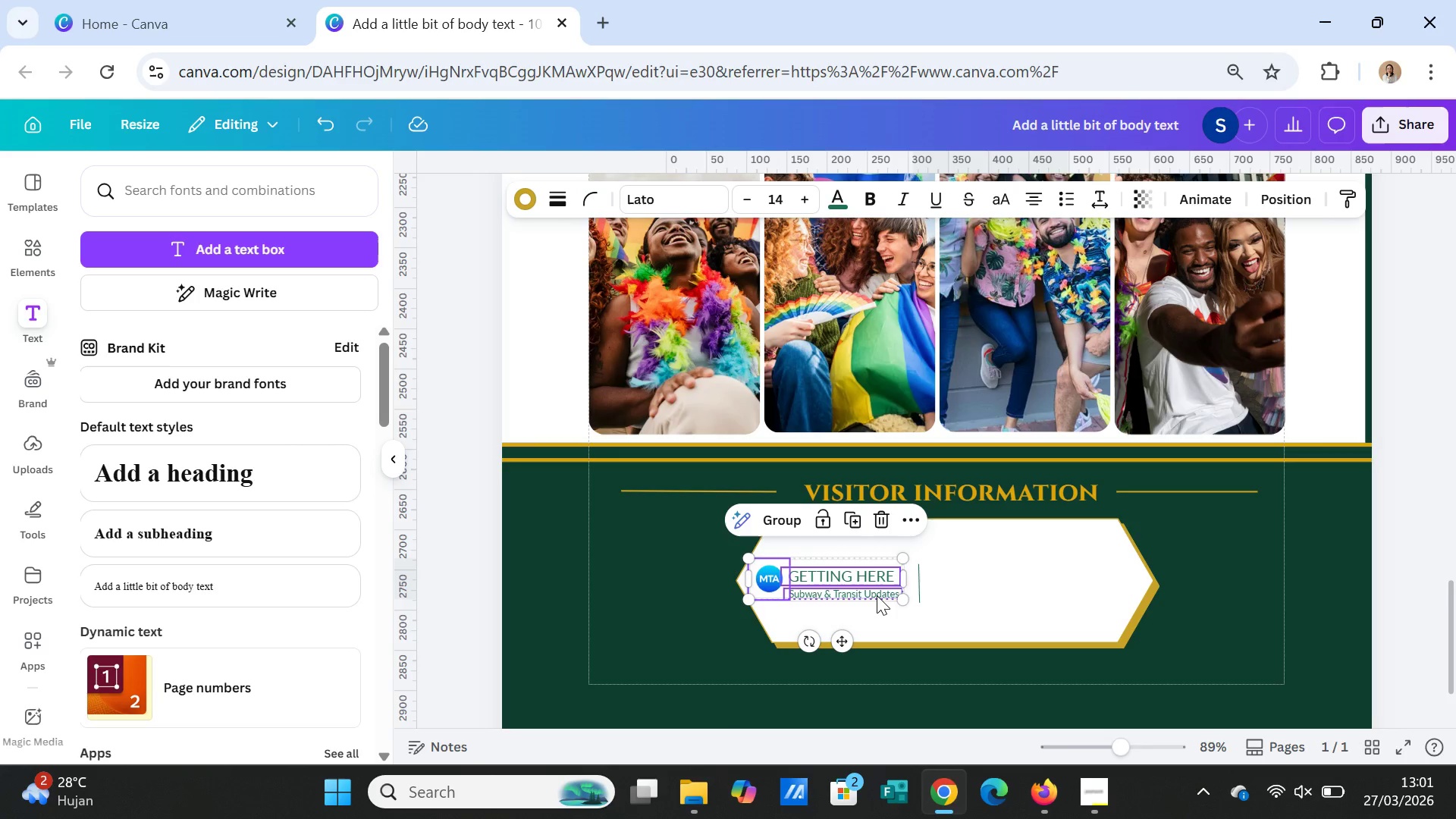 
left_click([877, 595])
 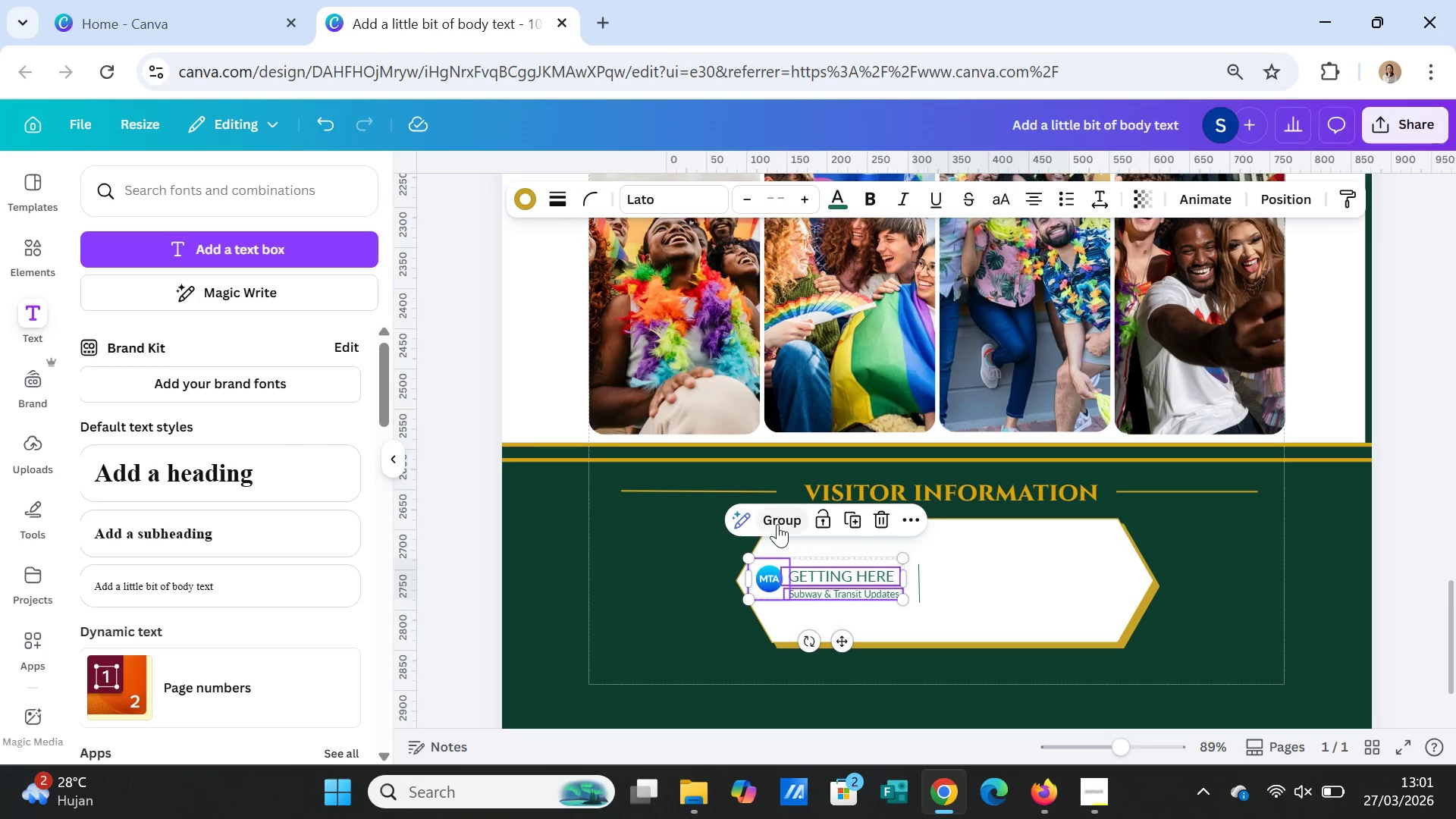 
left_click([777, 523])
 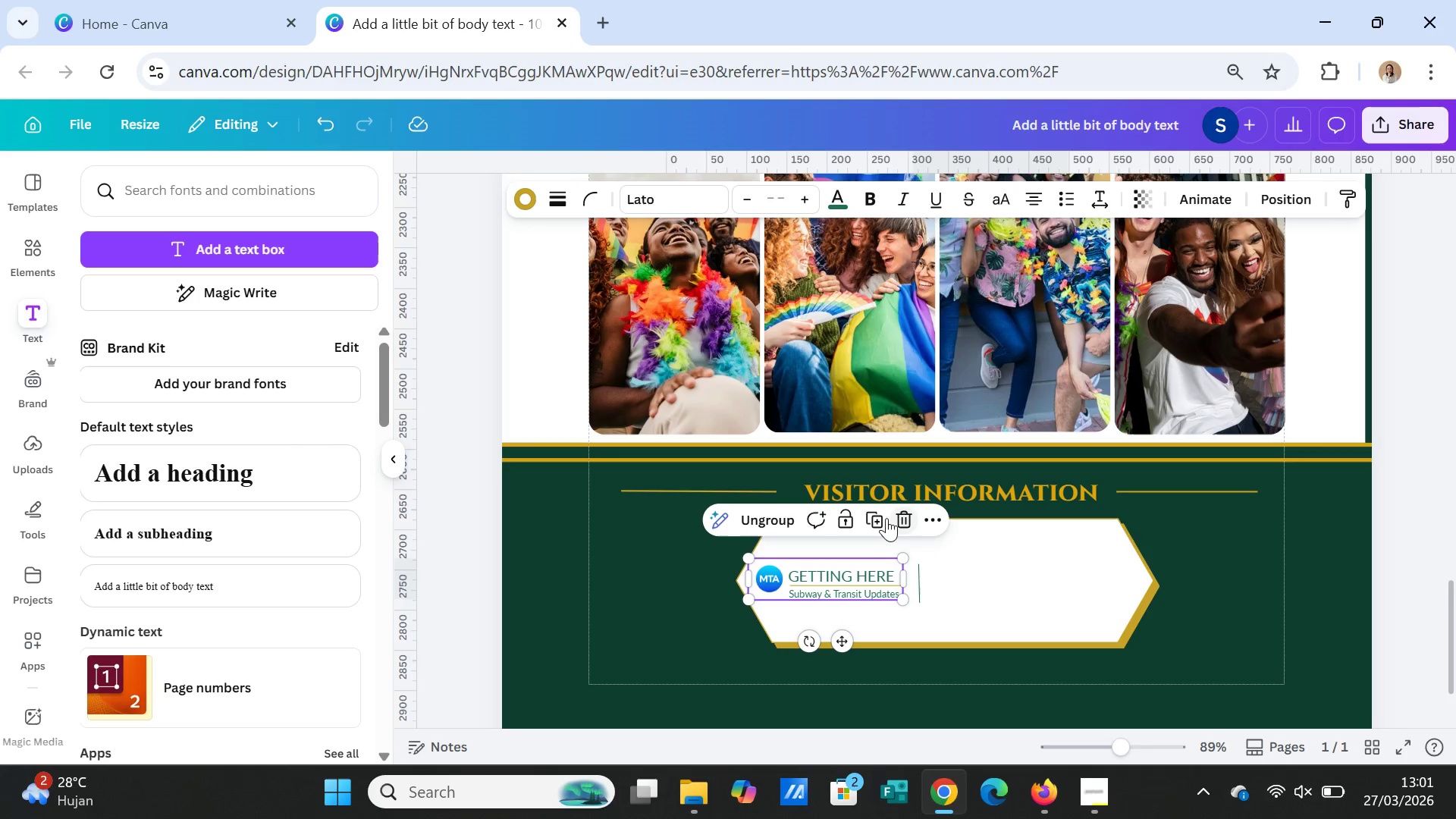 
left_click([876, 515])
 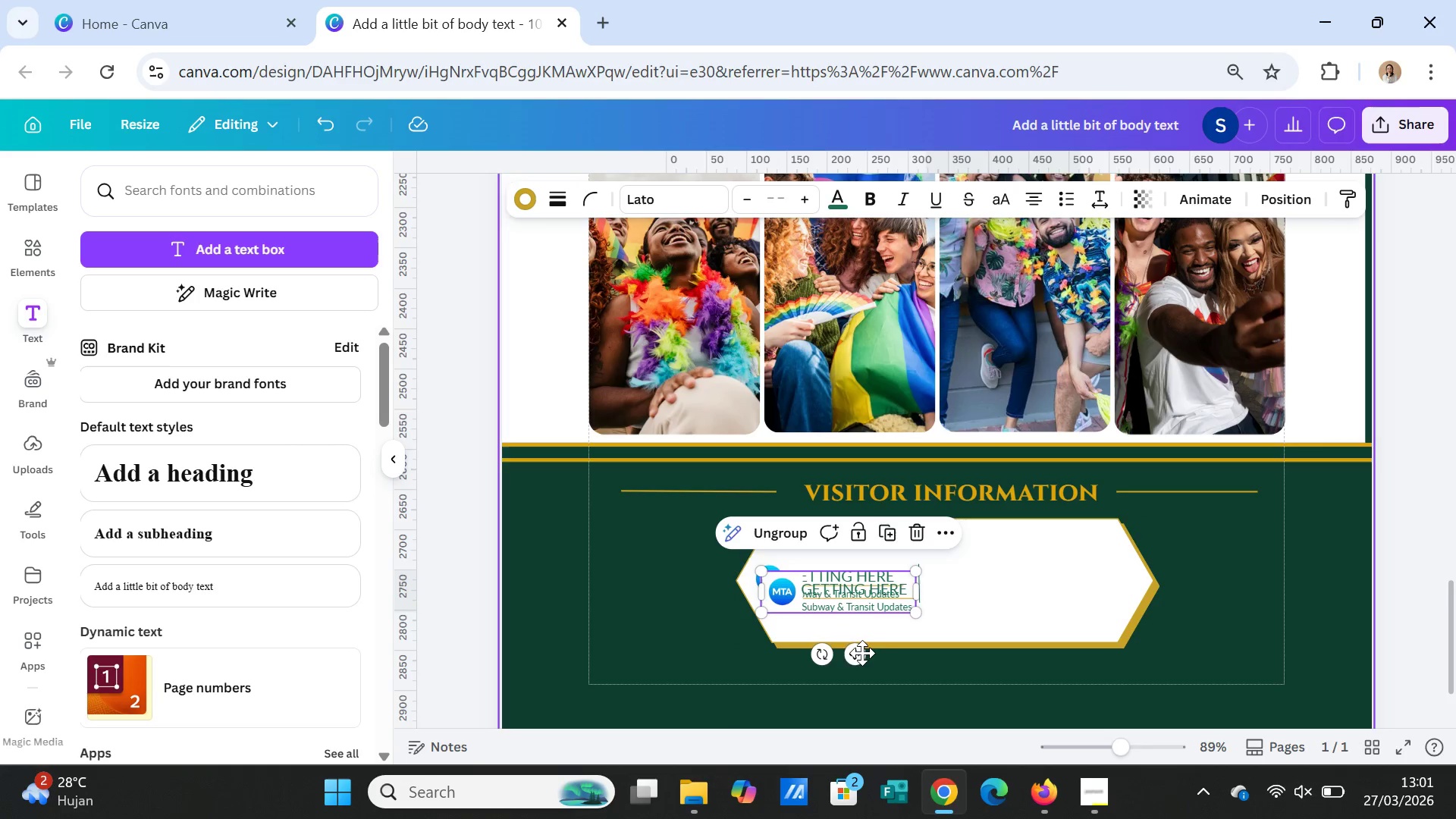 
left_click_drag(start_coordinate=[858, 653], to_coordinate=[1052, 618])
 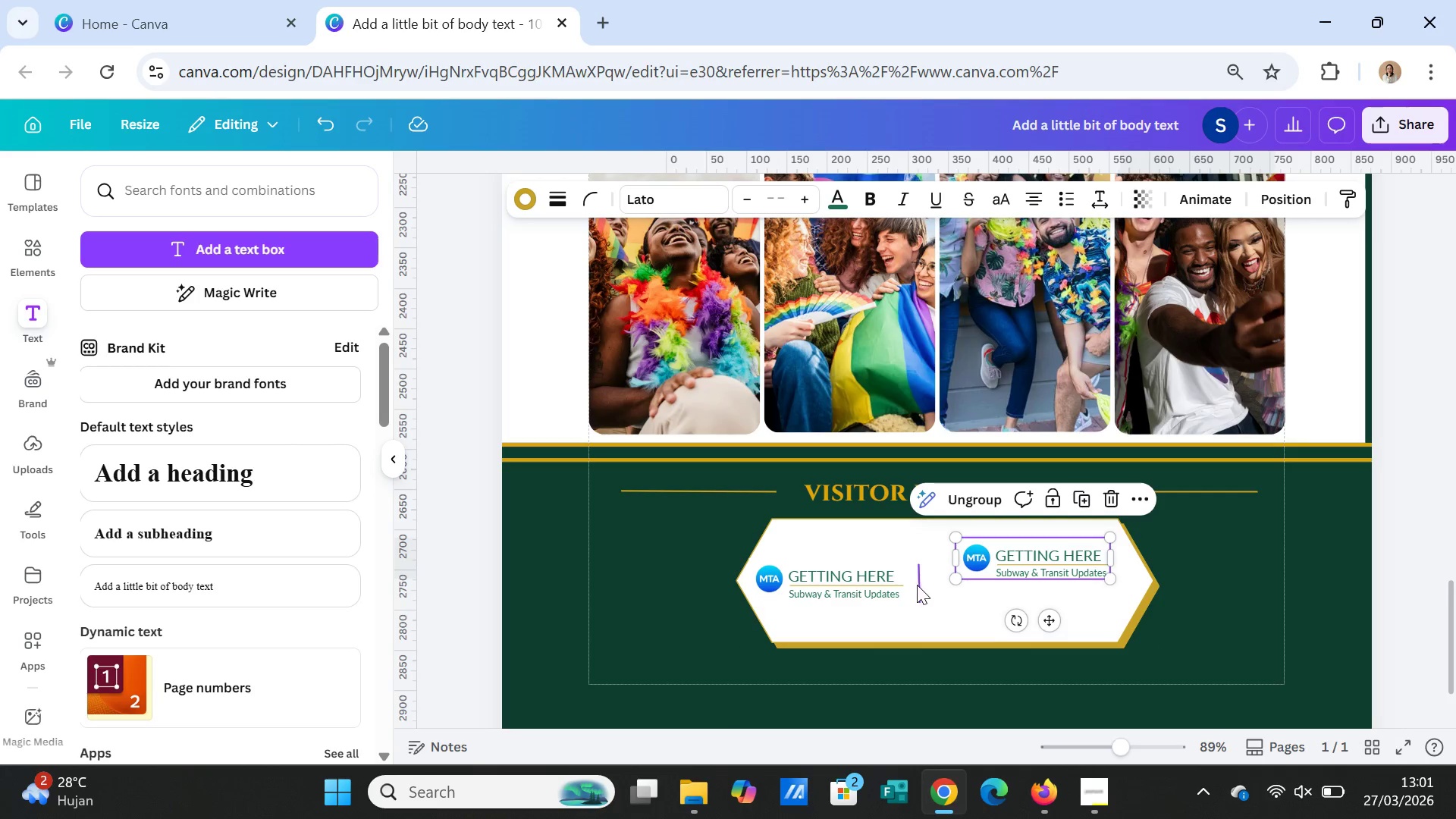 
left_click([918, 585])
 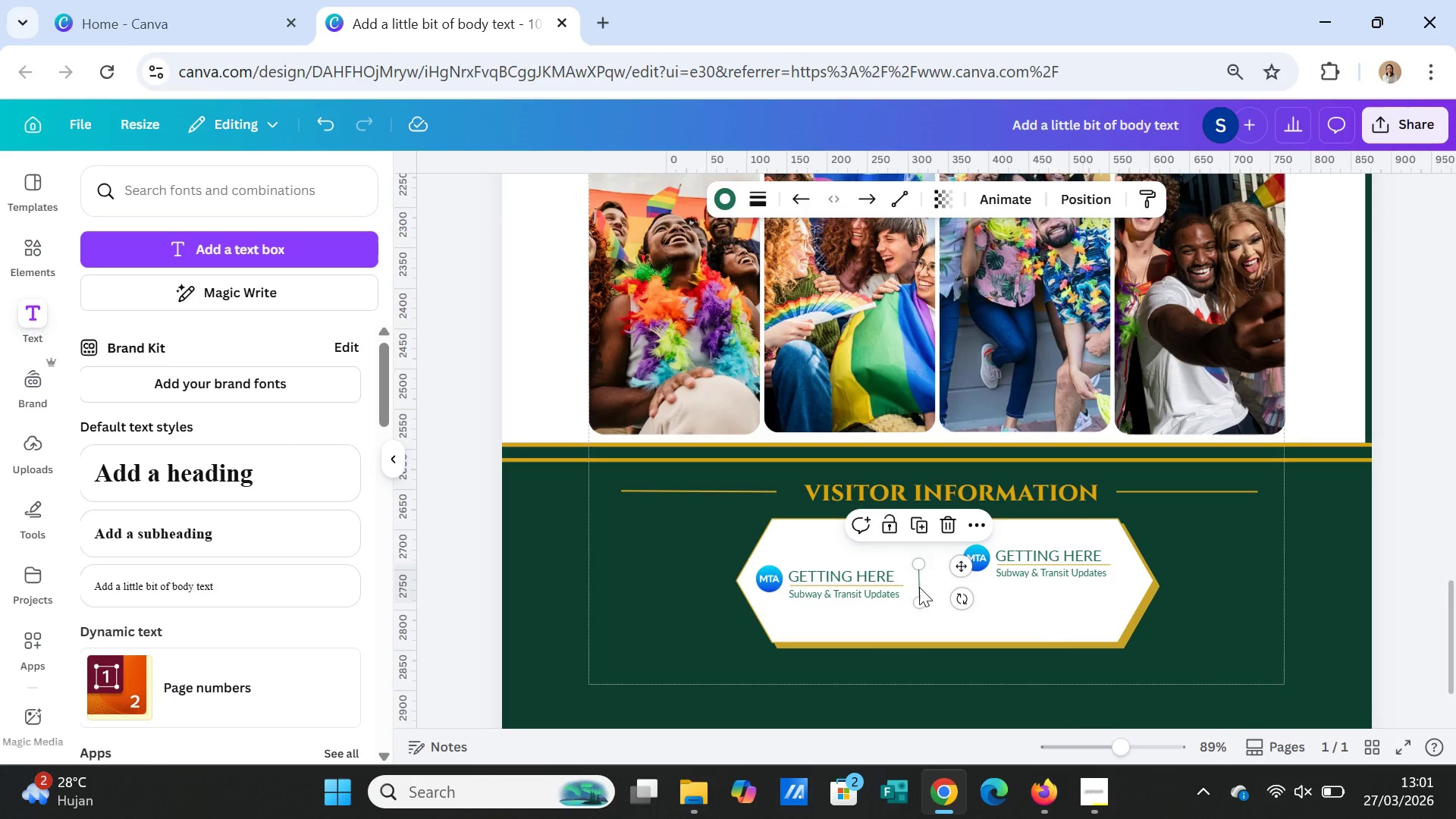 
left_click_drag(start_coordinate=[919, 587], to_coordinate=[941, 562])
 